 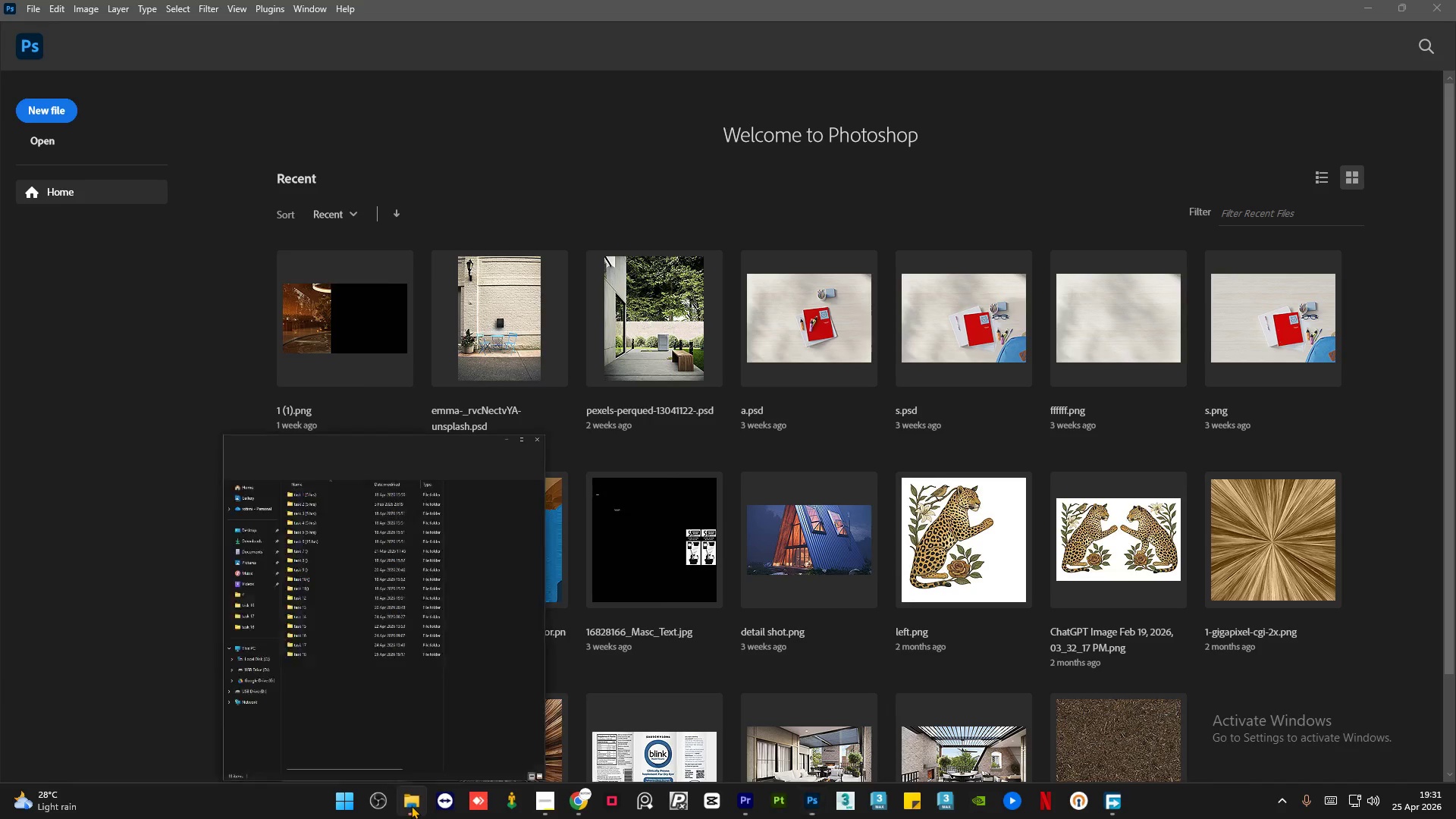 
left_click([339, 690])
 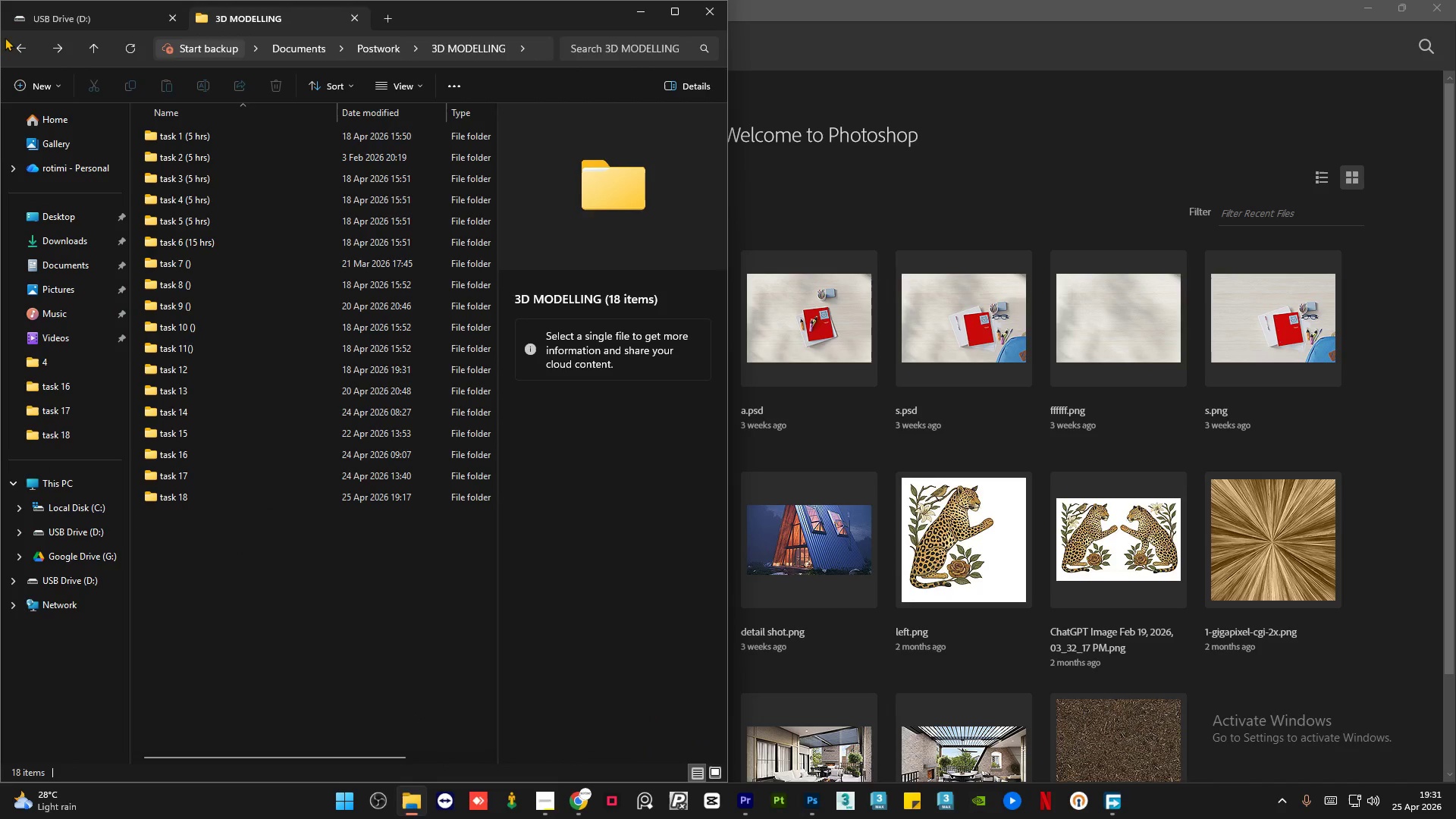 
left_click([25, 43])
 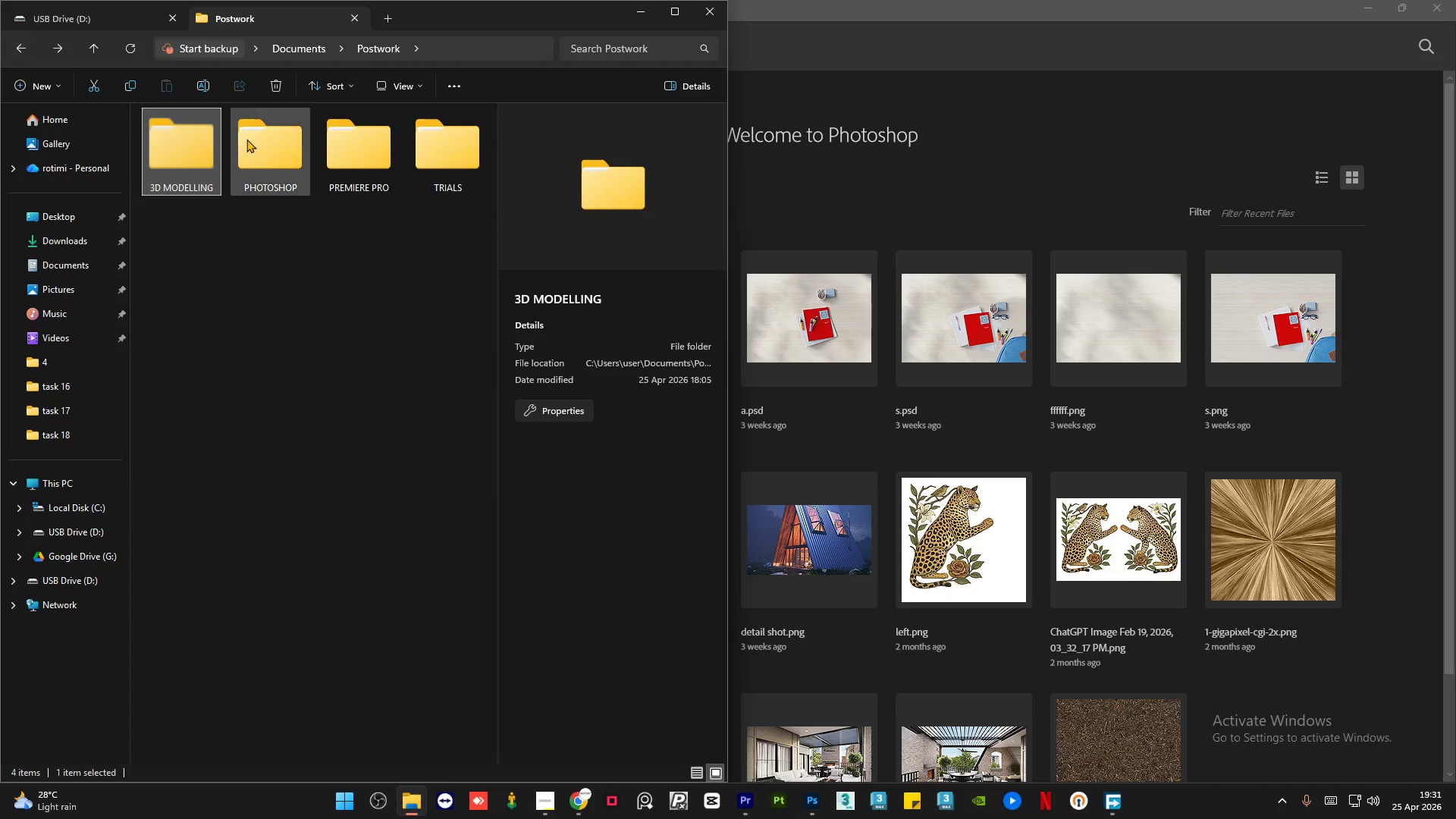 
double_click([246, 139])
 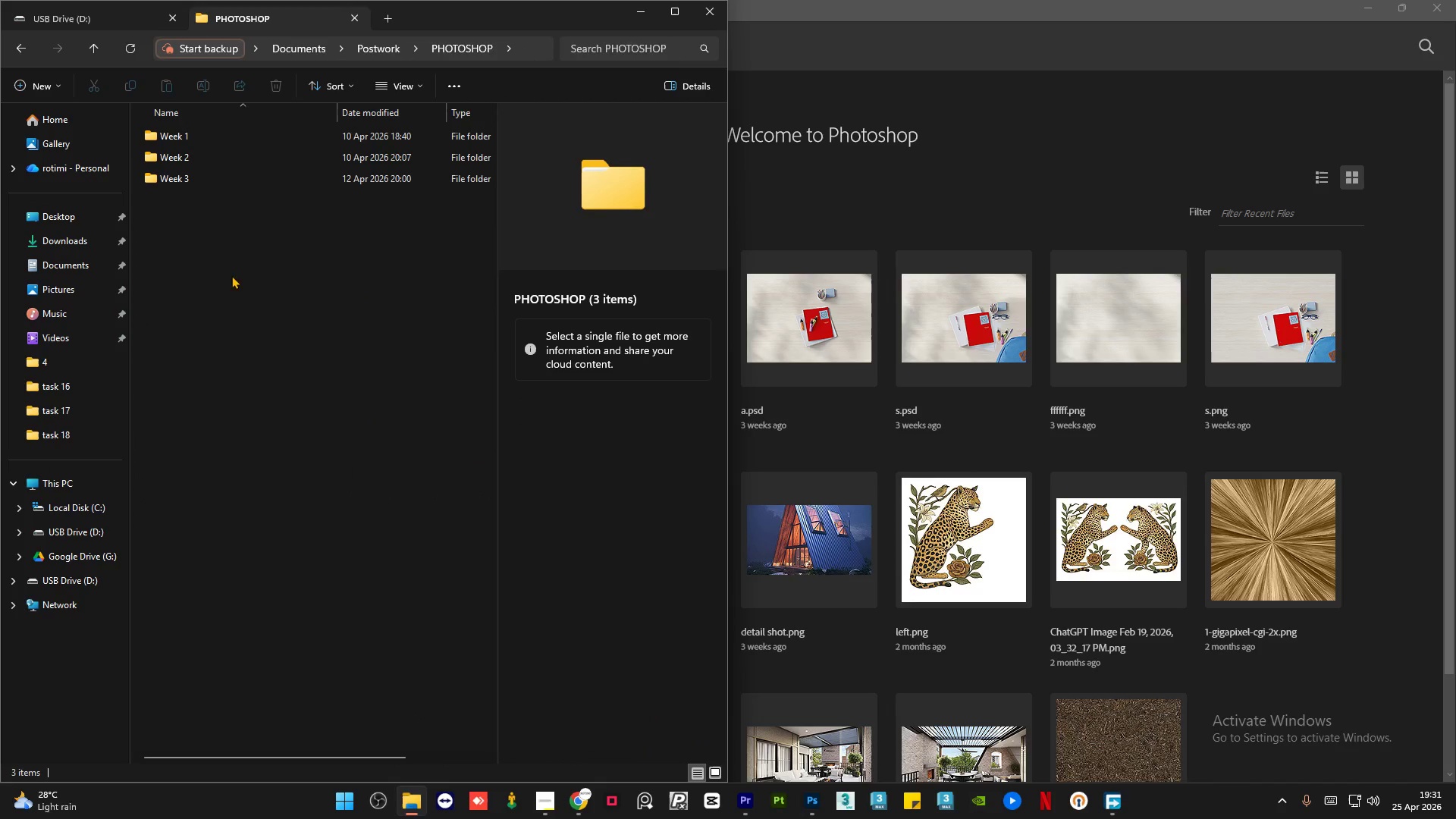 
triple_click([221, 302])
 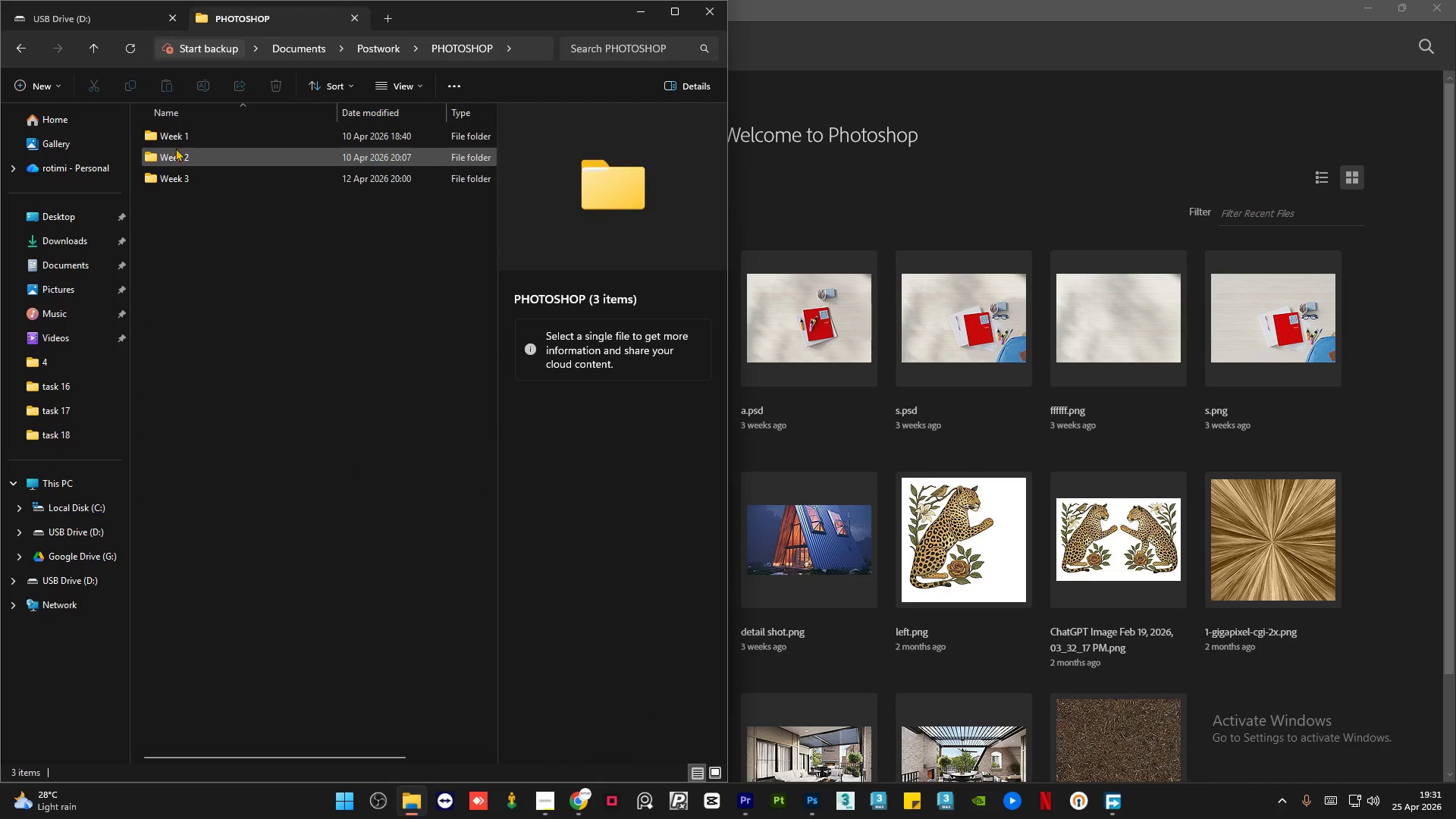 
left_click([175, 136])
 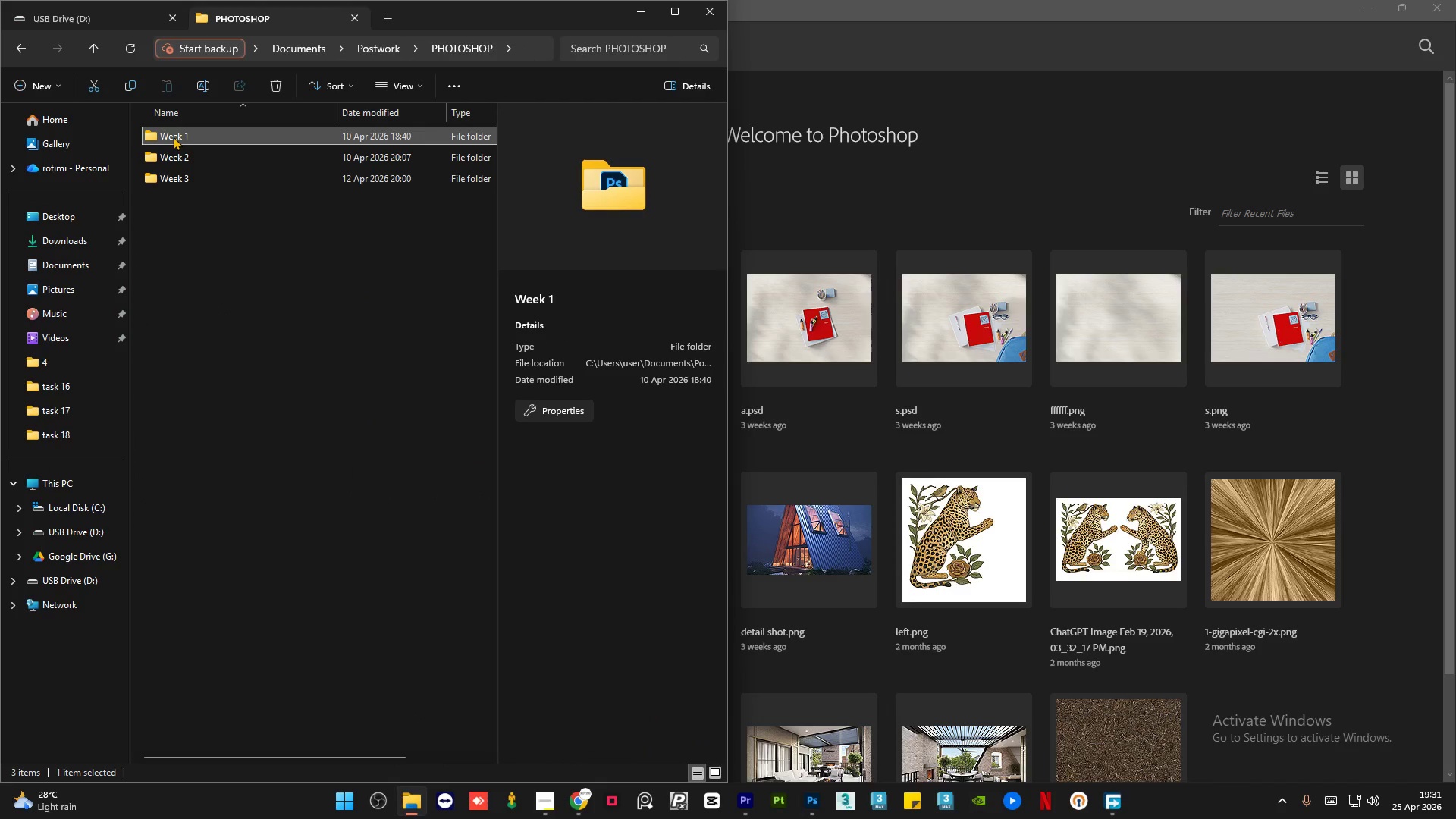 
left_click([173, 136])
 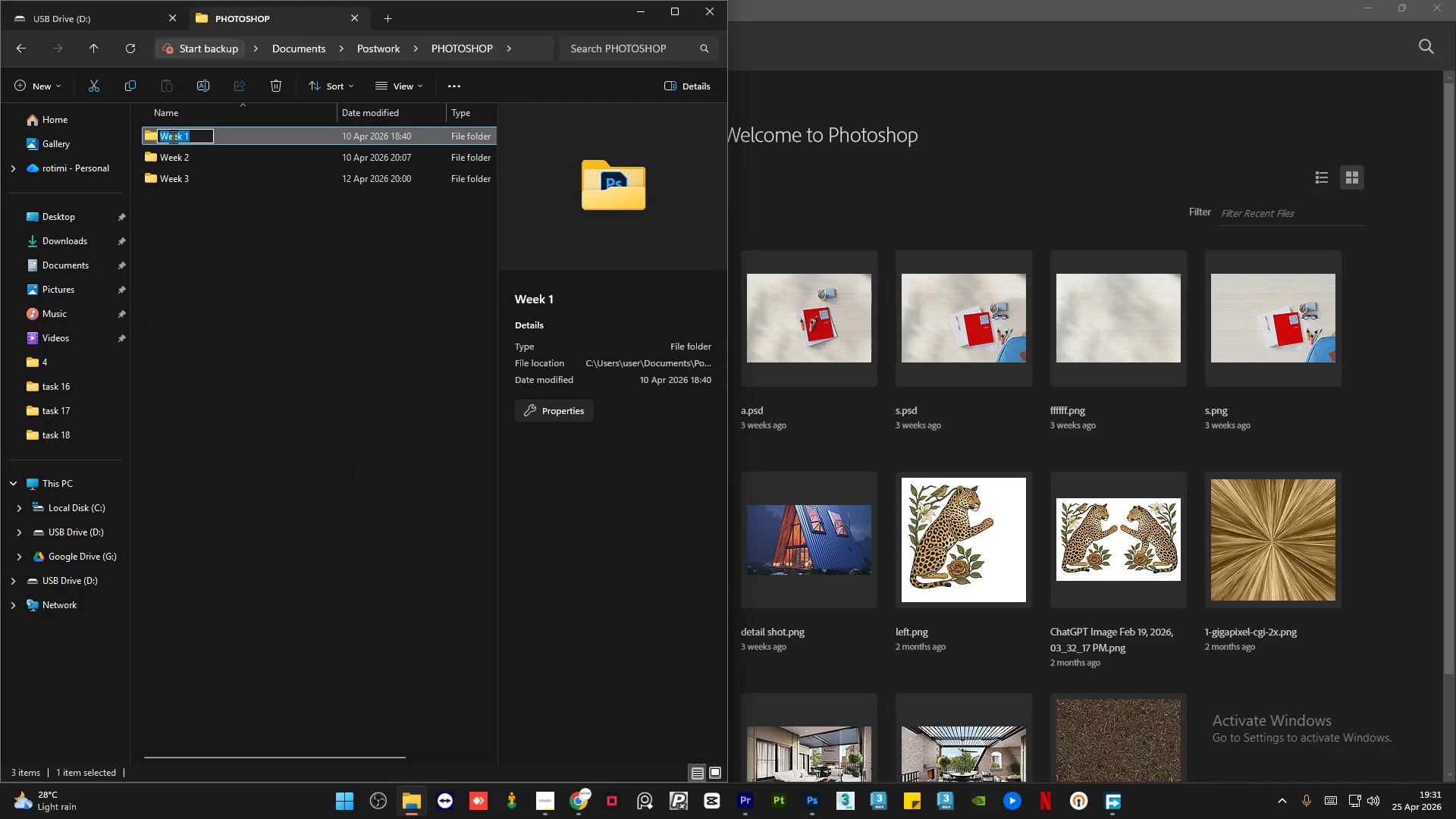 
type(task1)
 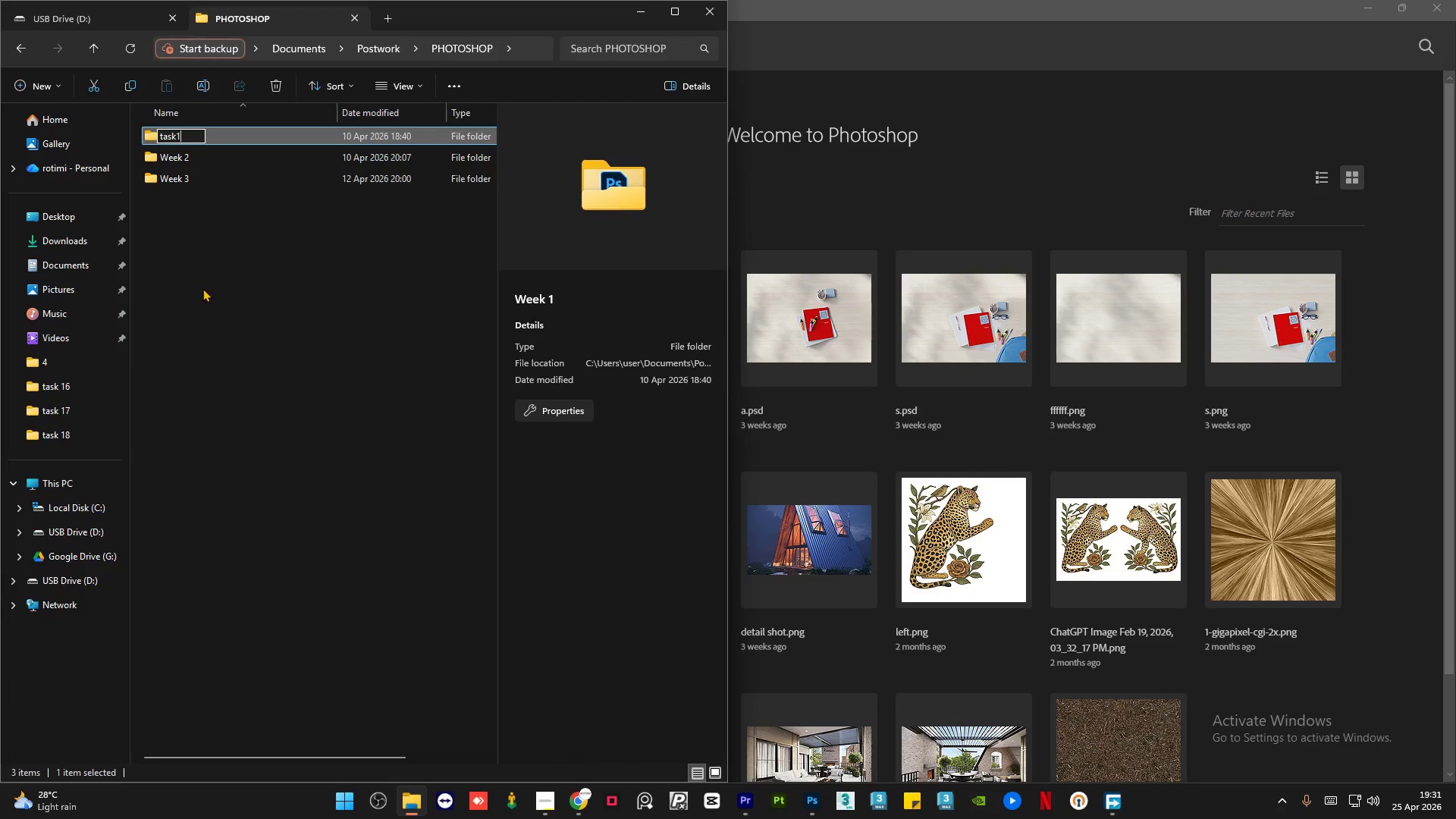 
left_click([202, 289])
 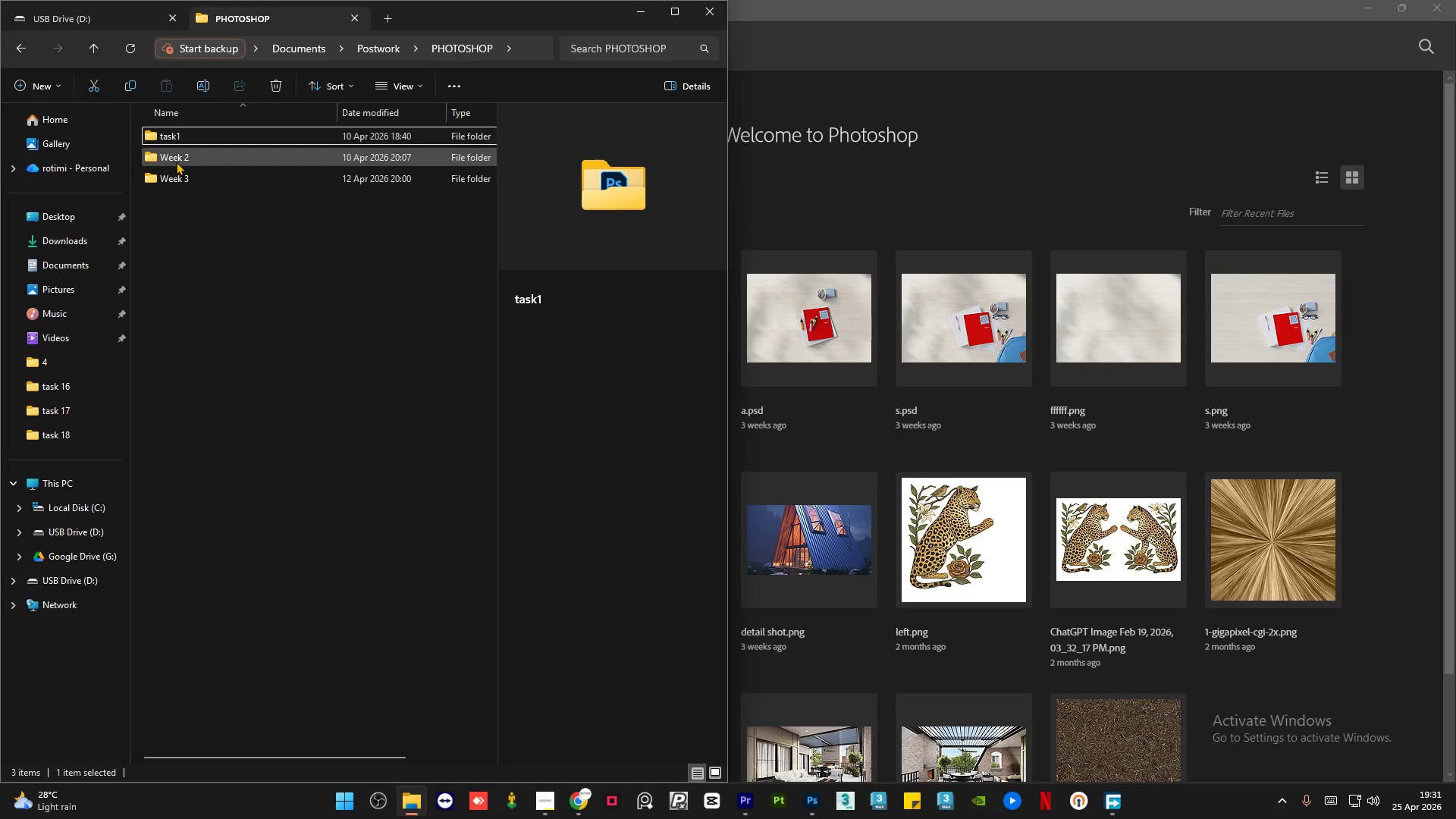 
left_click([177, 160])
 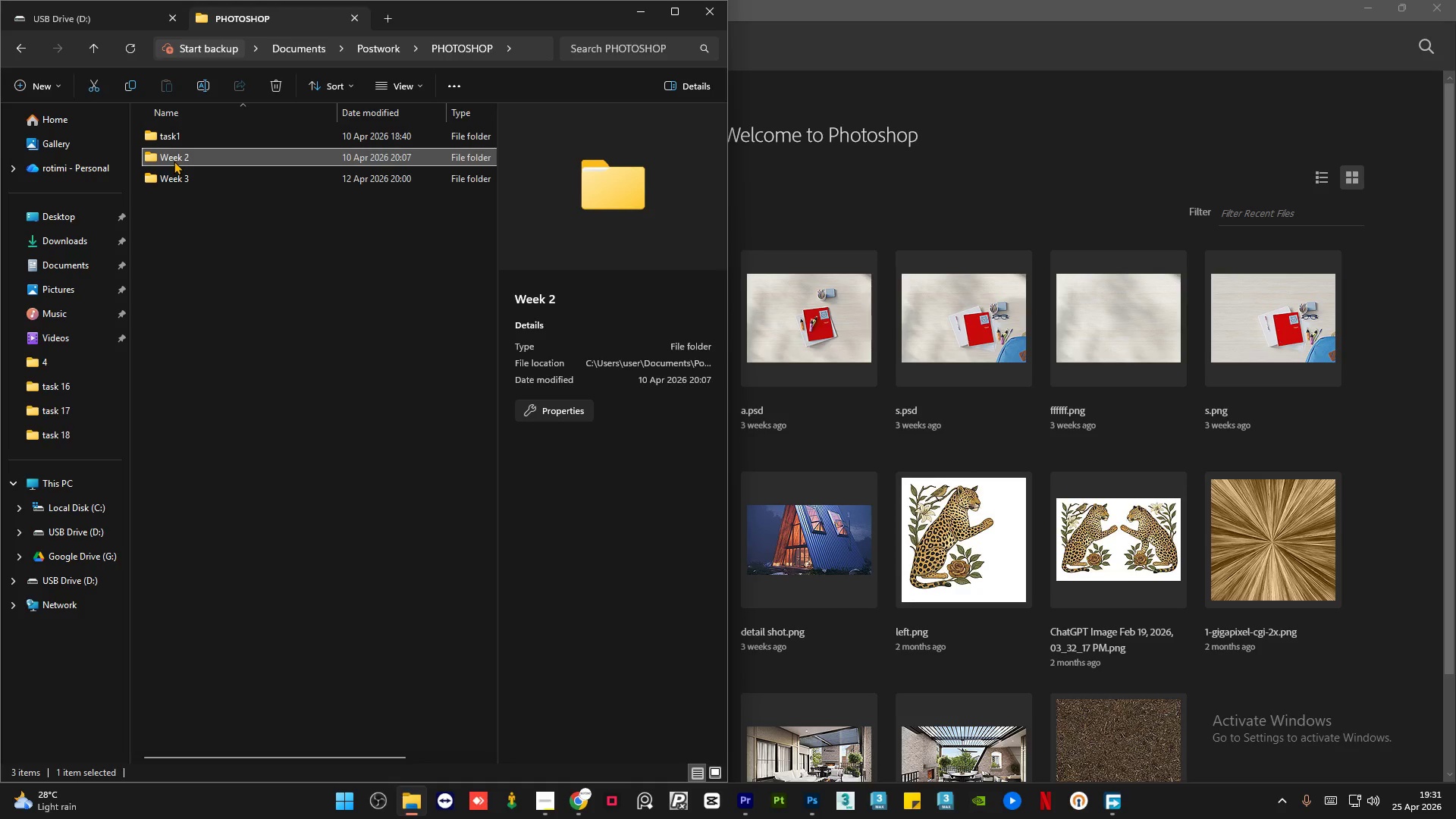 
left_click([174, 161])
 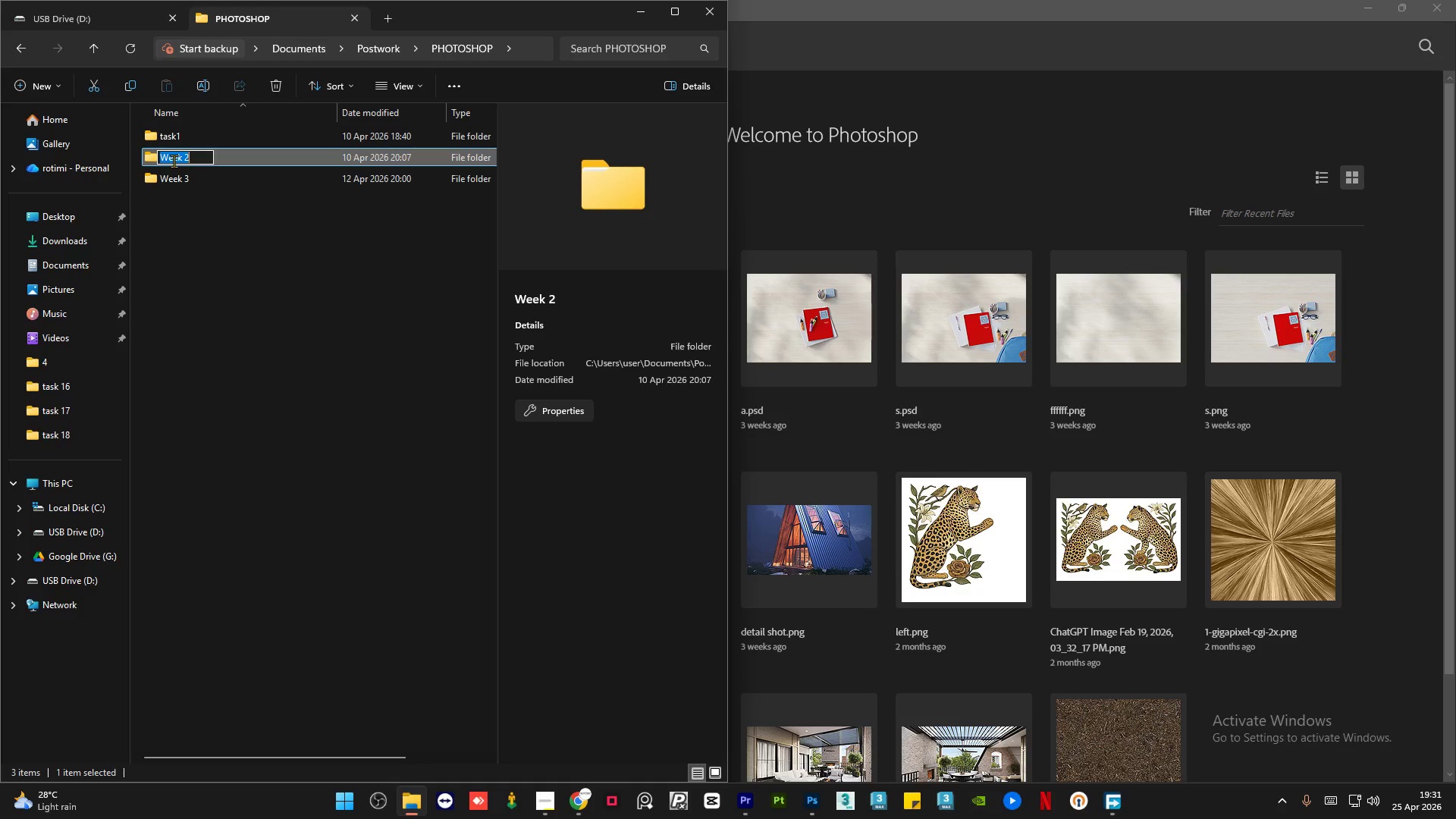 
type(task)
 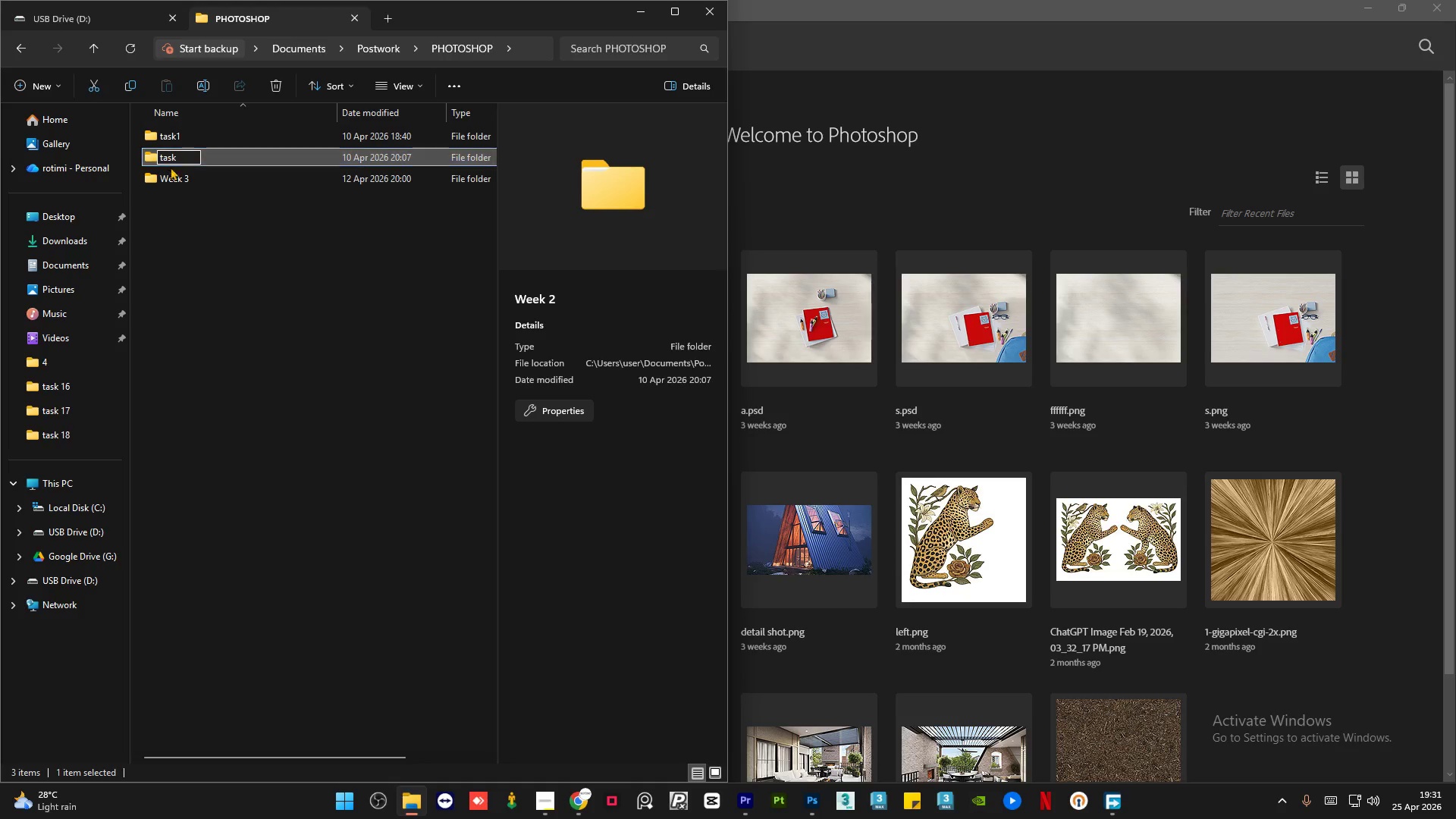 
key(3)
 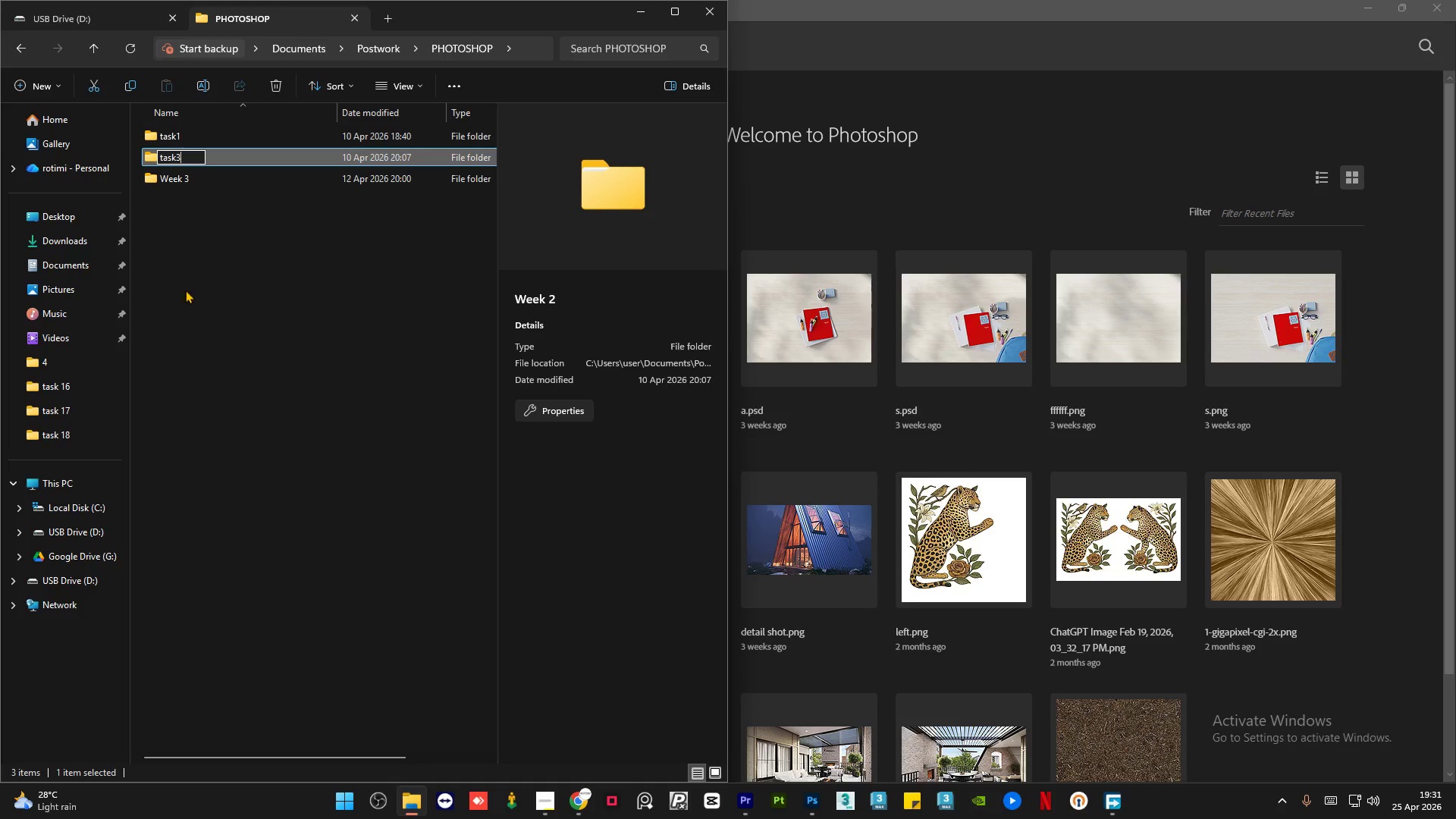 
left_click([187, 293])
 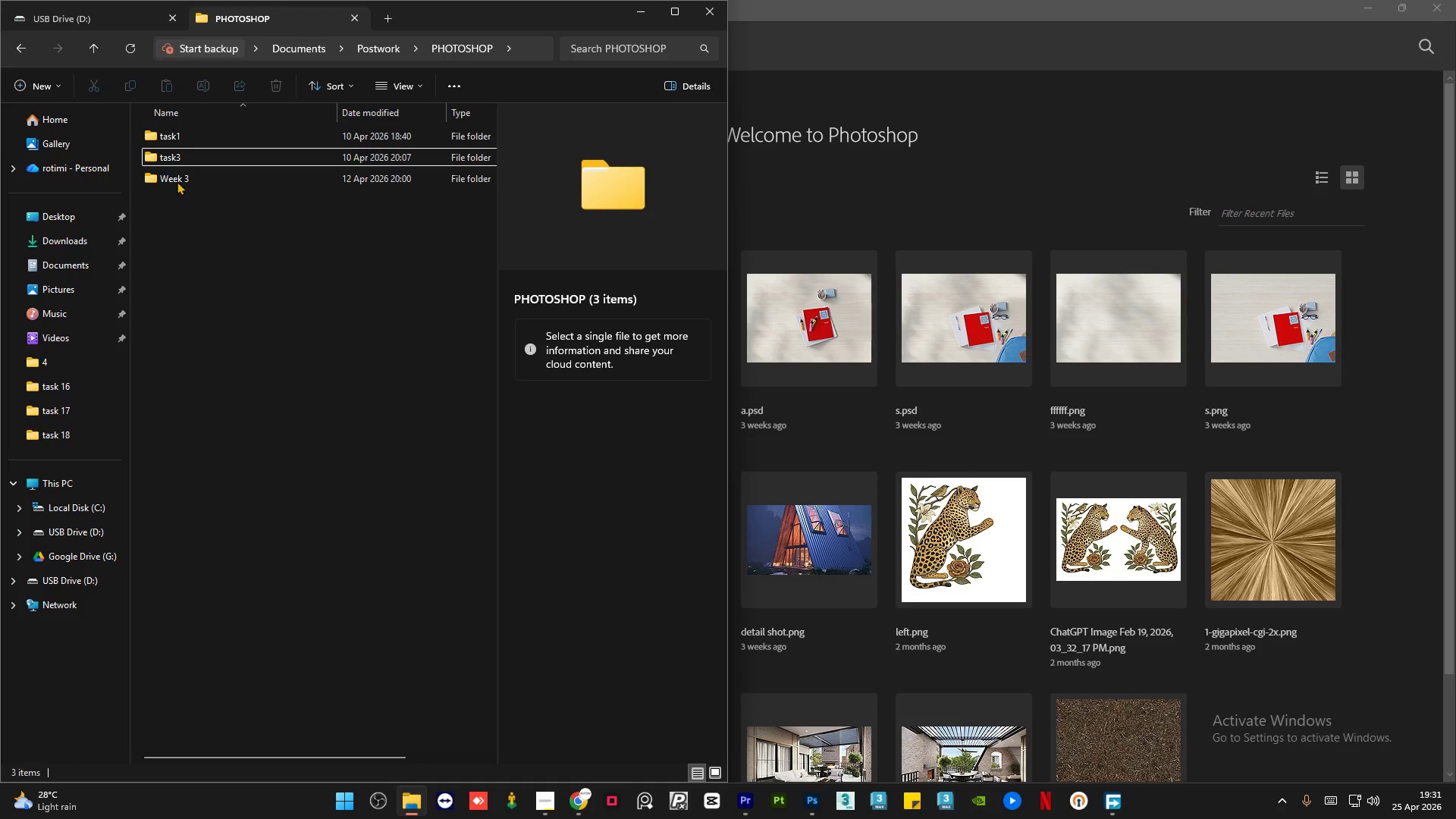 
left_click([183, 152])
 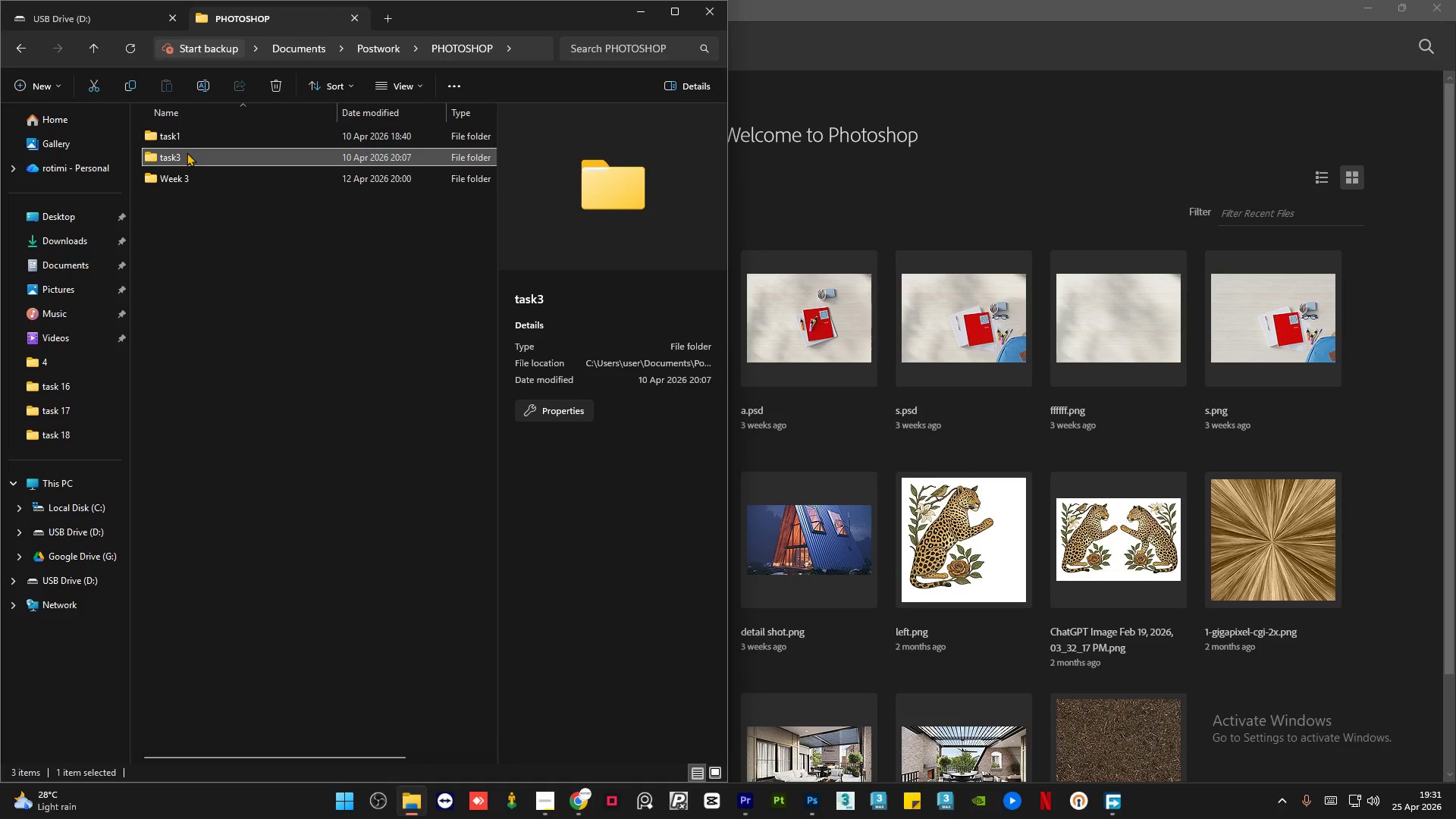 
left_click([187, 154])
 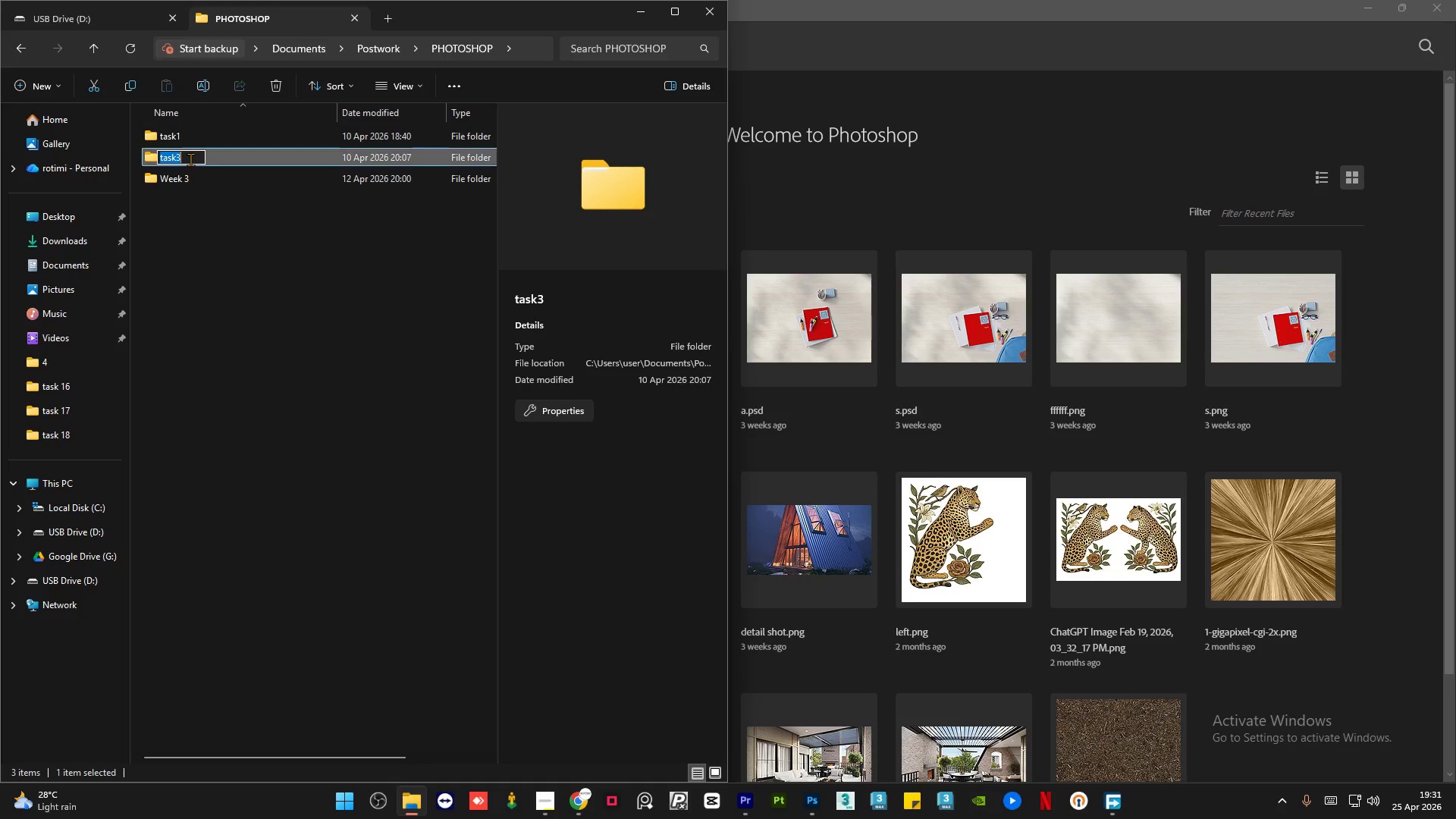 
left_click([190, 159])
 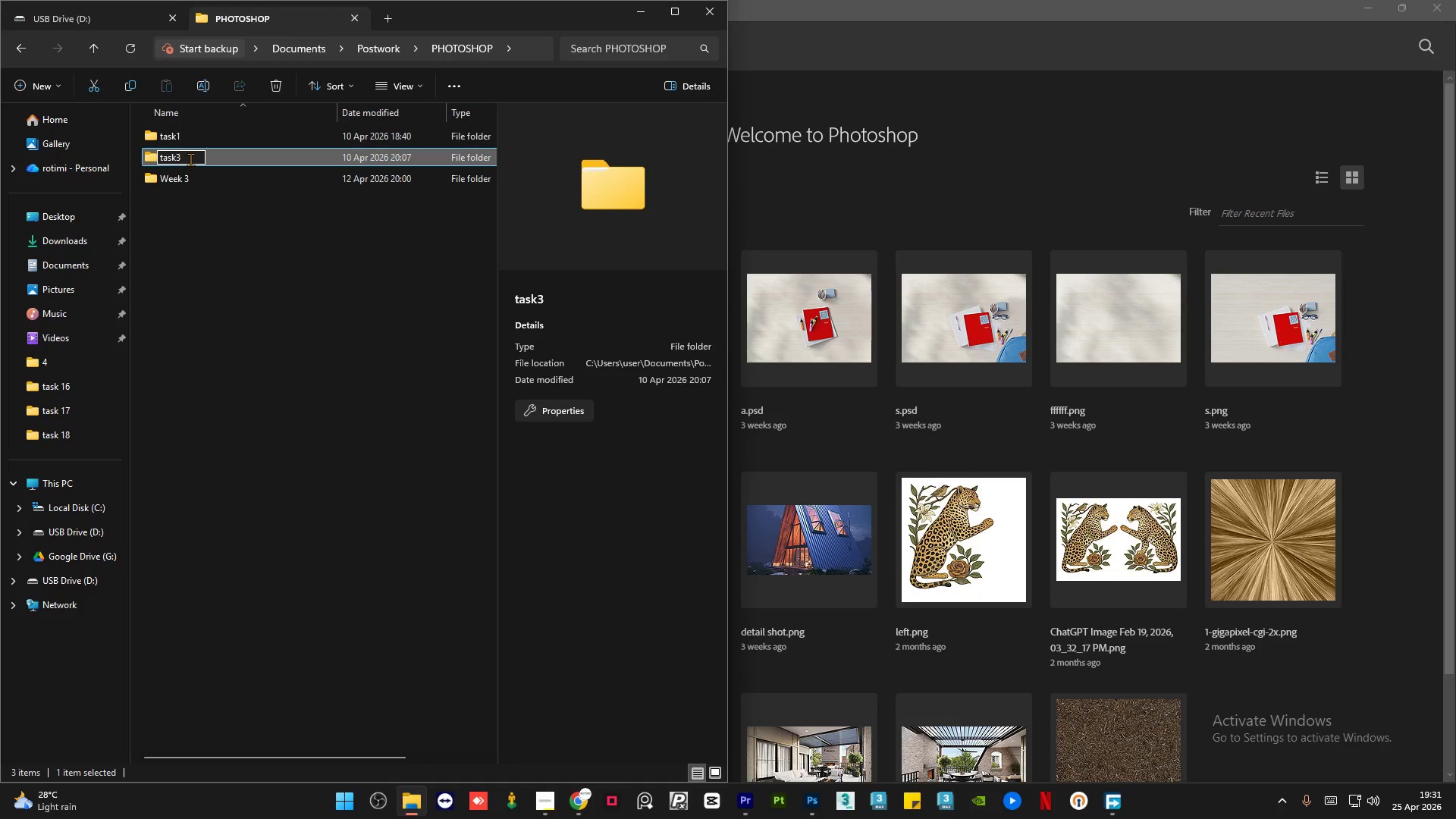 
key(Backspace)
 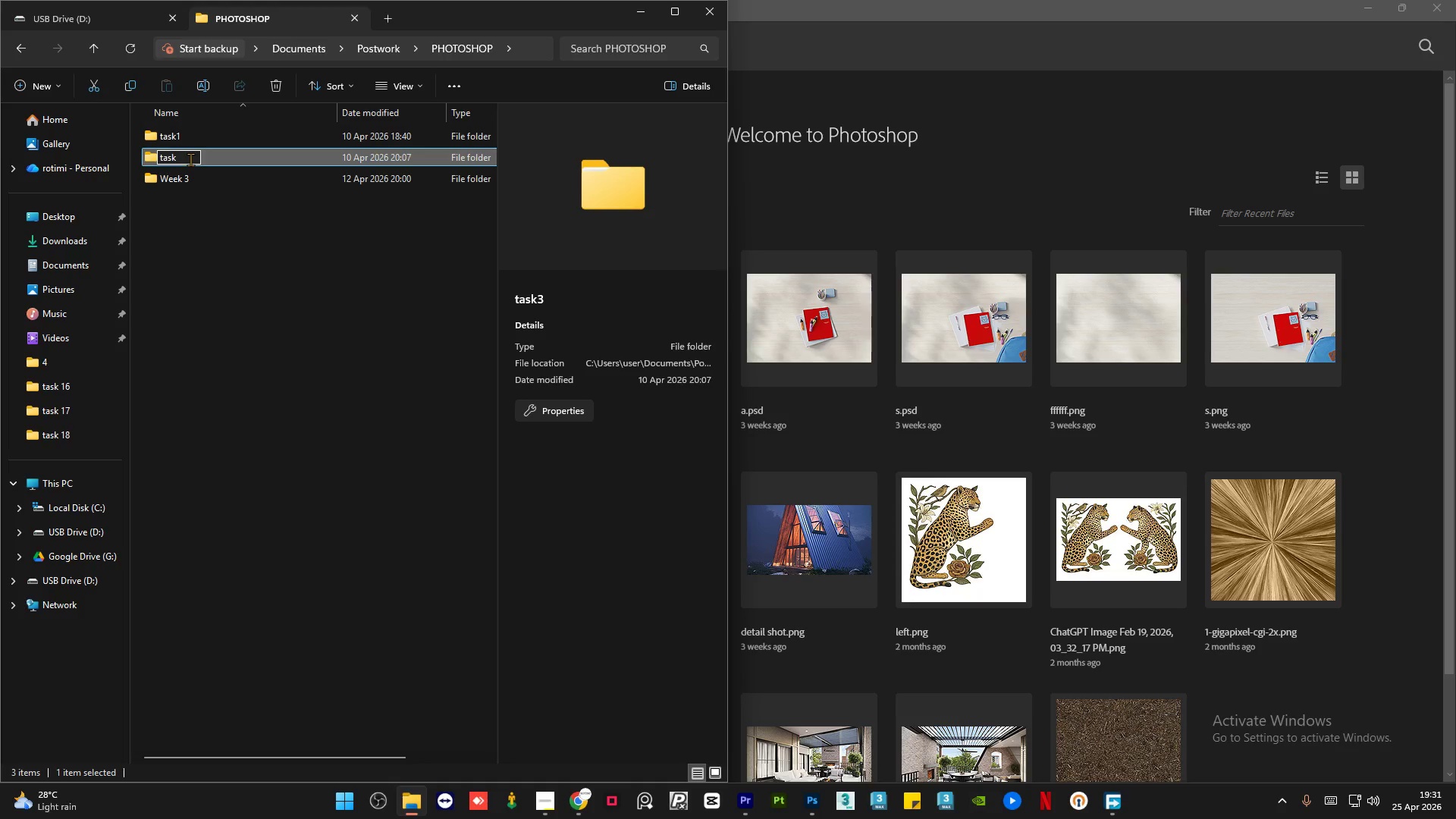 
key(2)
 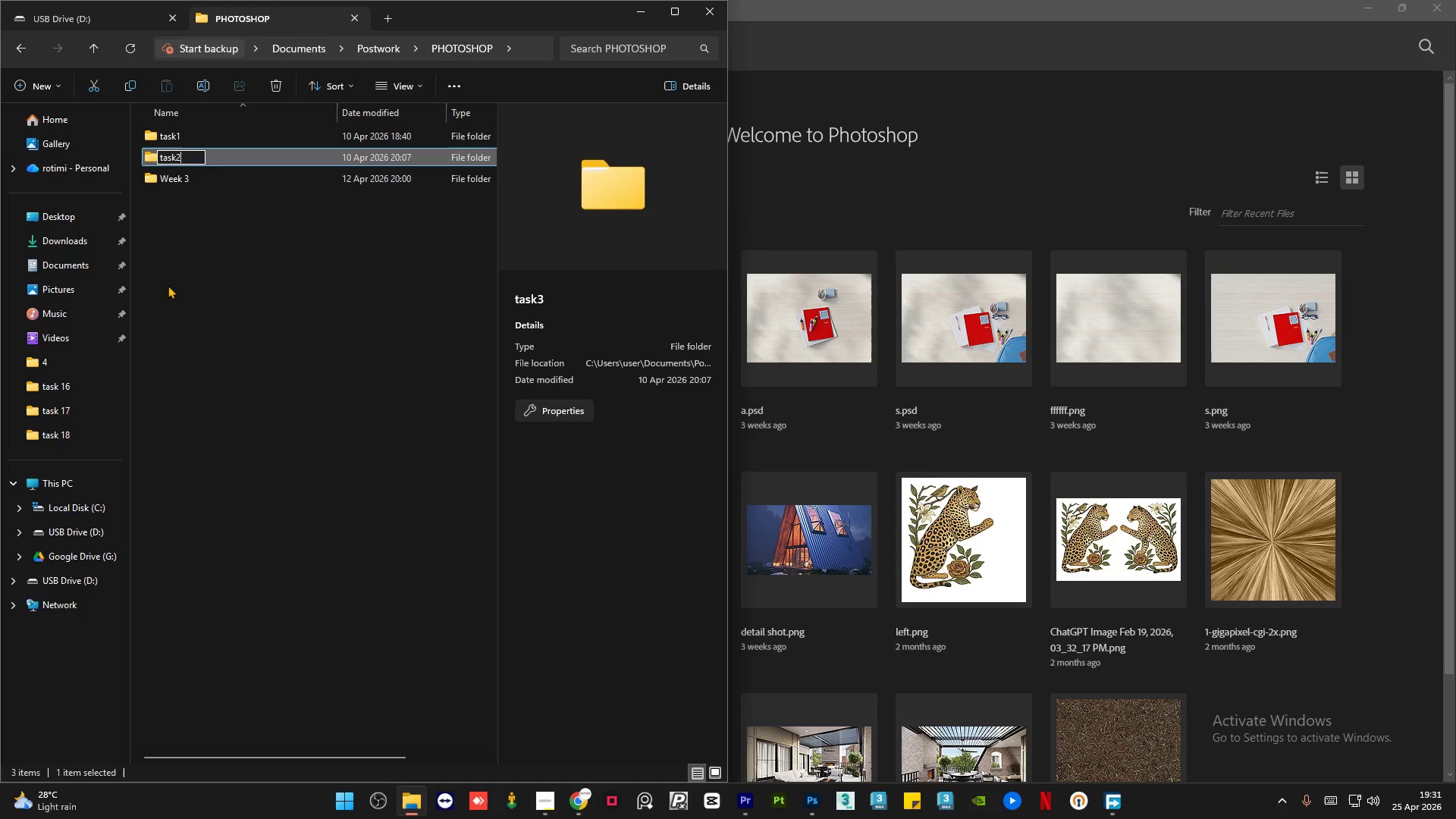 
left_click([167, 288])
 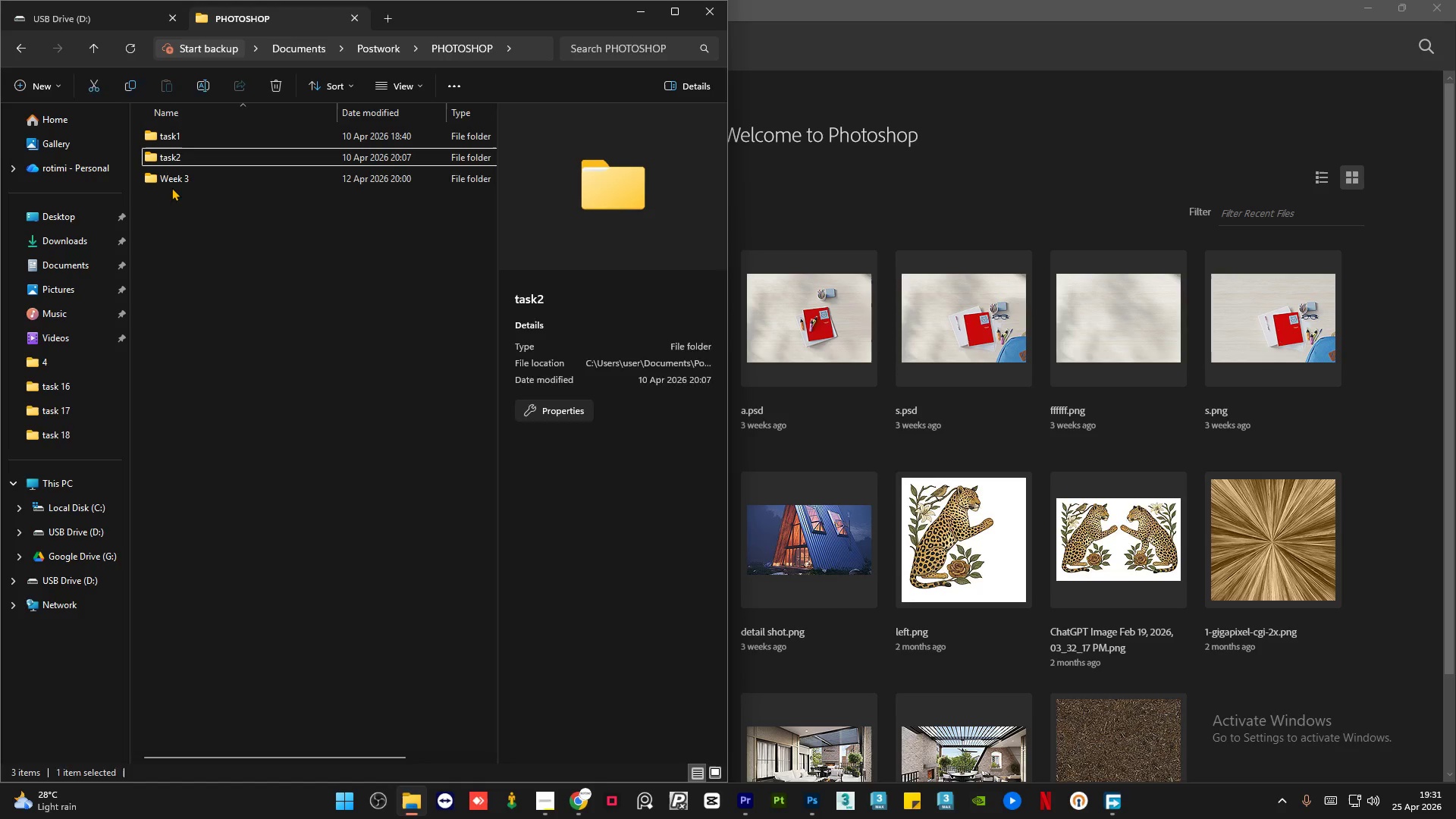 
left_click([174, 179])
 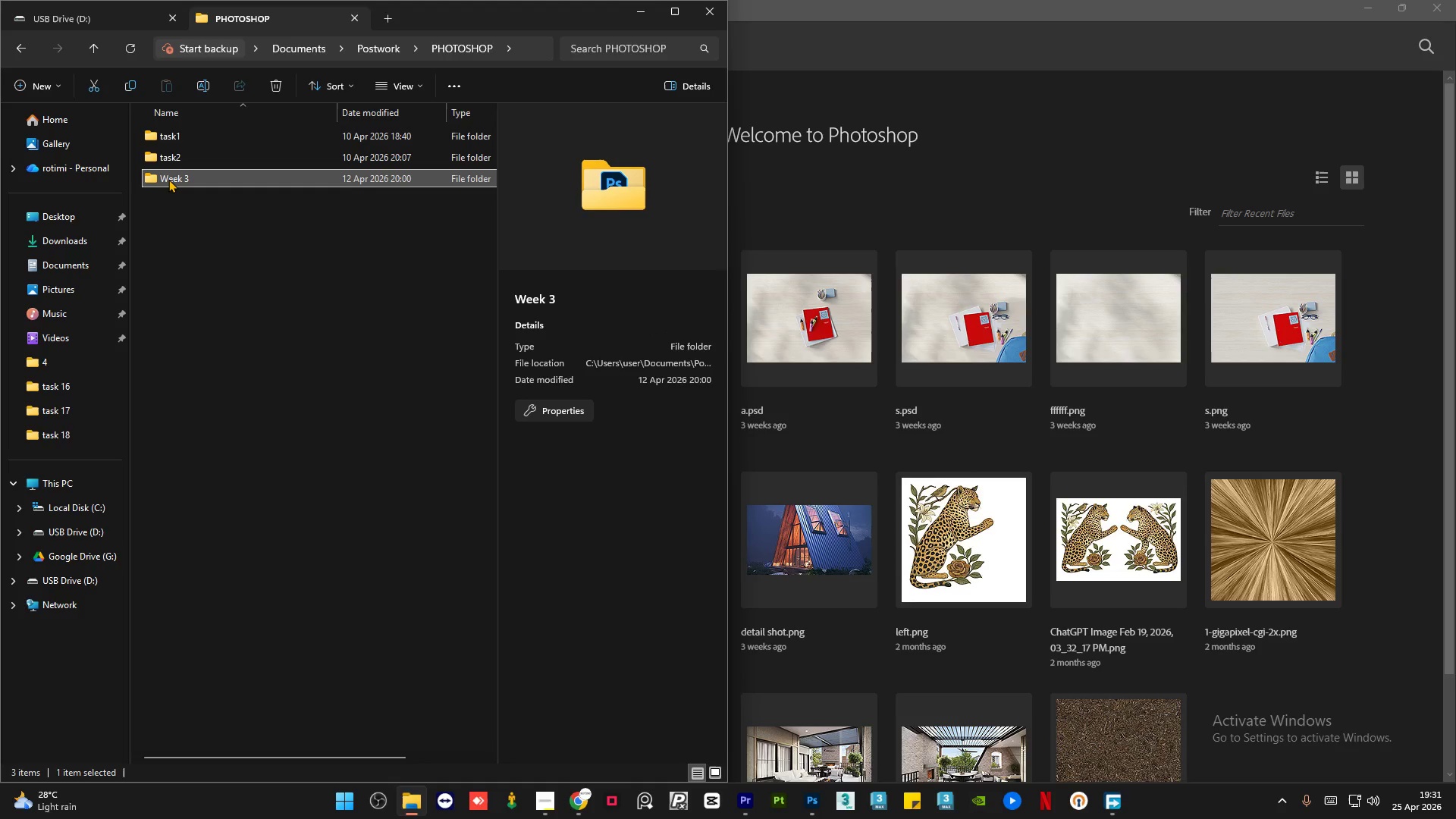 
left_click([168, 179])
 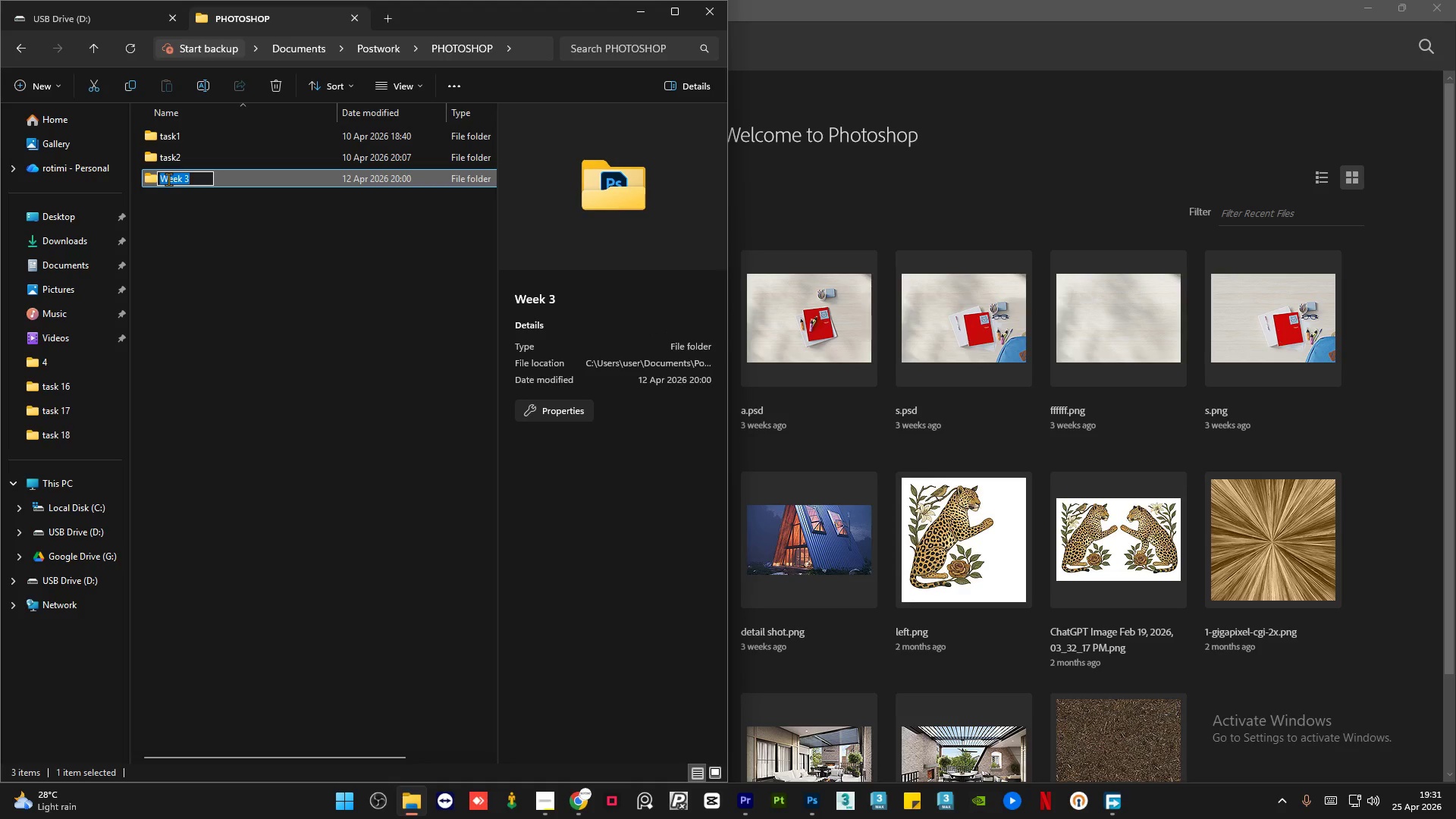 
type(task3)
 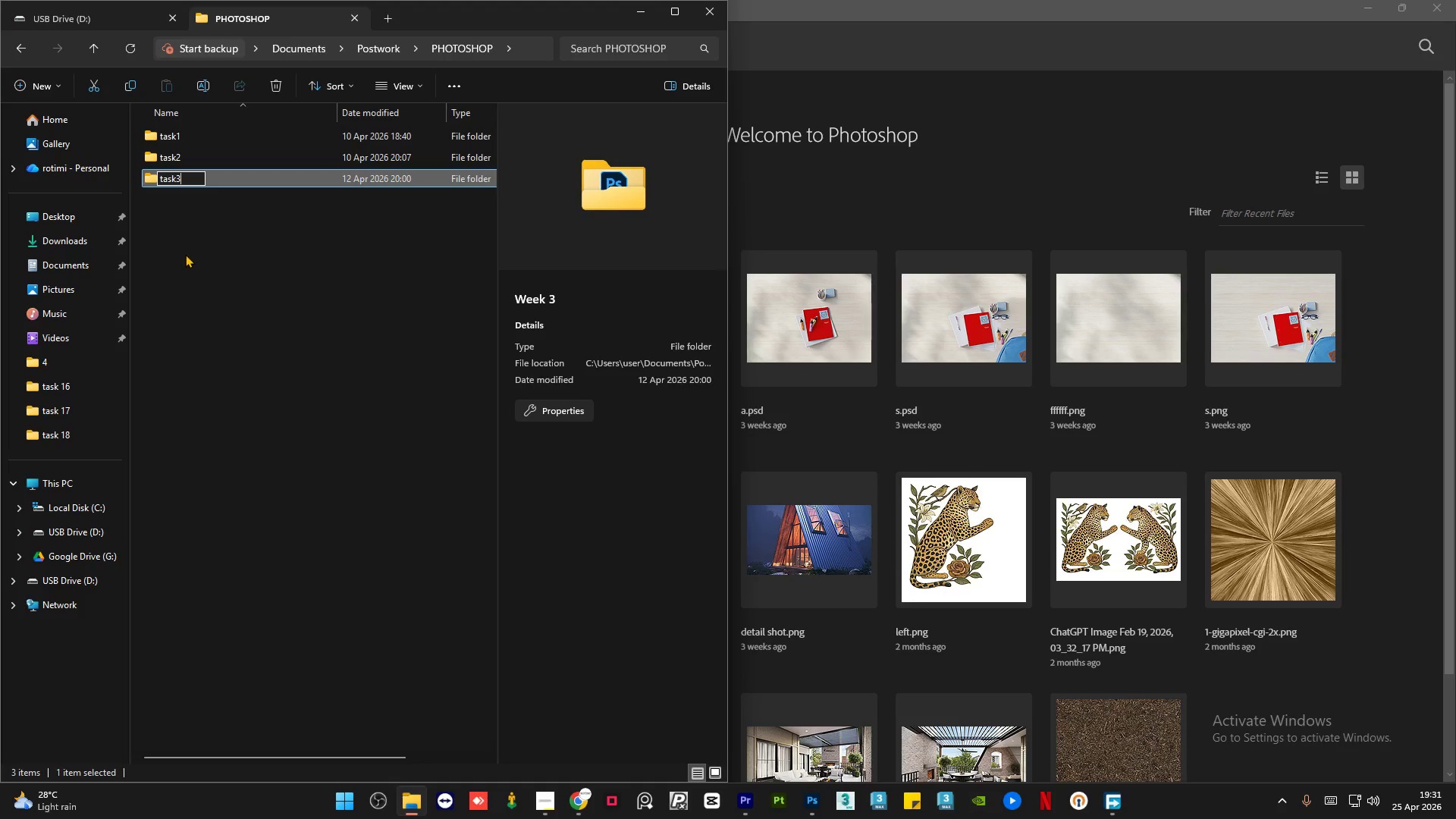 
left_click([185, 254])
 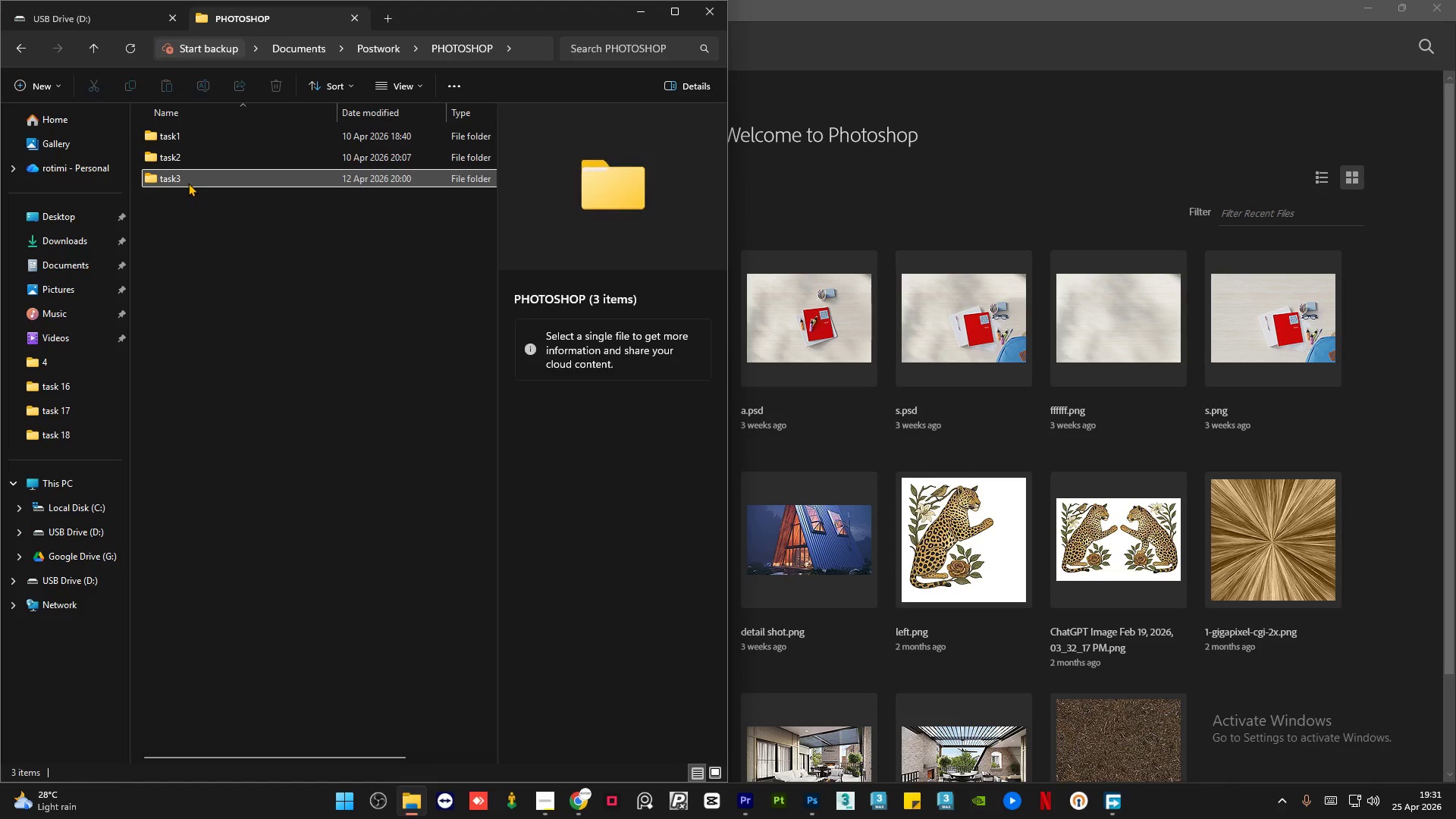 
double_click([188, 182])
 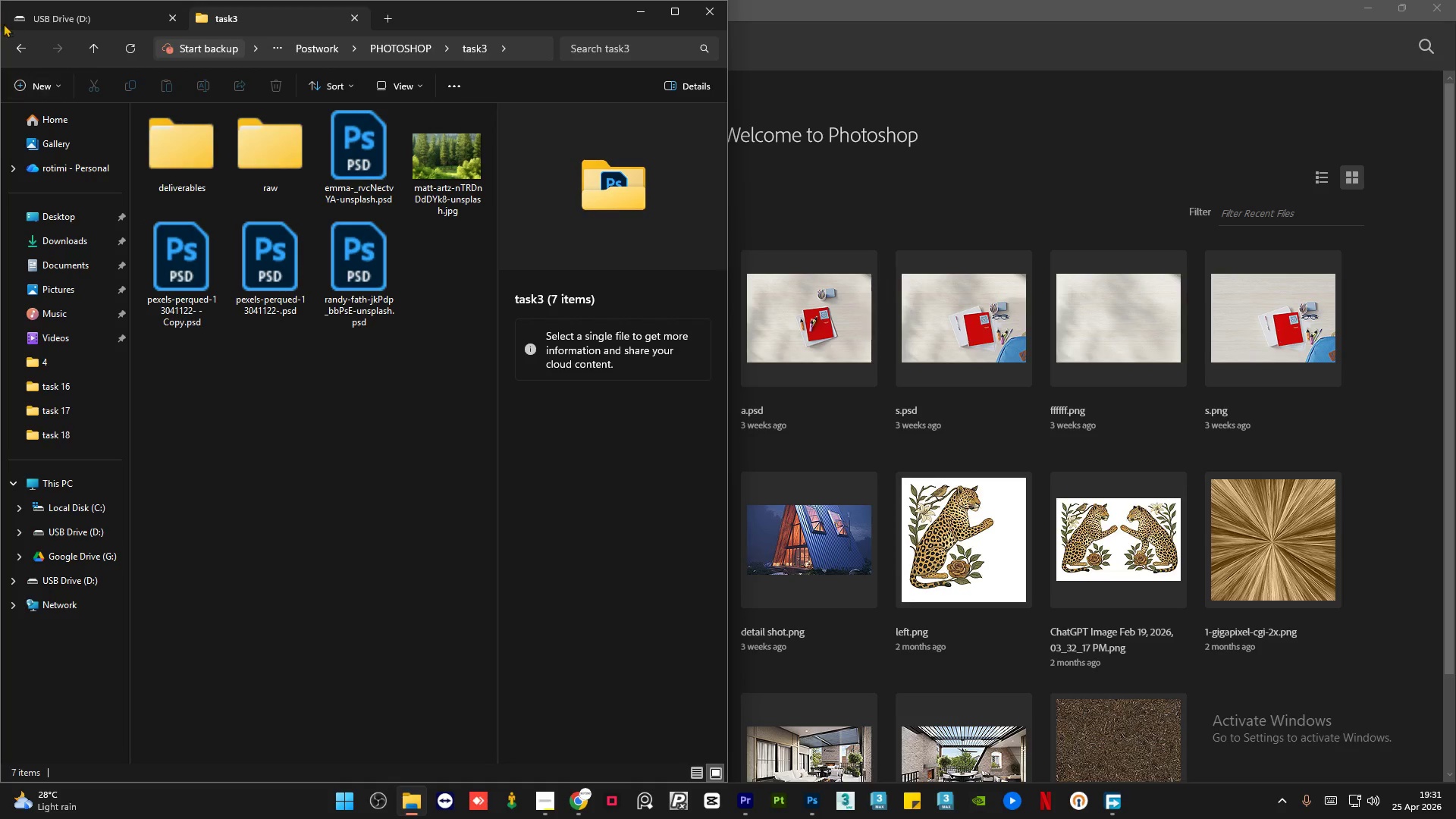 
left_click([17, 46])
 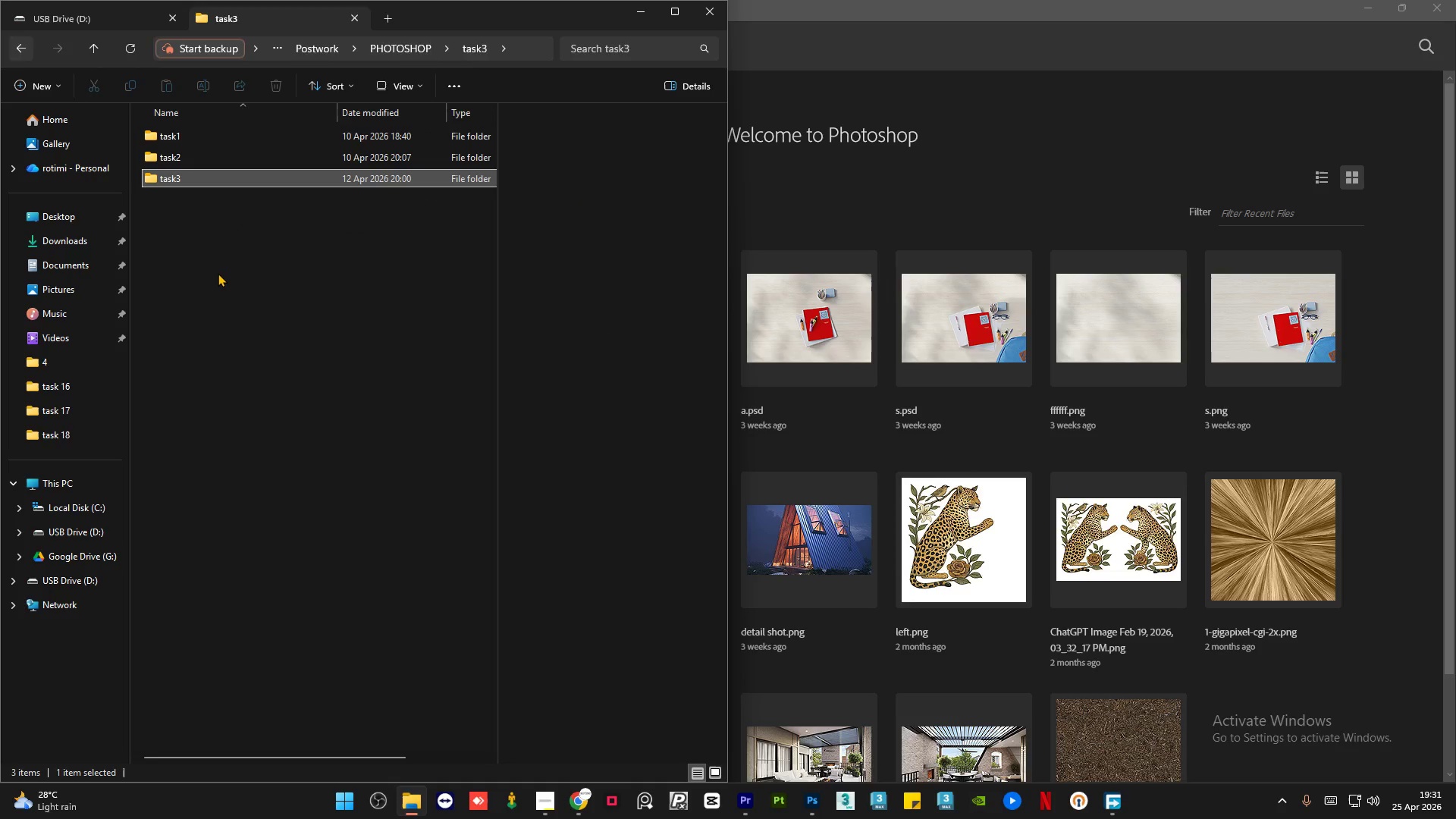 
right_click([218, 273])
 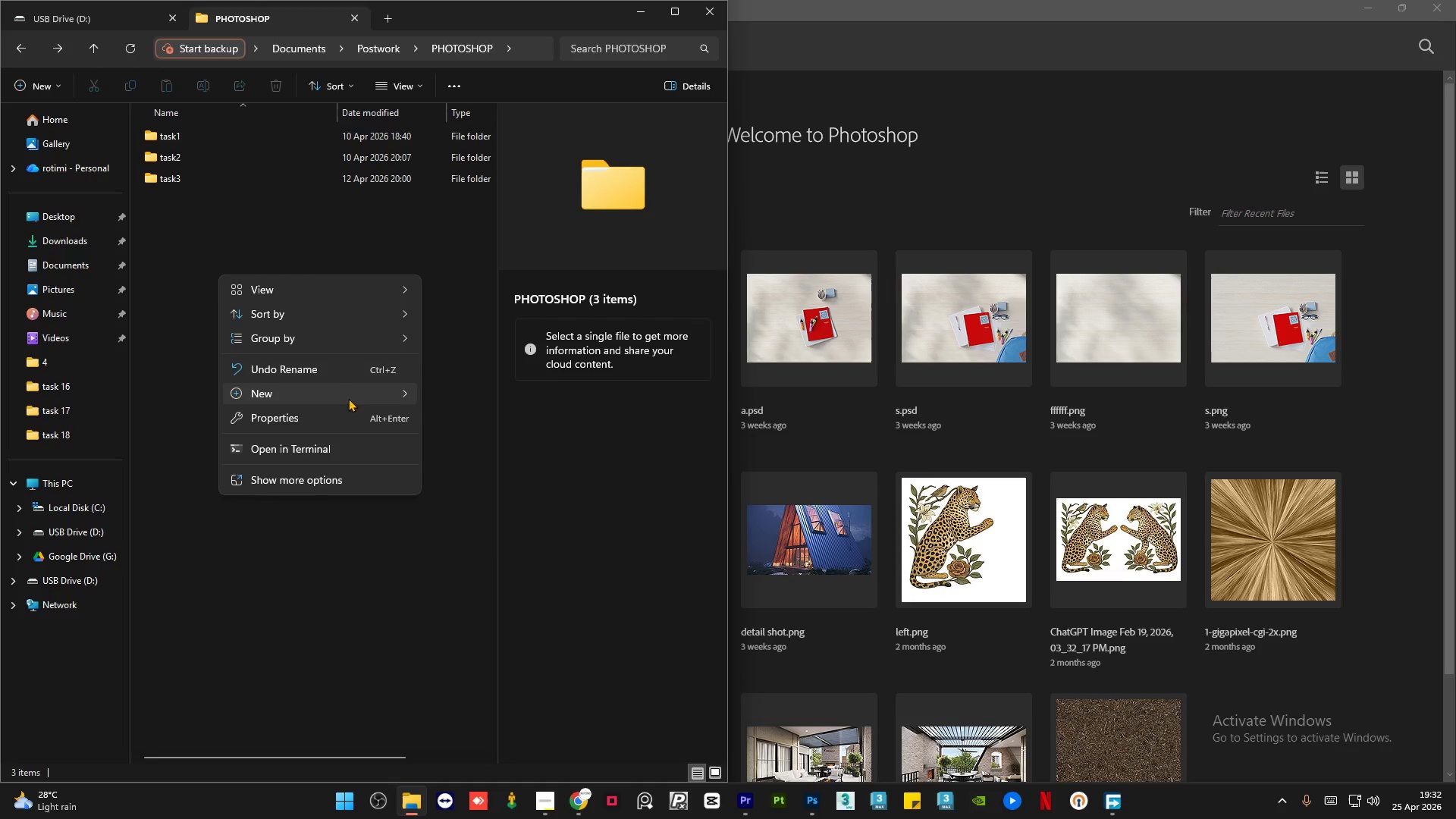 
left_click([474, 392])
 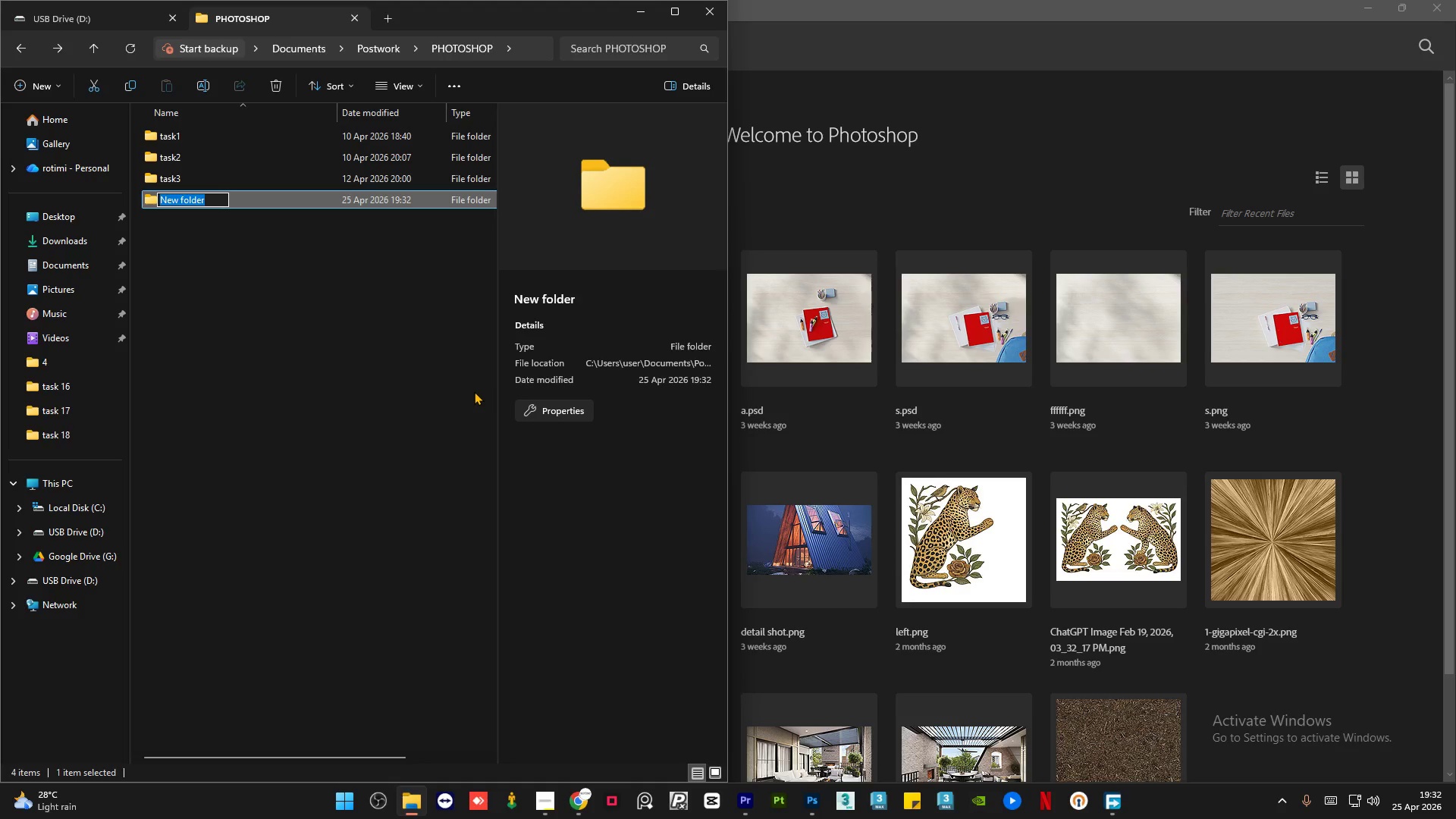 
type(task4)
 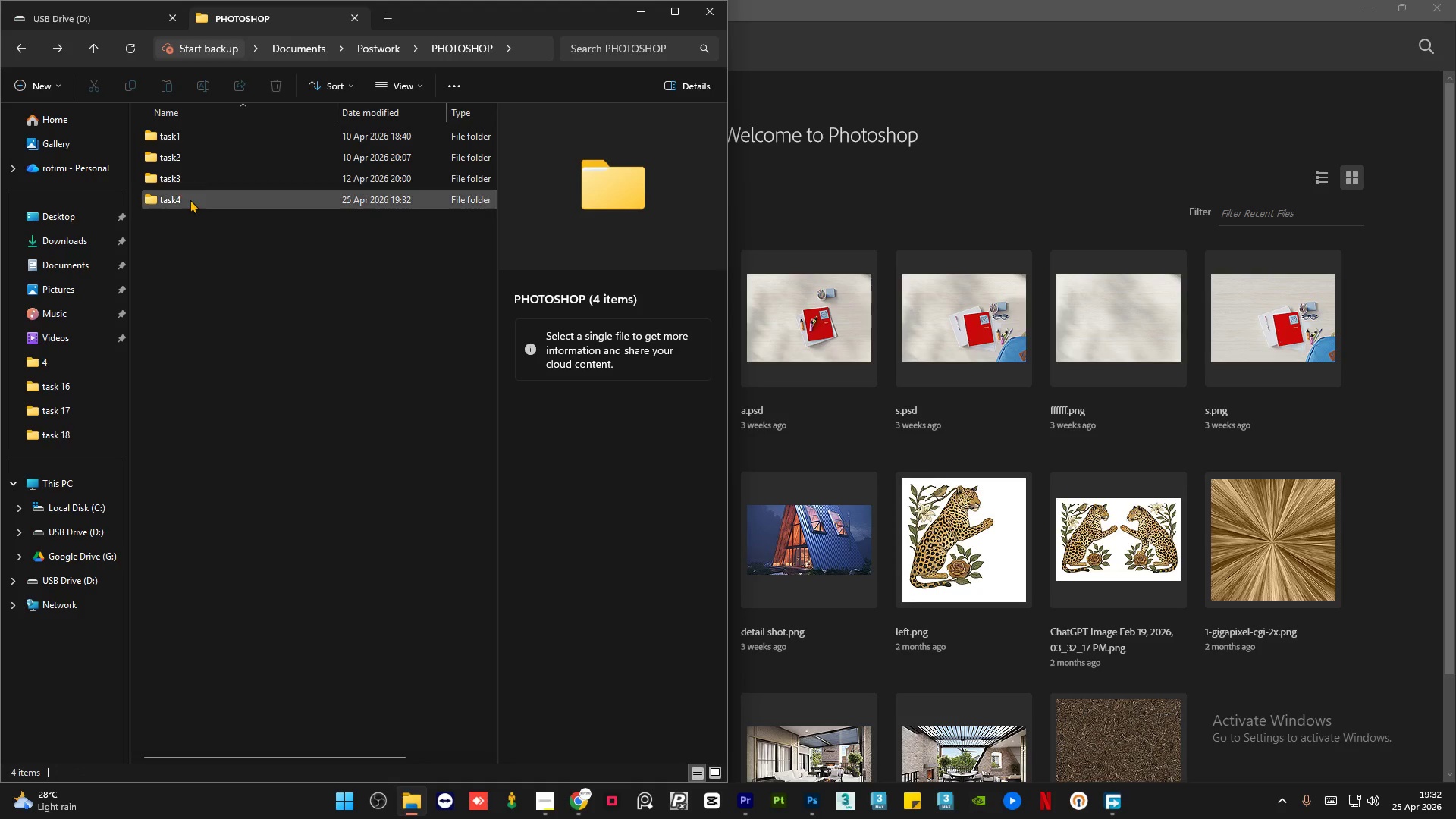 
double_click([190, 199])
 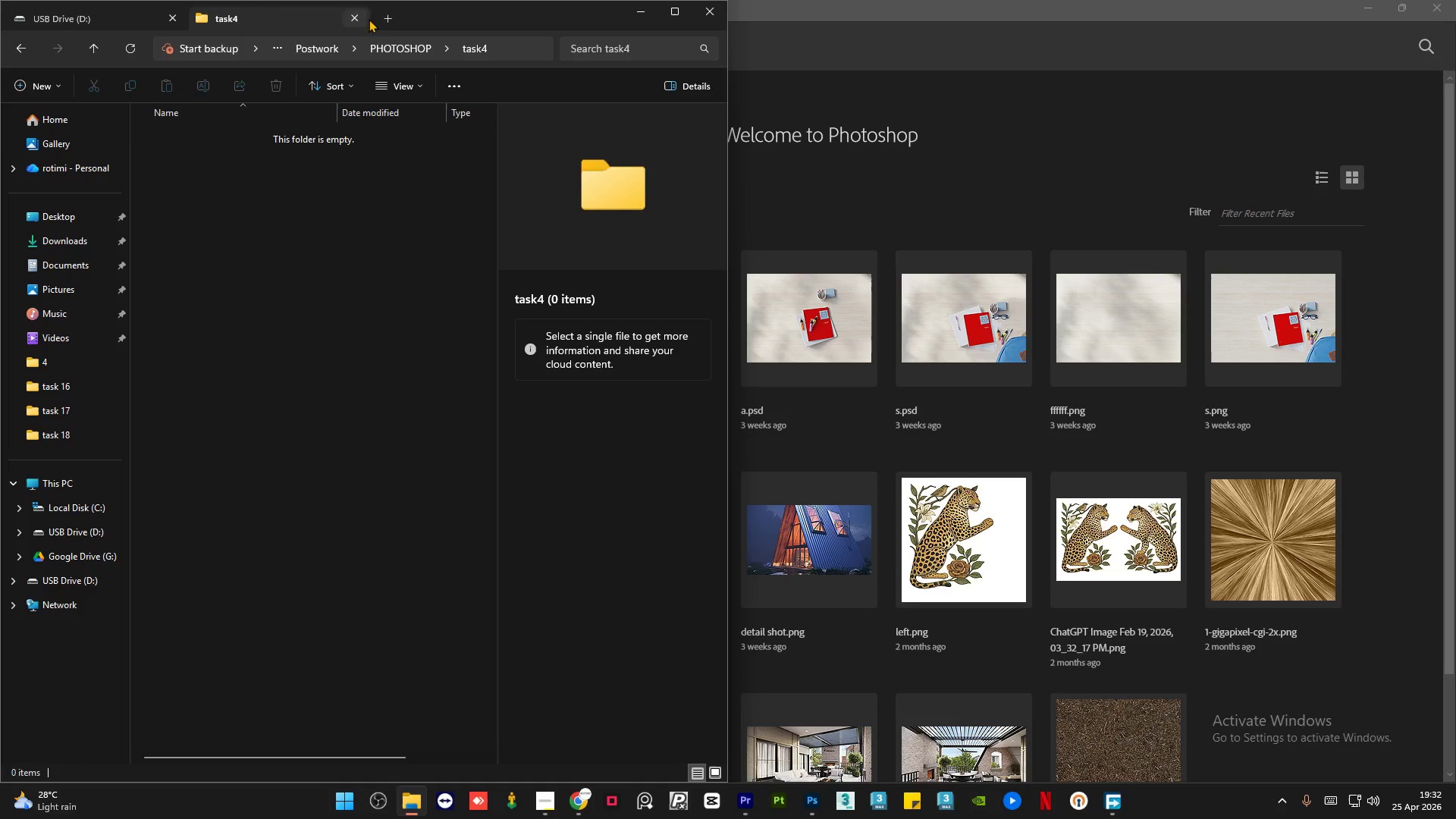 
left_click([383, 18])
 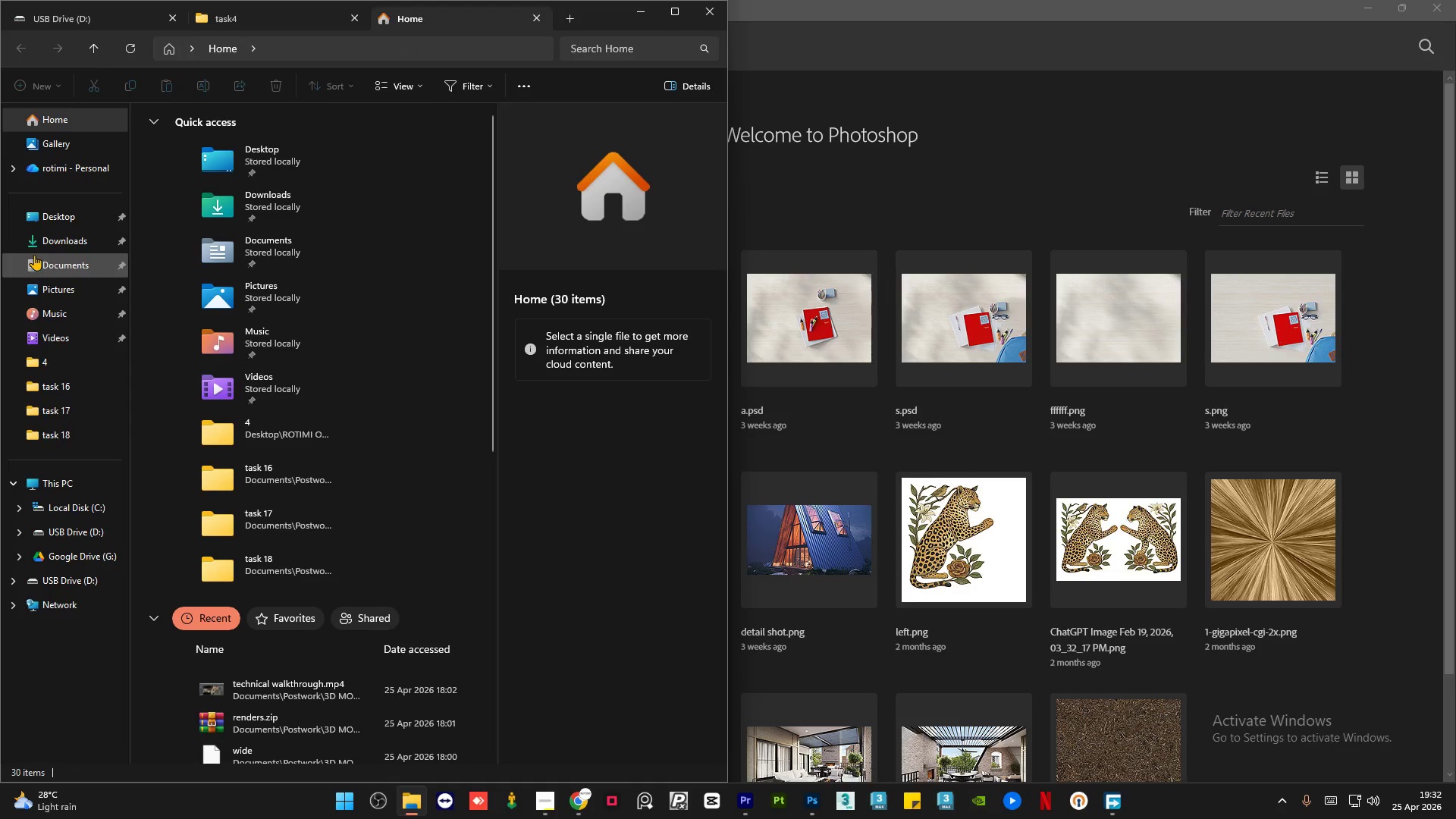 
left_click([58, 243])
 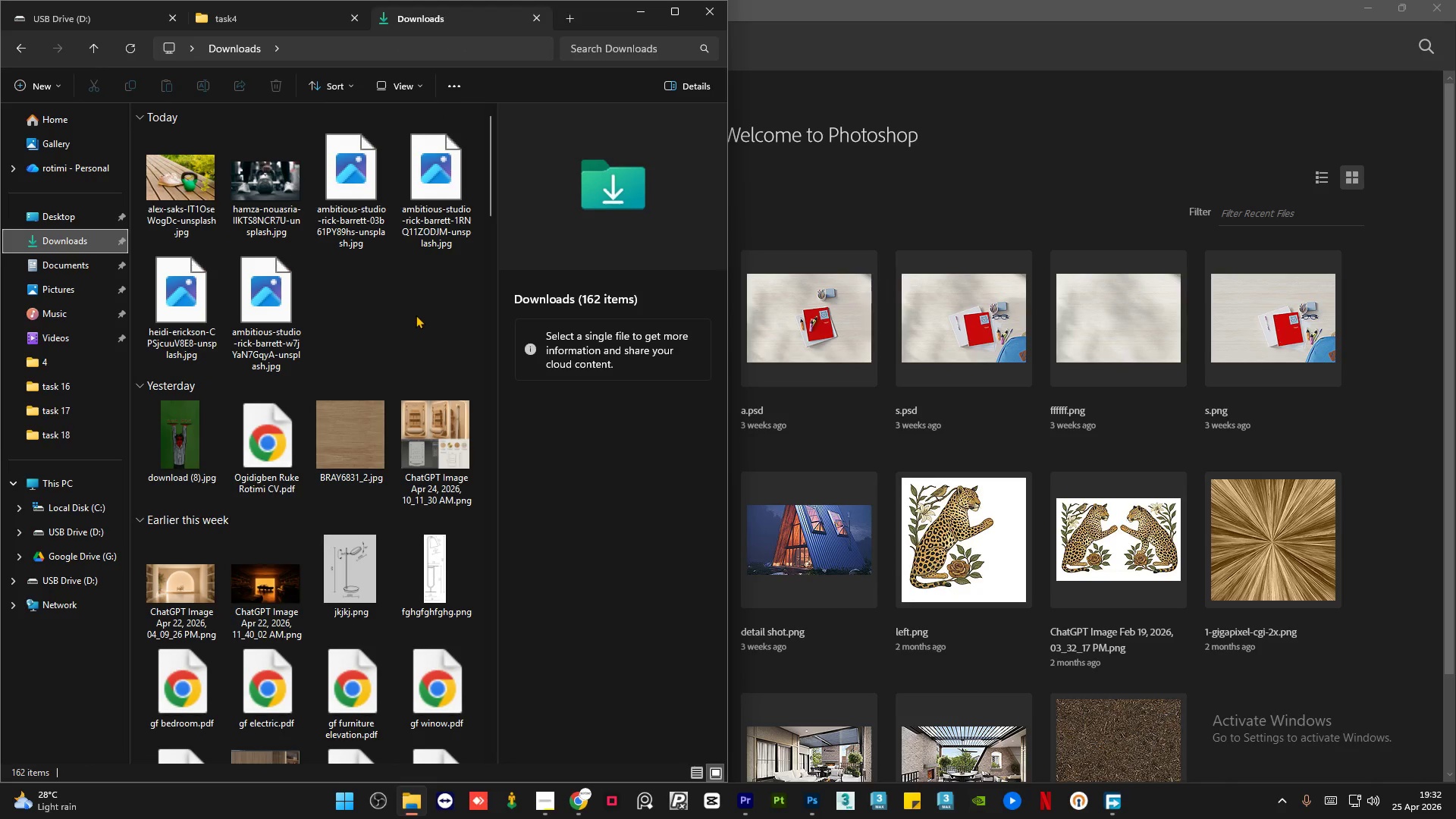 
left_click_drag(start_coordinate=[437, 322], to_coordinate=[182, 165])
 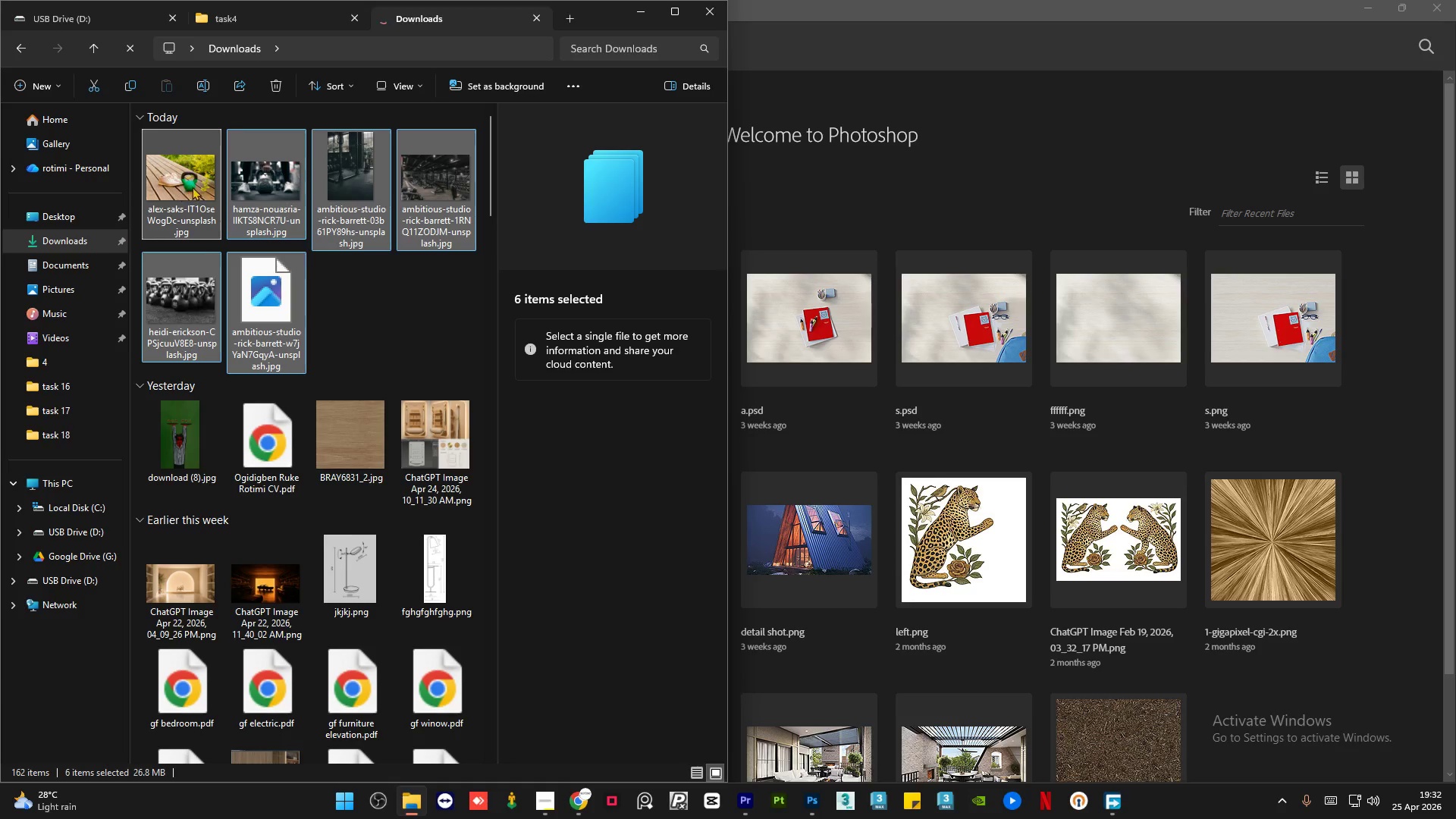 
left_click_drag(start_coordinate=[192, 185], to_coordinate=[280, 305])
 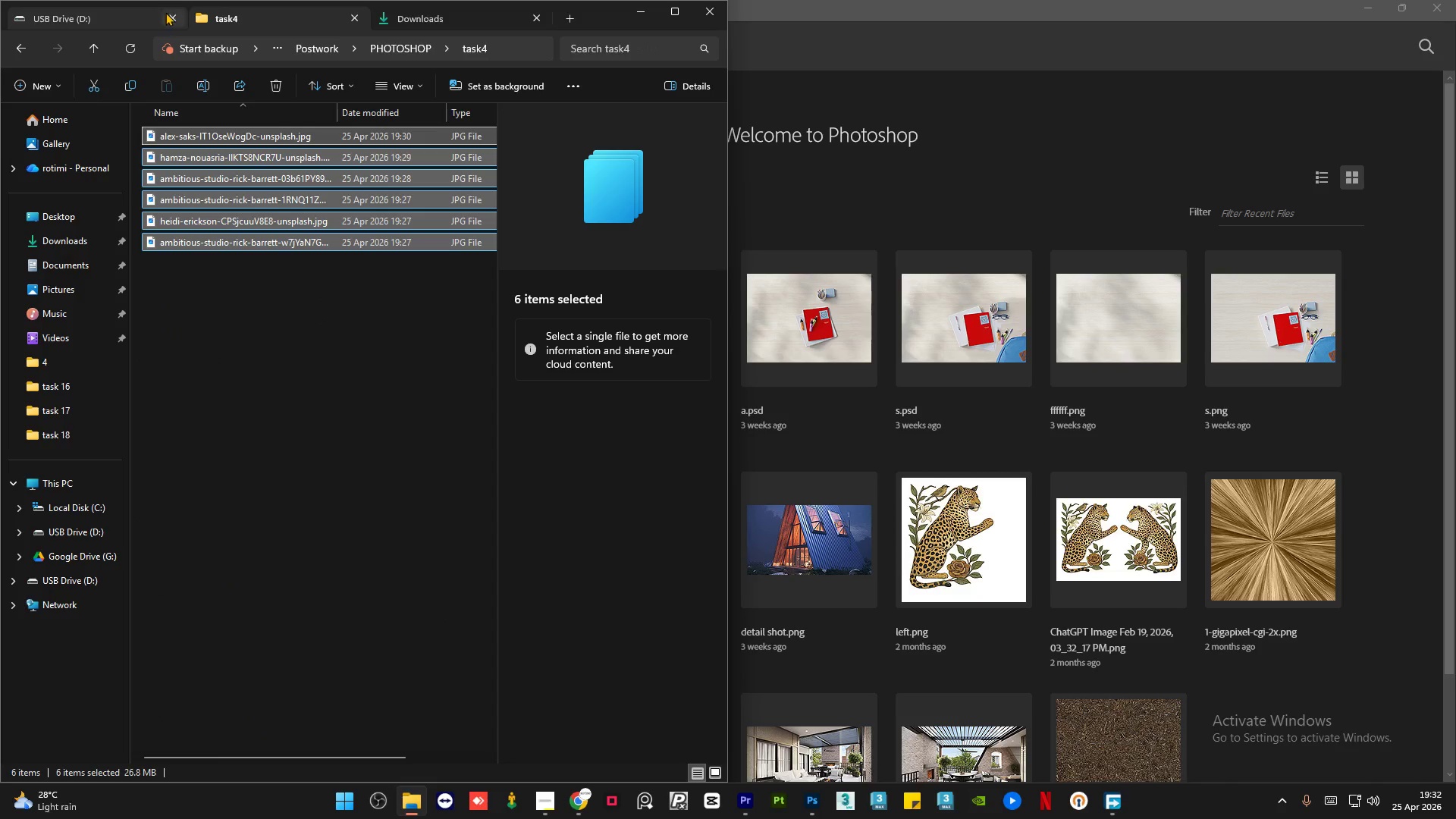 
left_click([176, 18])
 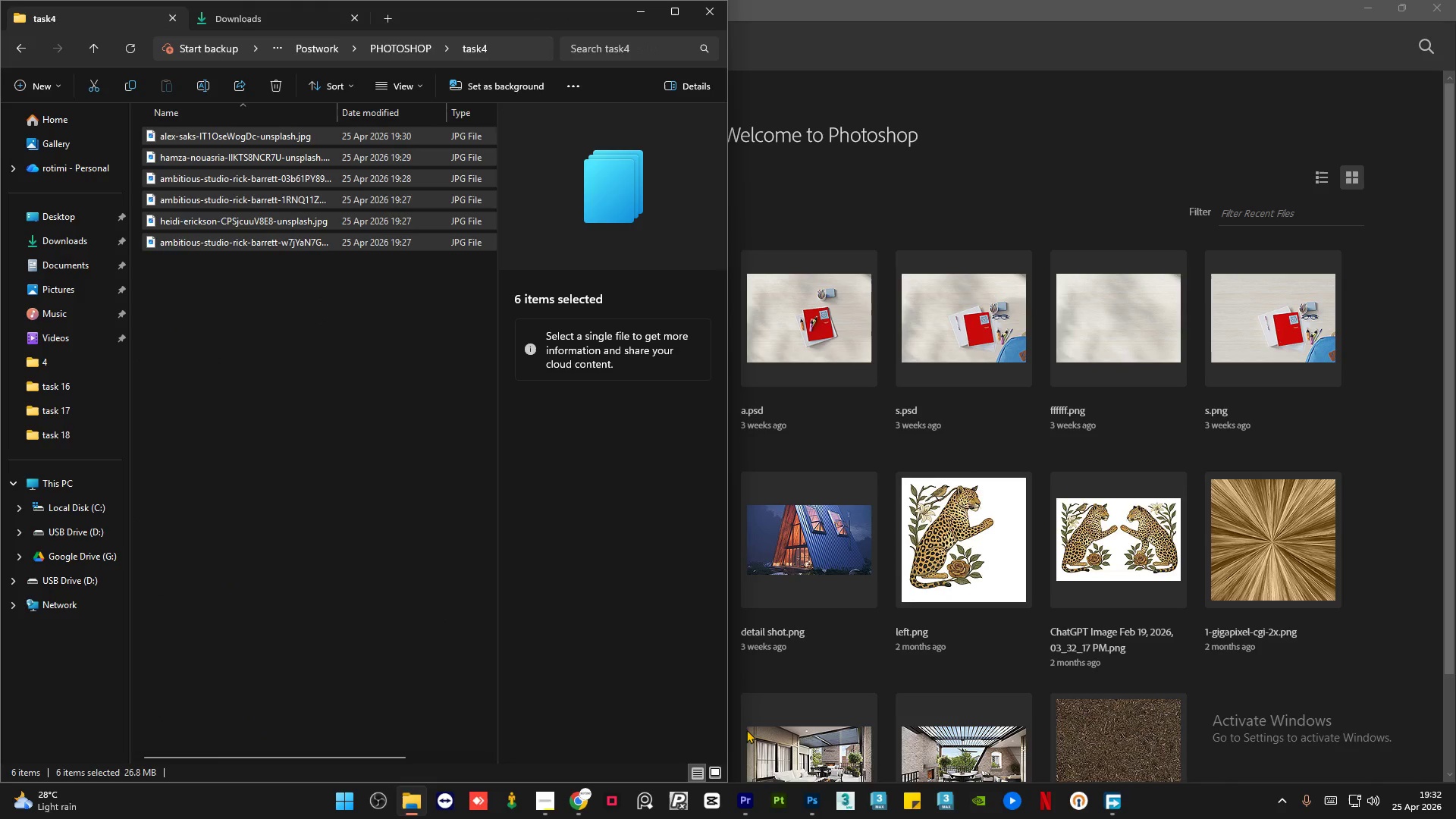 
left_click([723, 774])
 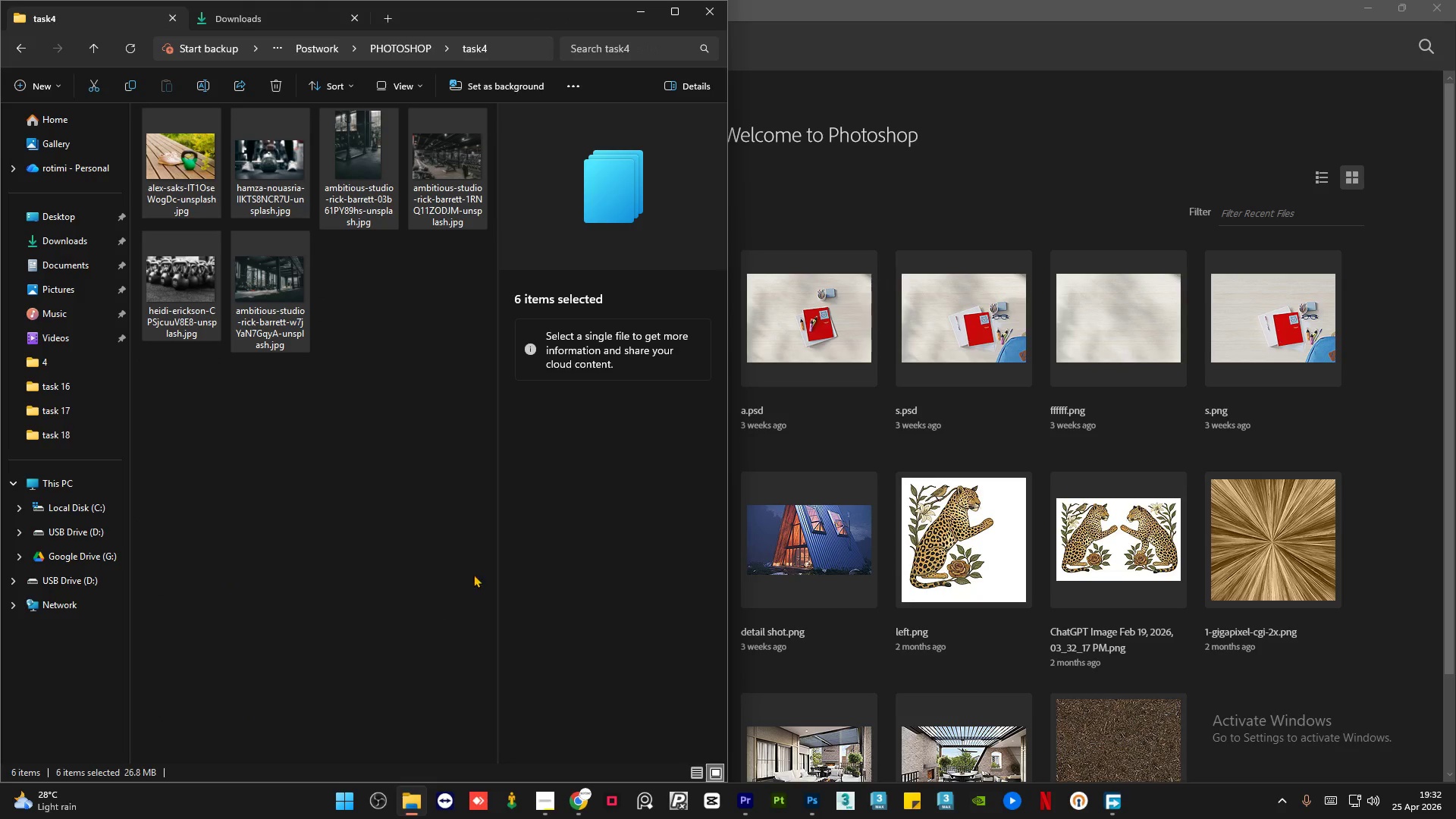 
left_click([416, 540])
 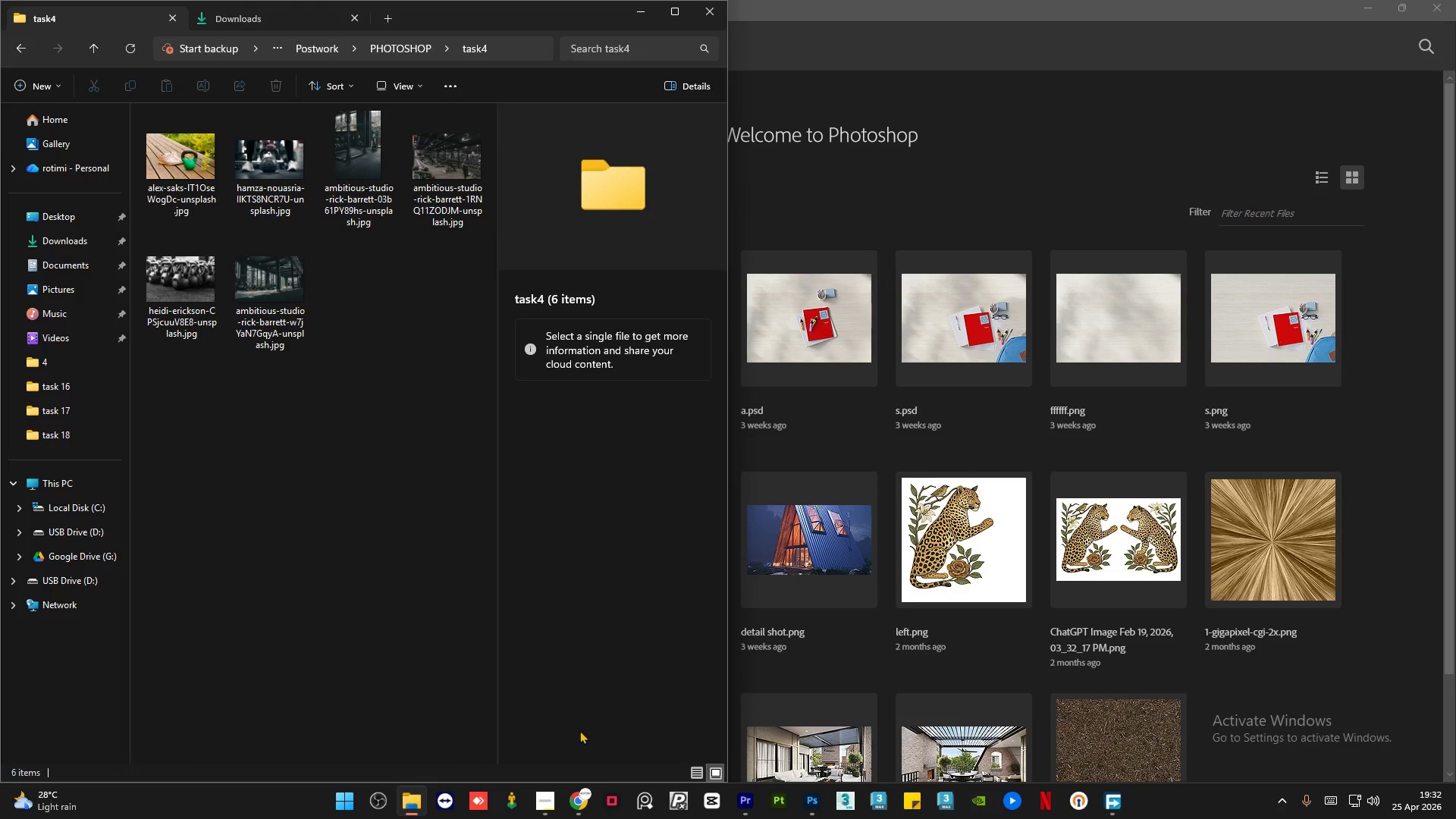 
left_click([579, 805])
 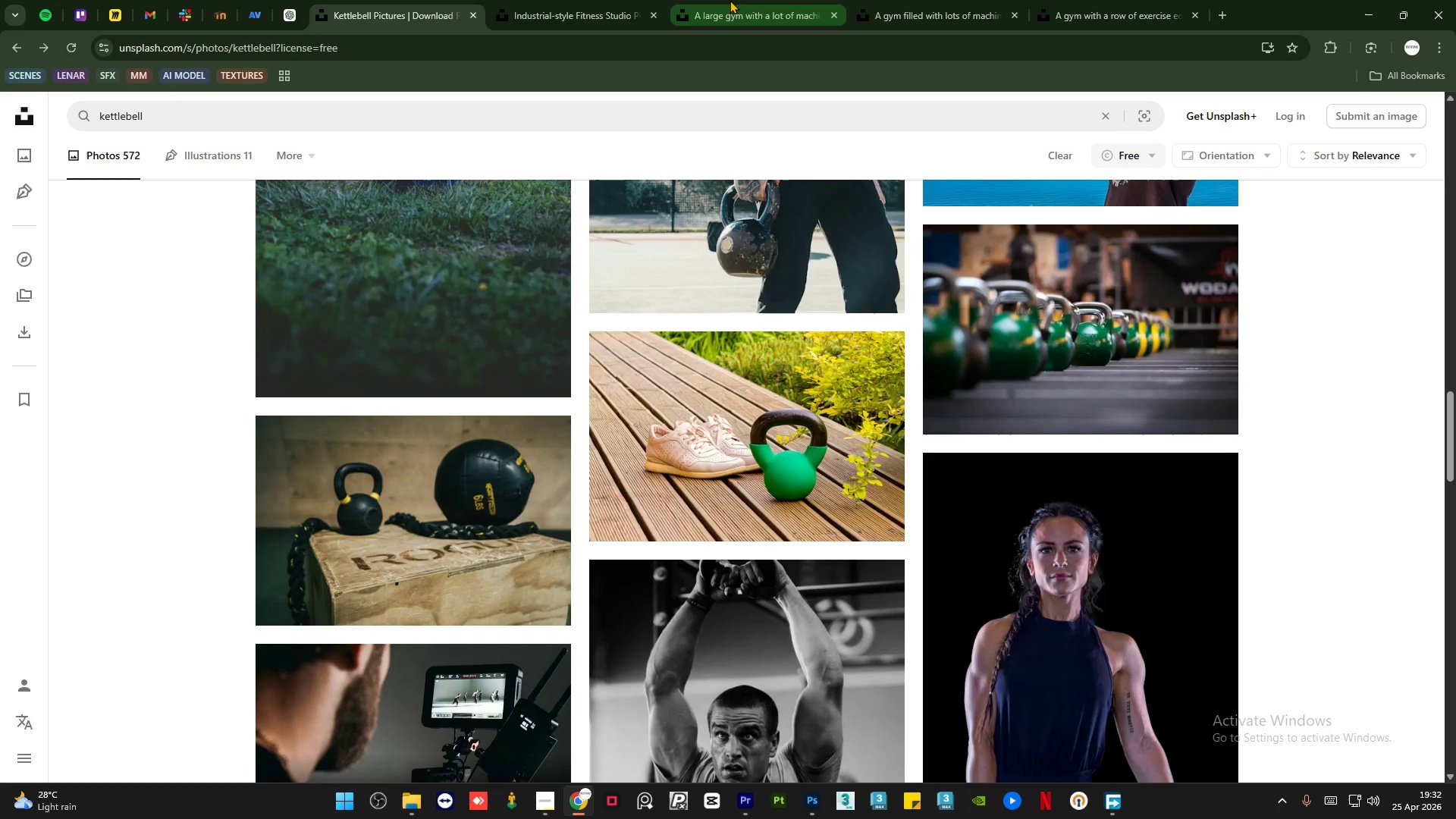 
left_click([730, 0])
 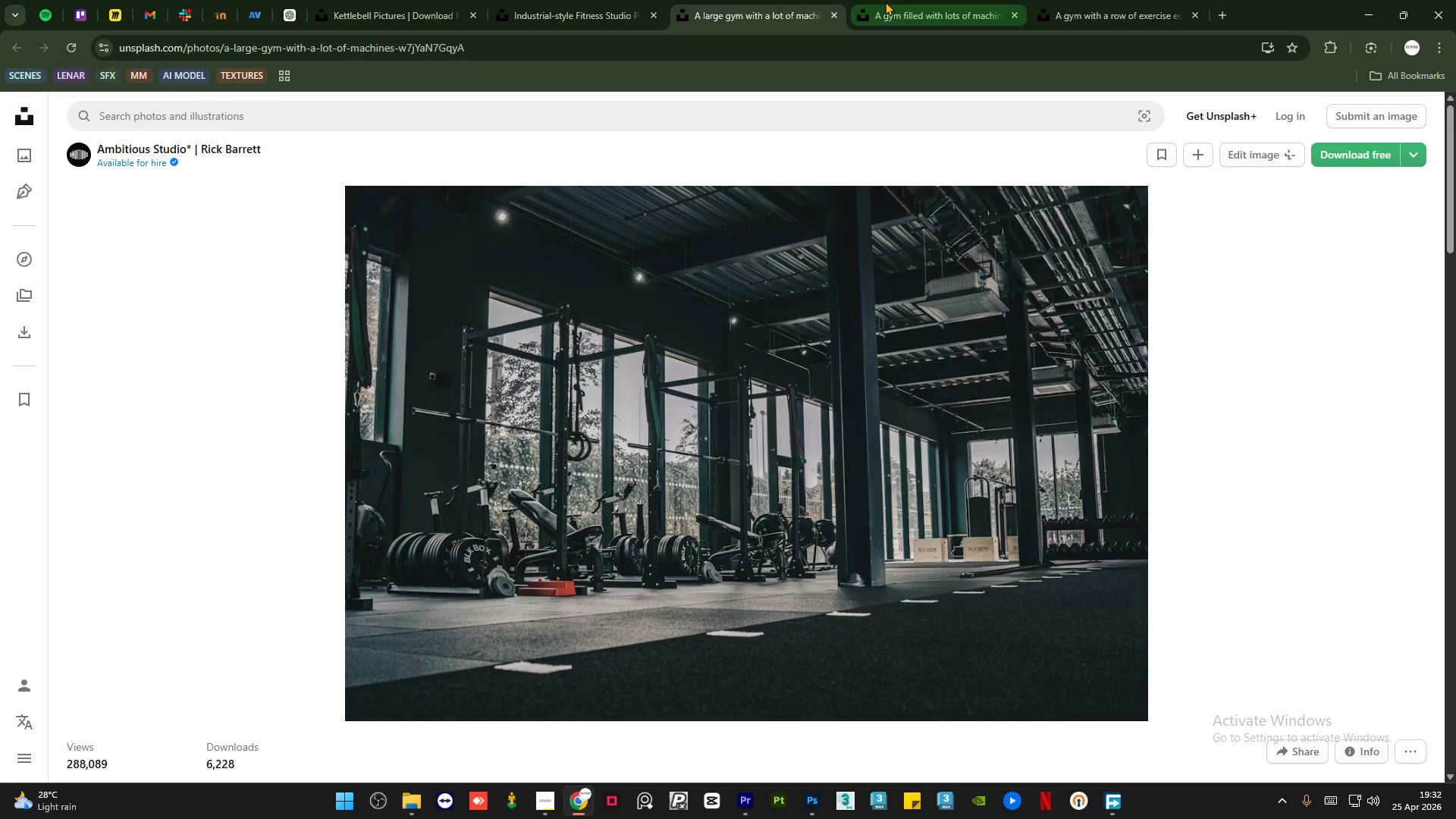 
left_click([885, 2])
 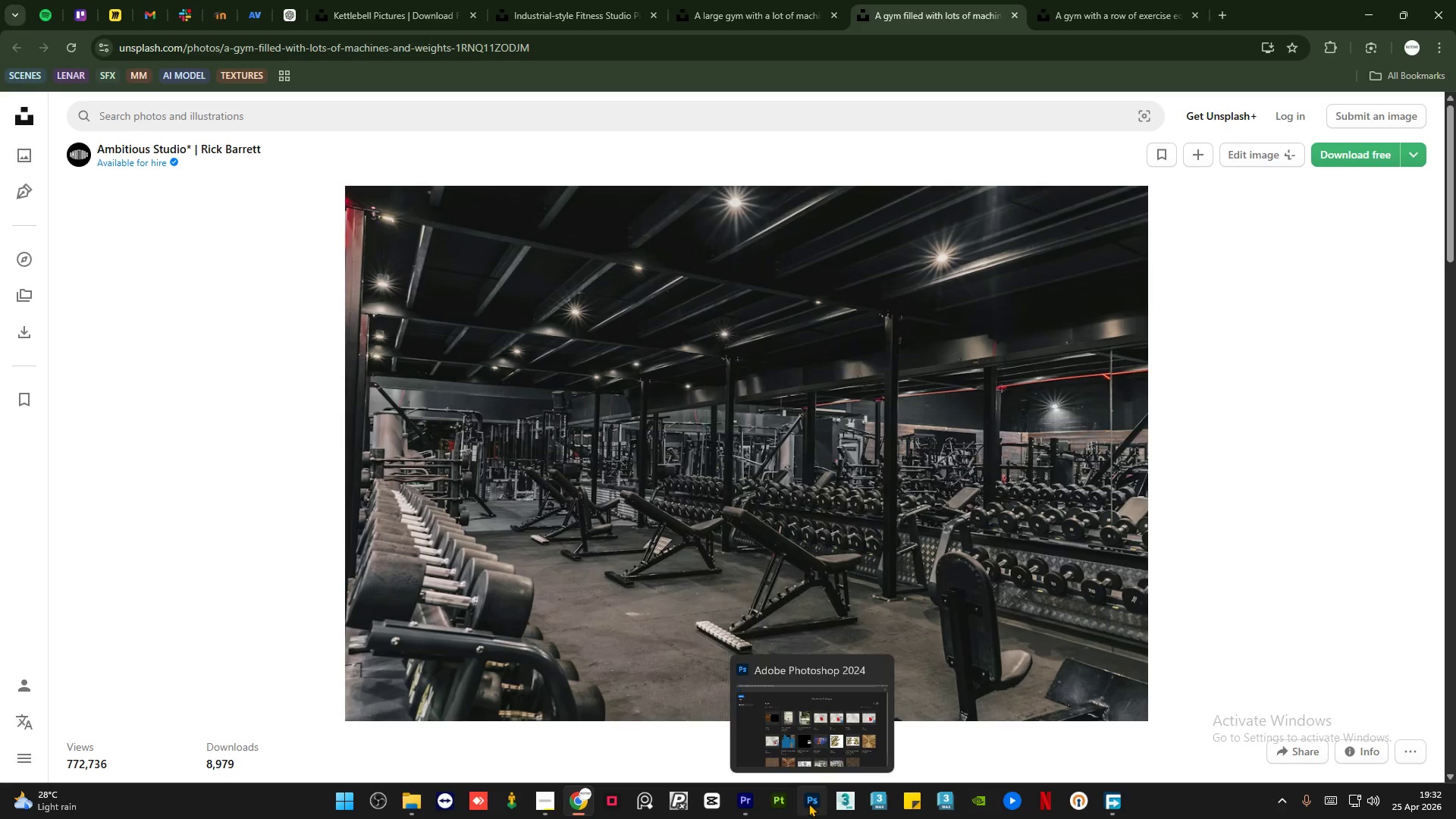 
left_click([439, 0])
 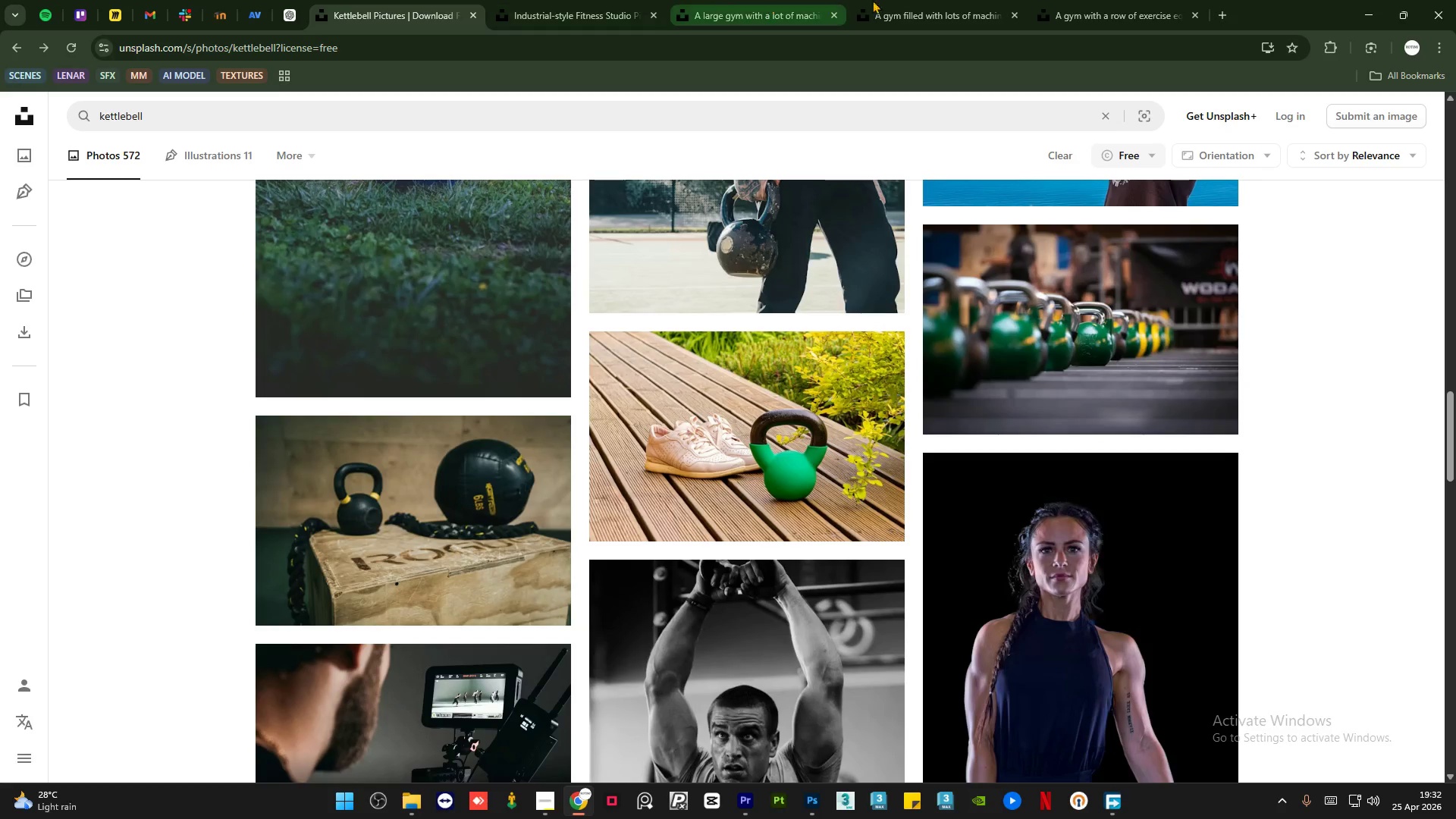 
left_click([934, 0])
 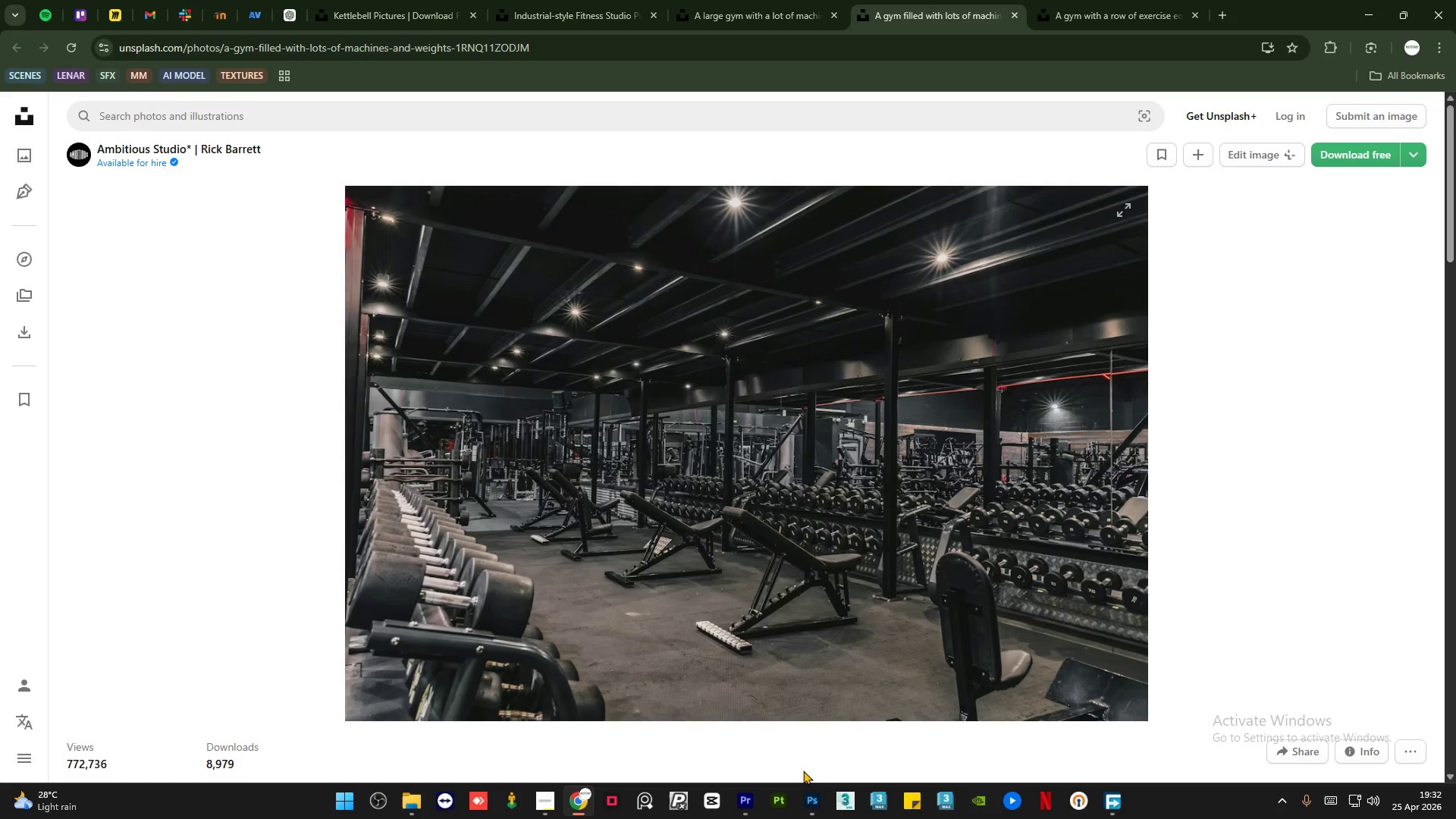 
left_click([808, 800])
 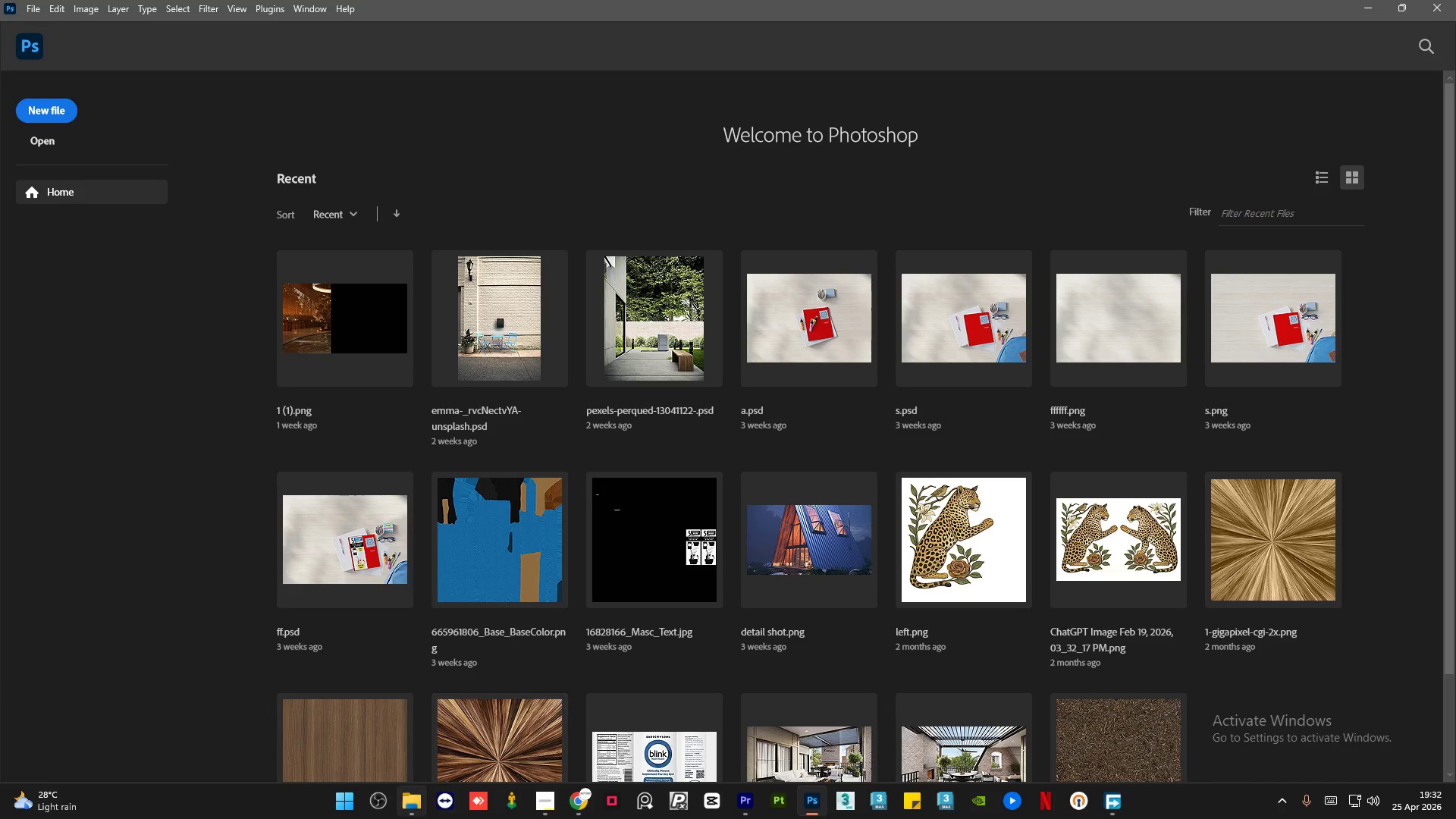 
left_click([408, 806])
 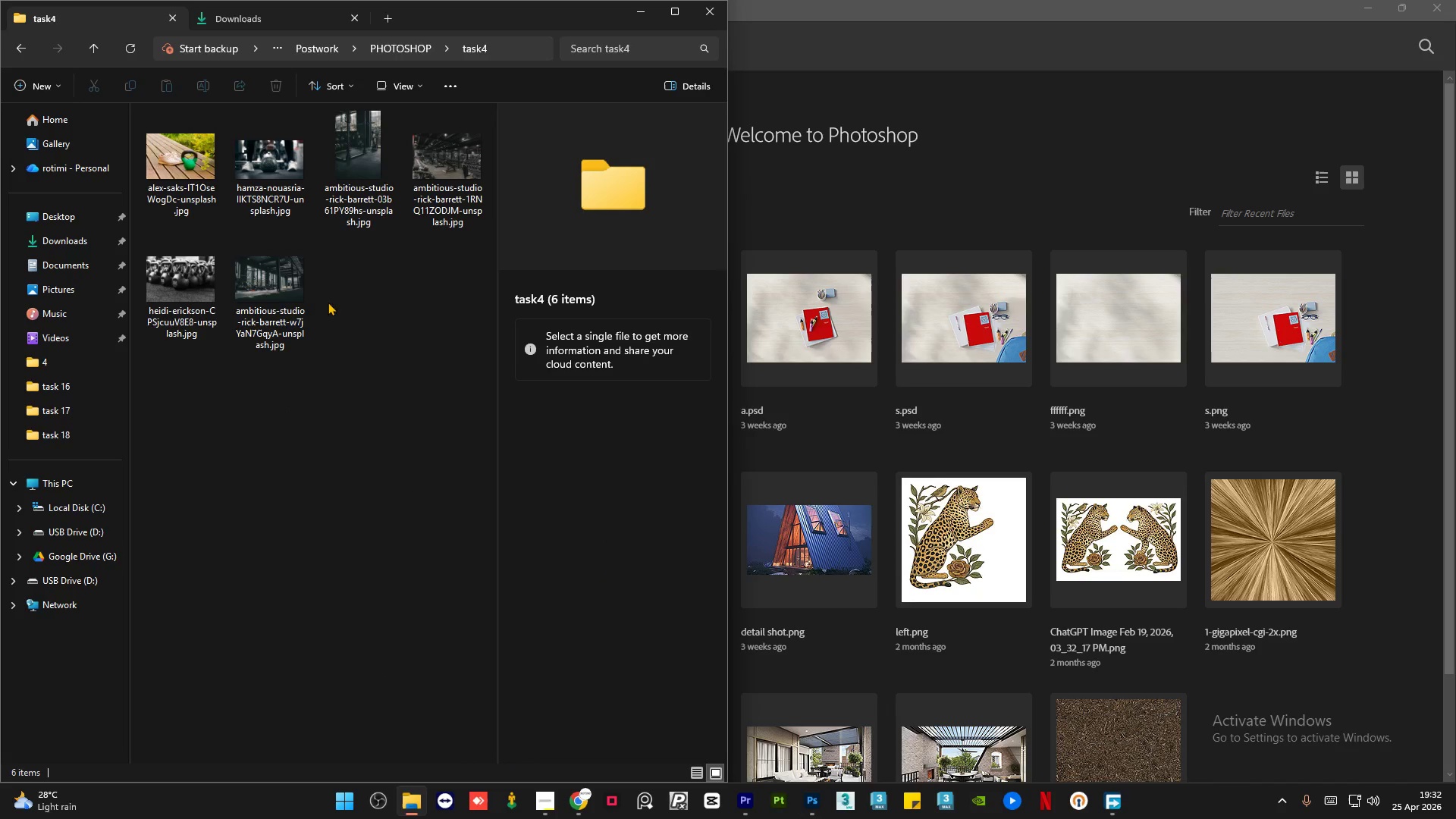 
left_click([287, 295])
 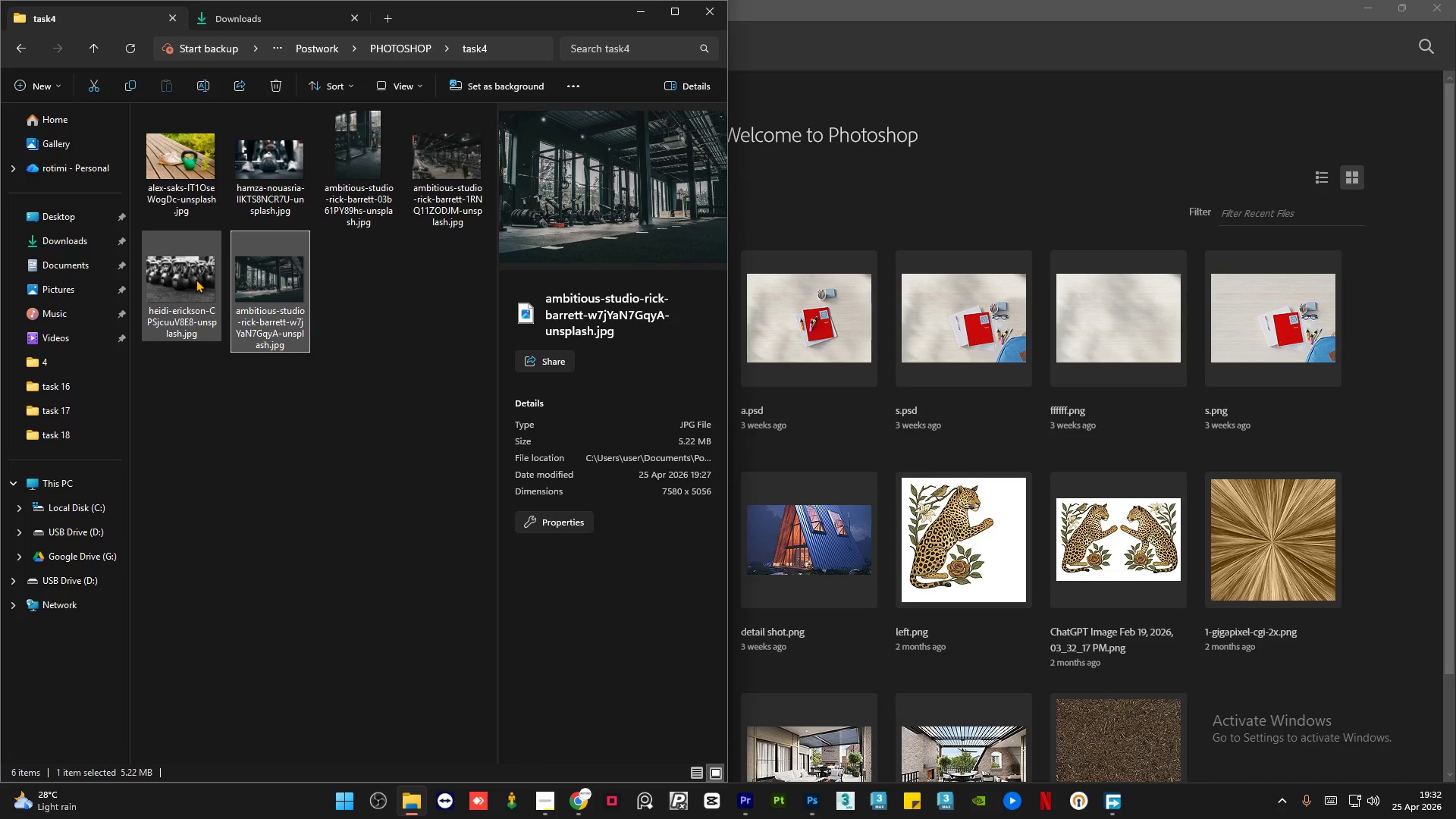 
left_click([196, 279])
 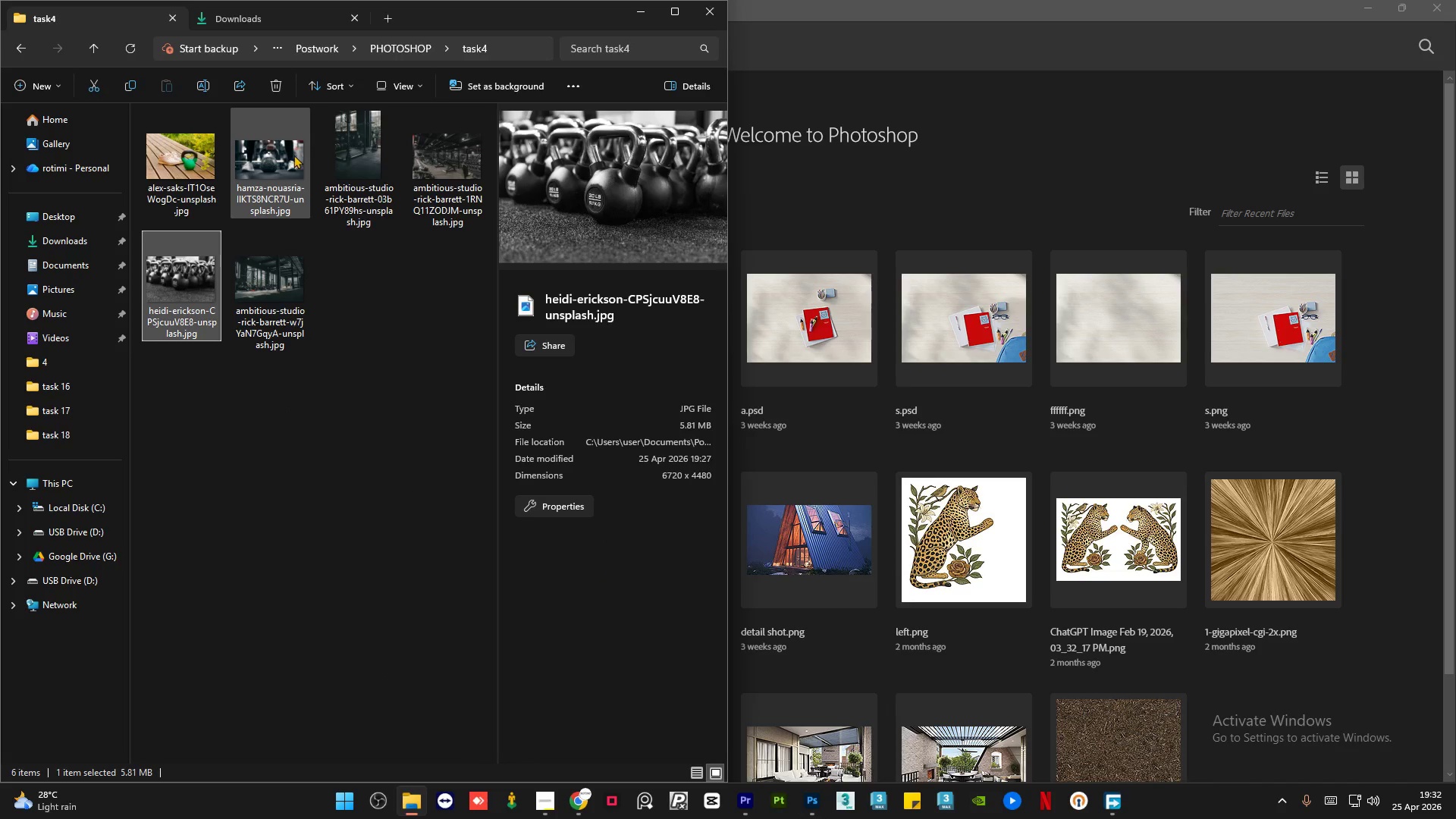 
left_click([288, 154])
 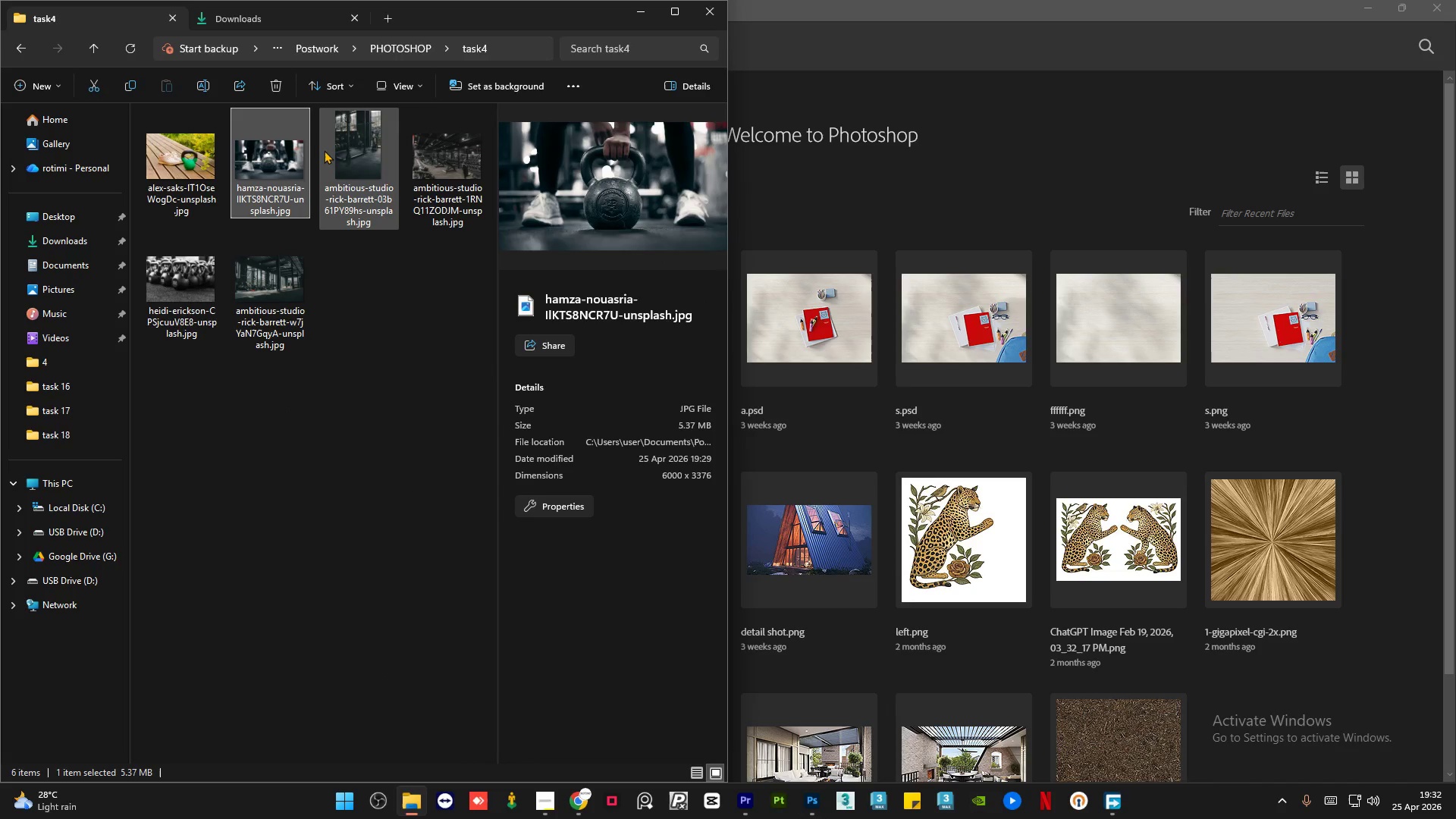 
mouse_move([203, 264])
 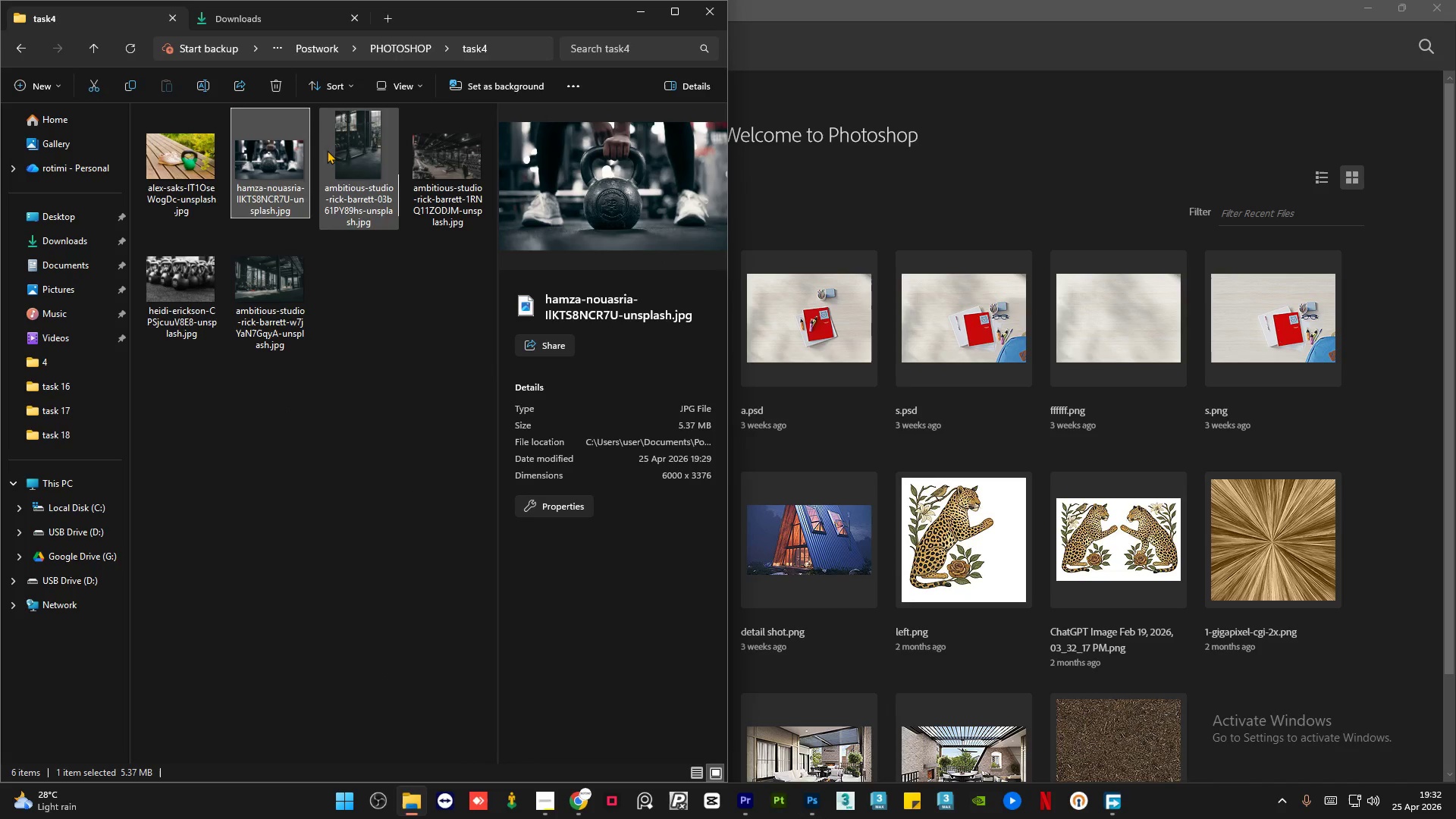 
left_click([327, 150])
 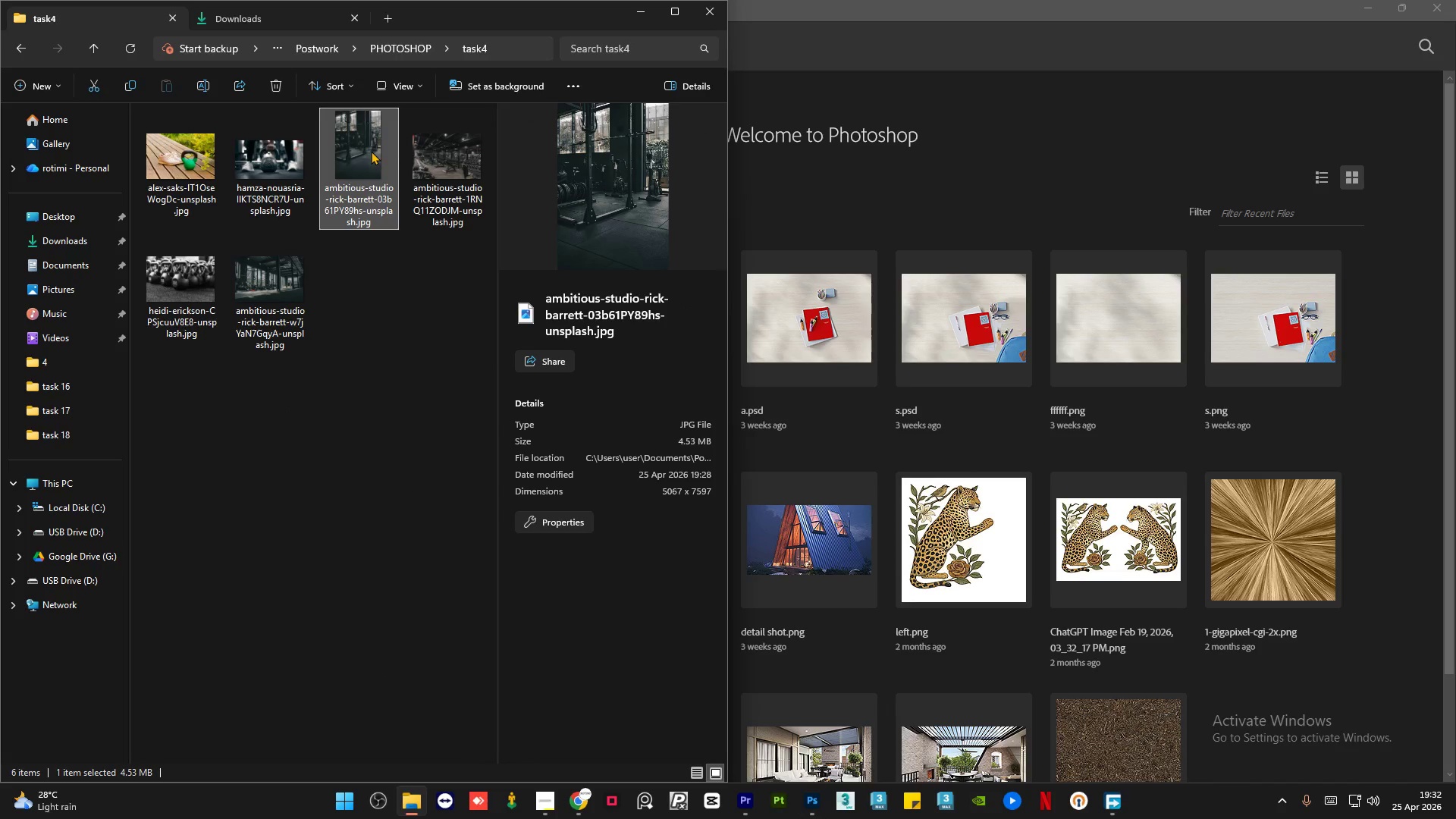 
left_click([413, 157])
 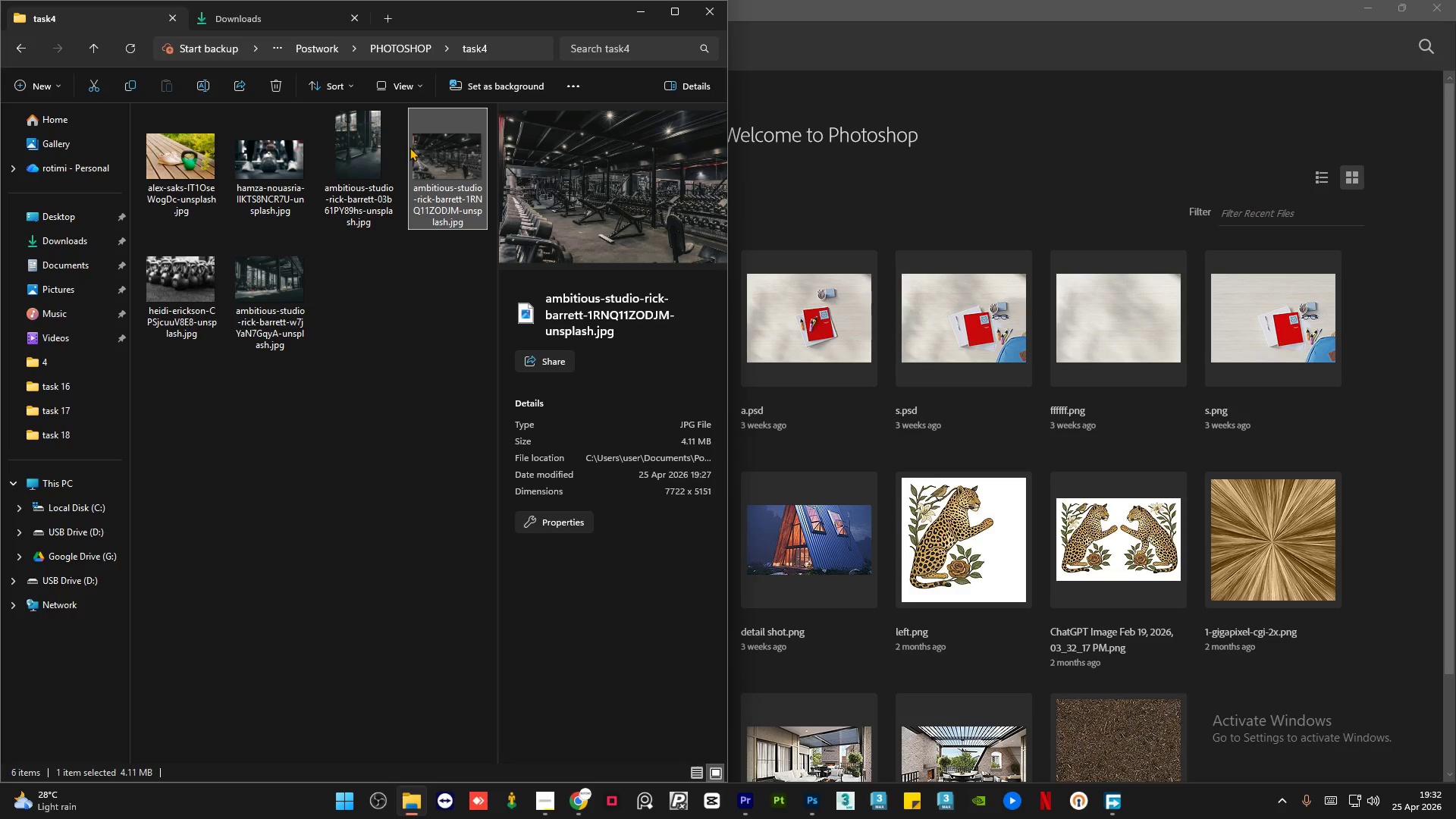 
left_click_drag(start_coordinate=[410, 148], to_coordinate=[877, 378])
 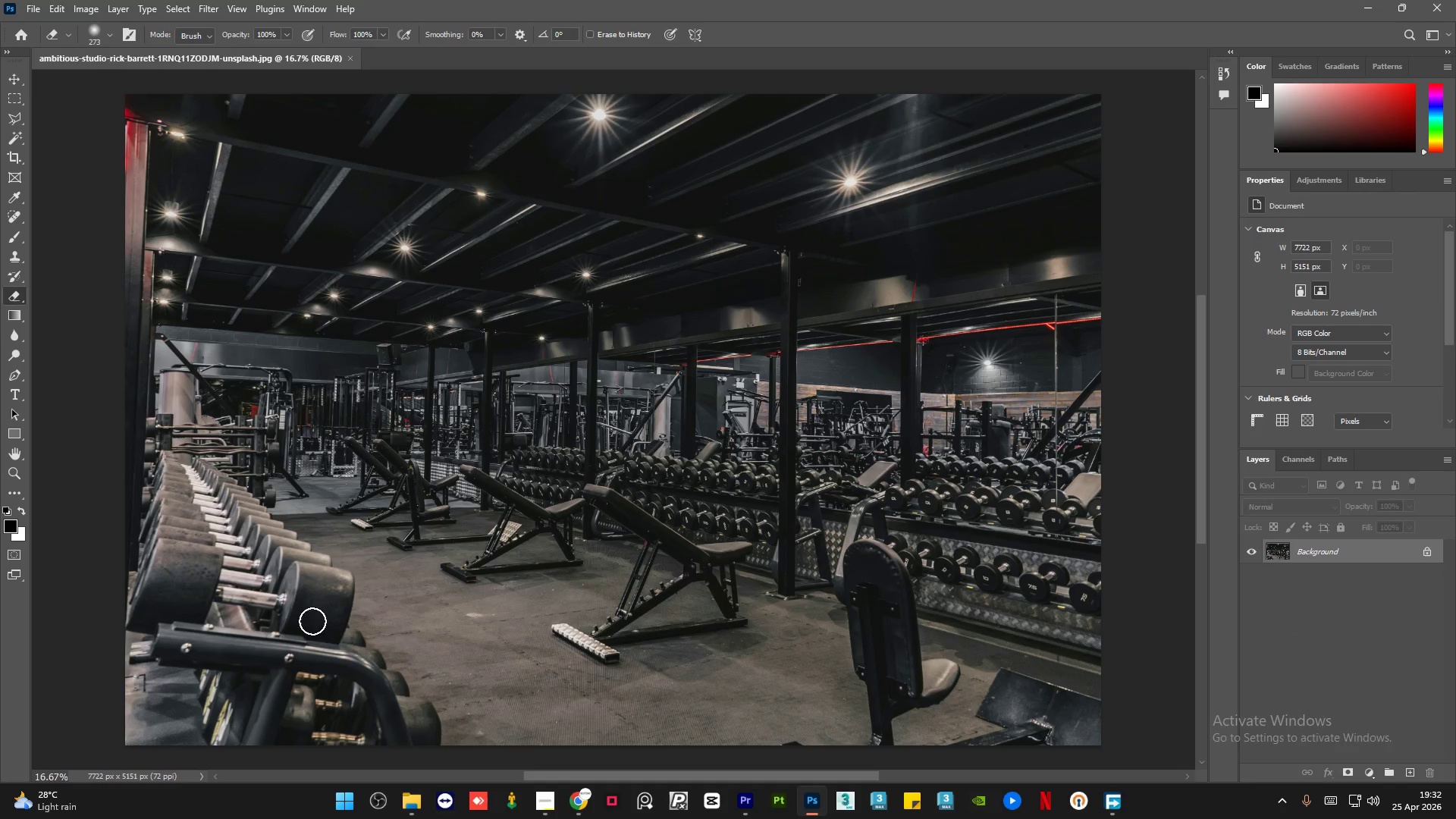 
left_click([413, 800])
 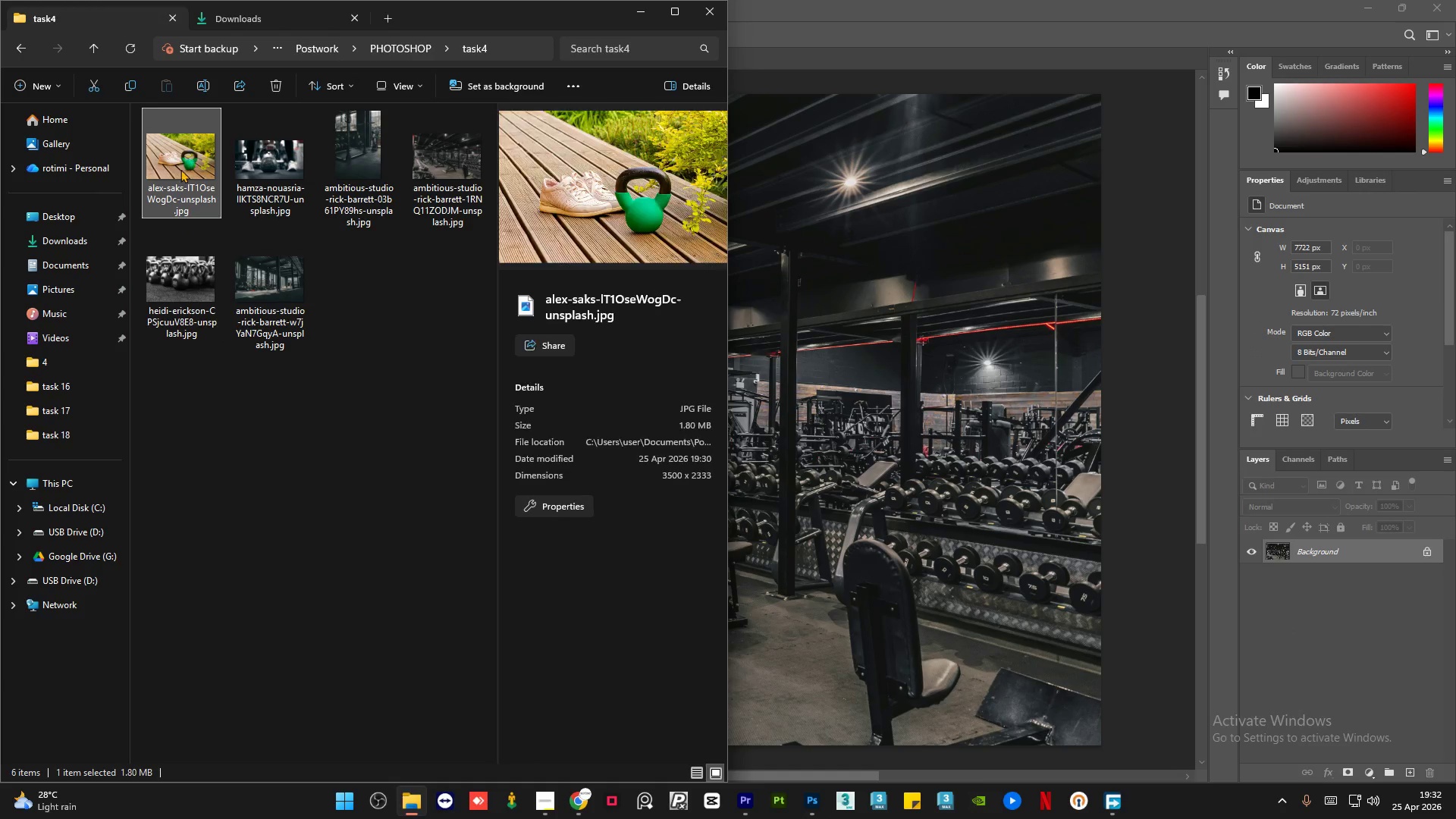 
left_click_drag(start_coordinate=[172, 165], to_coordinate=[771, 380])
 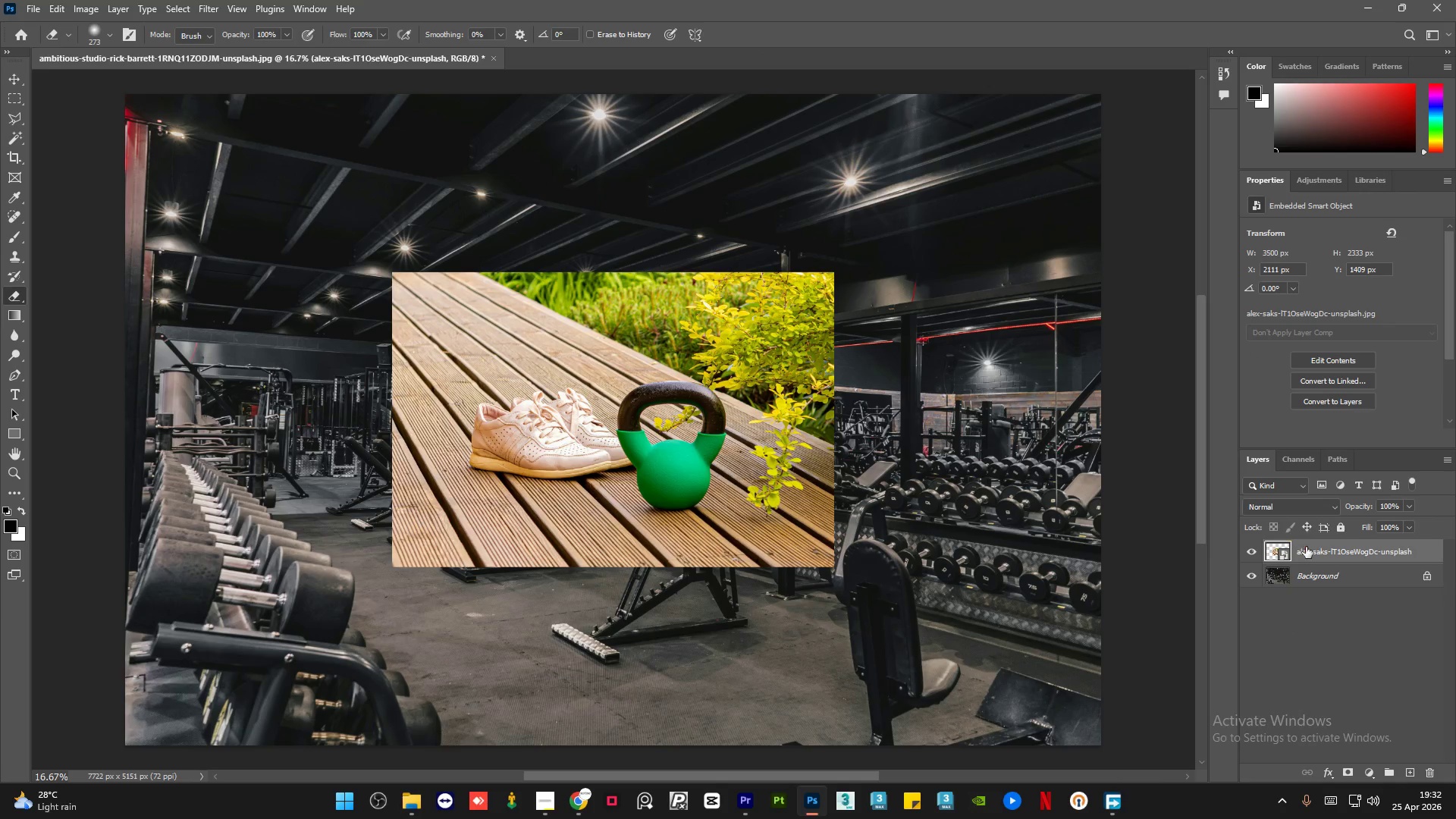 
left_click([1318, 488])
 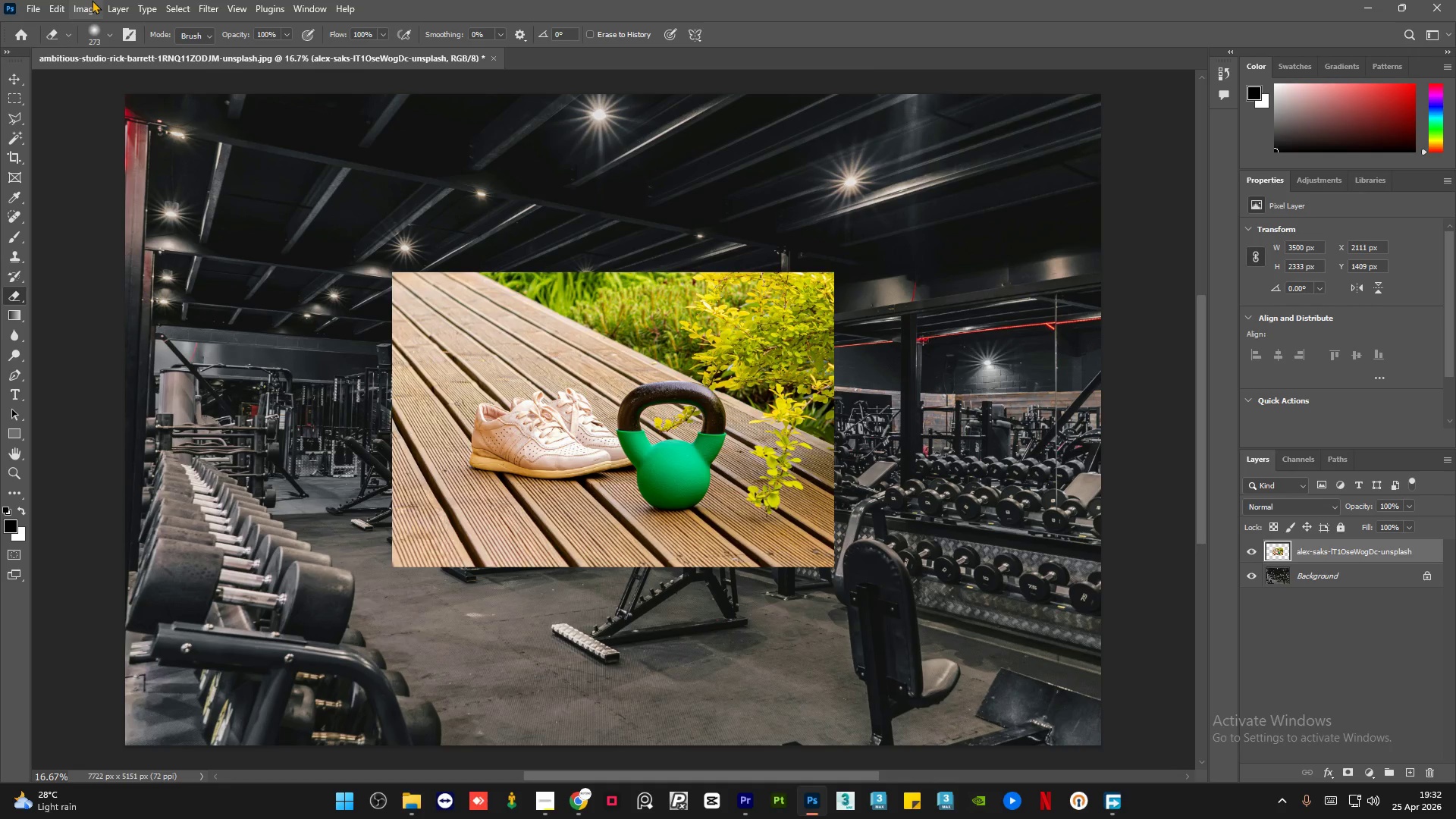 
left_click([92, 0])
 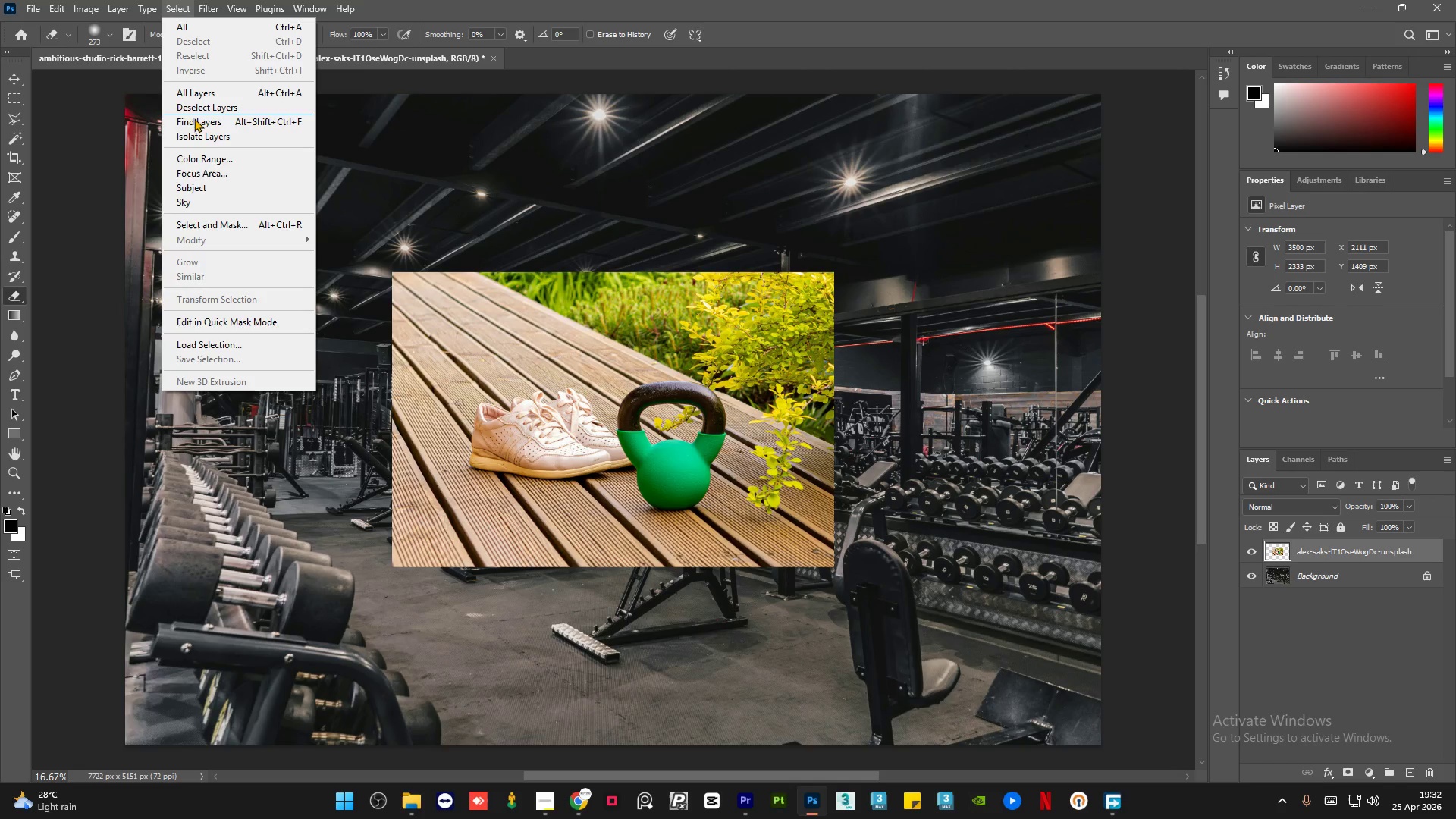 
left_click([204, 188])
 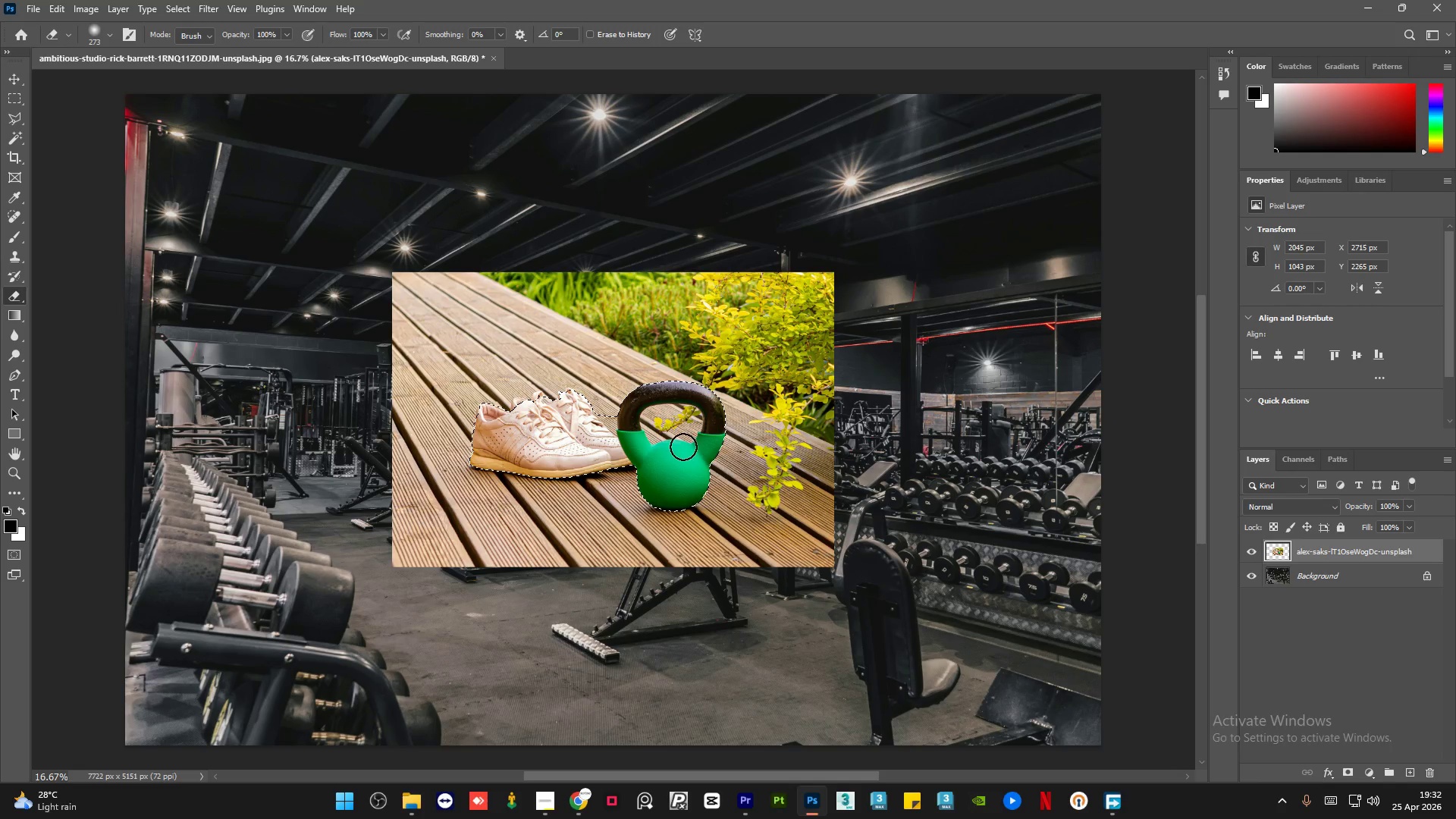 
hold_key(key=AltLeft, duration=3.75)
scroll: coordinate [685, 448], scroll_direction: up, amount: 13.0
 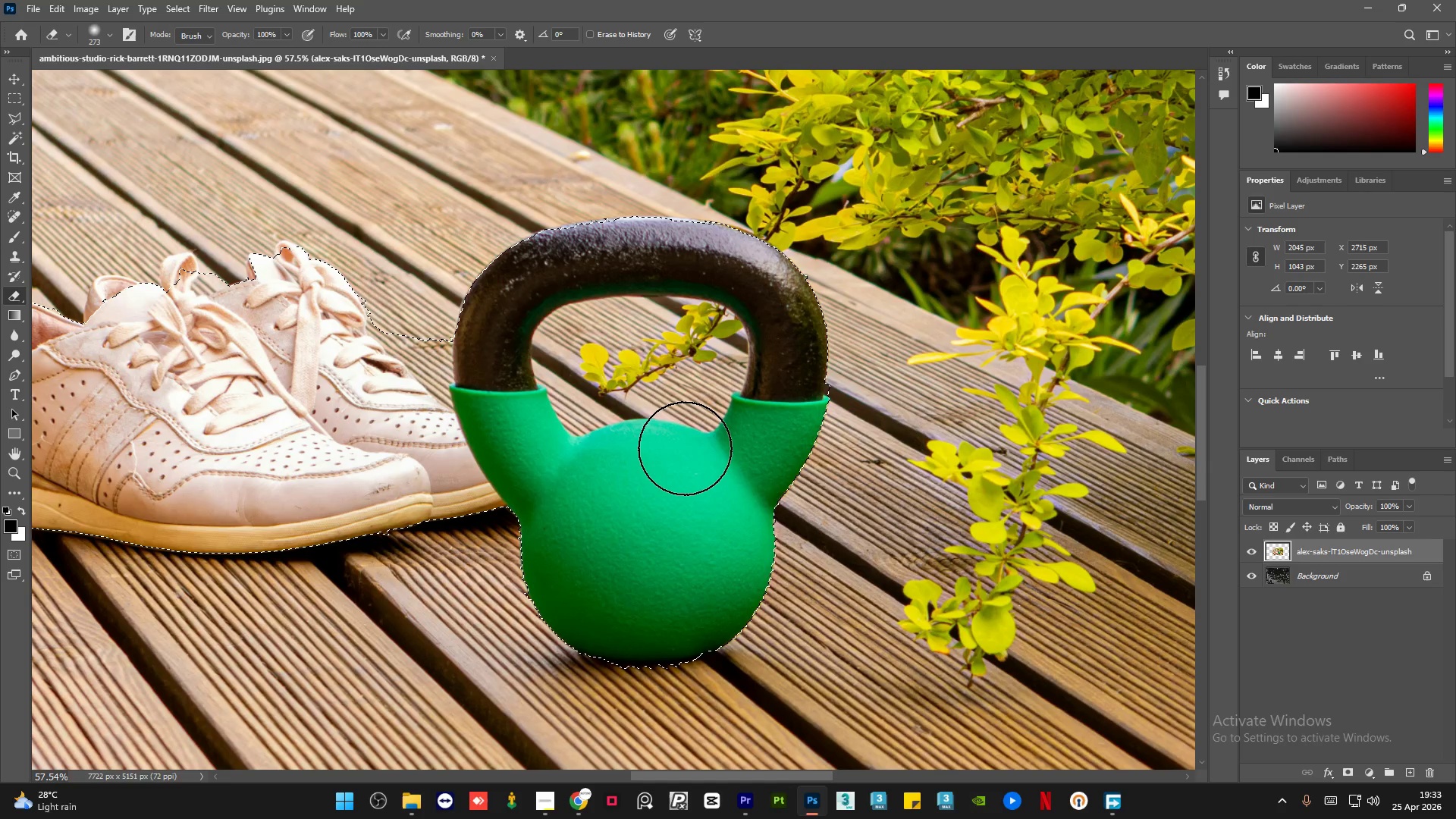 
key(Control+J)
 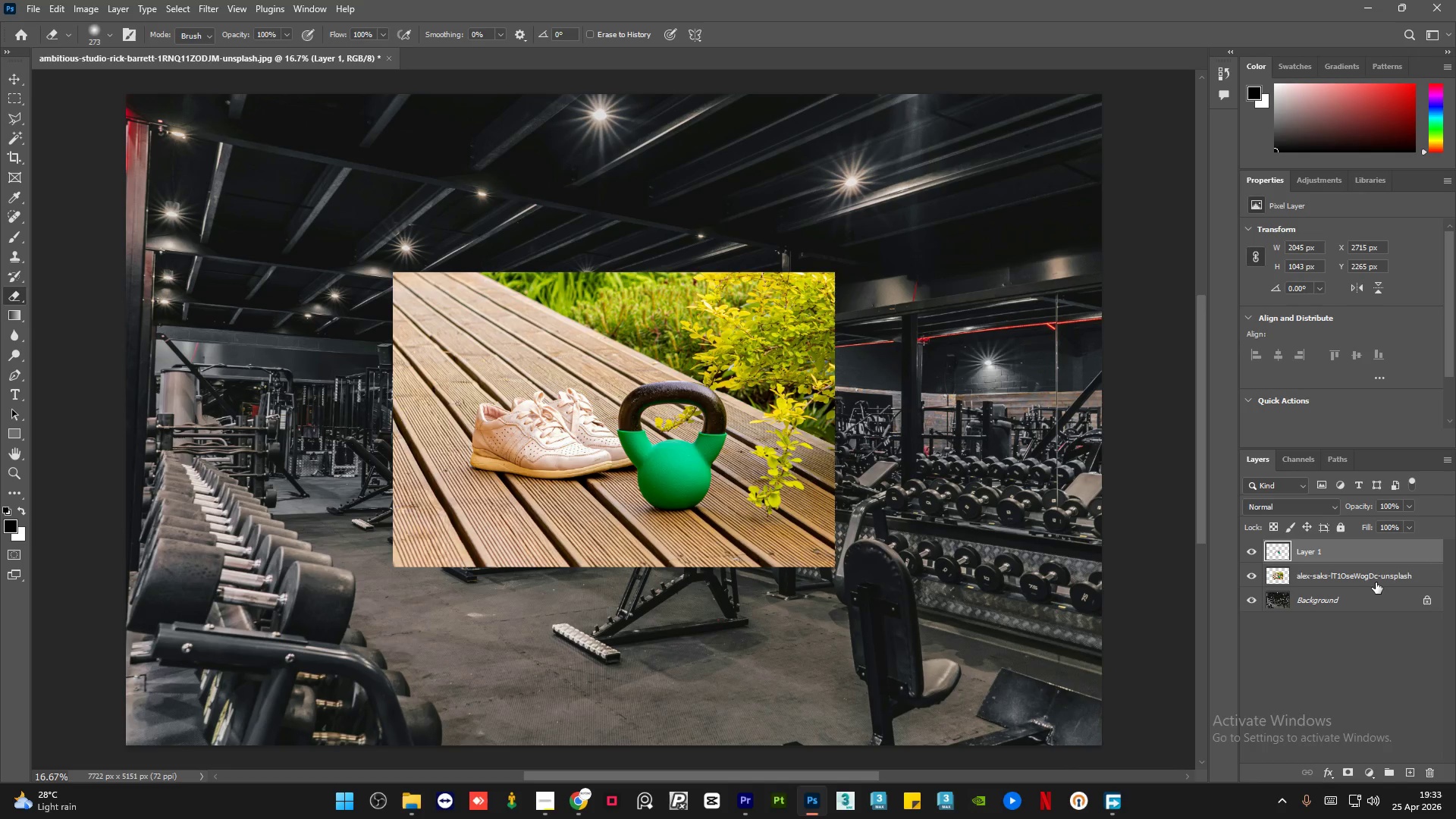 
scroll: coordinate [685, 448], scroll_direction: down, amount: 7.0
 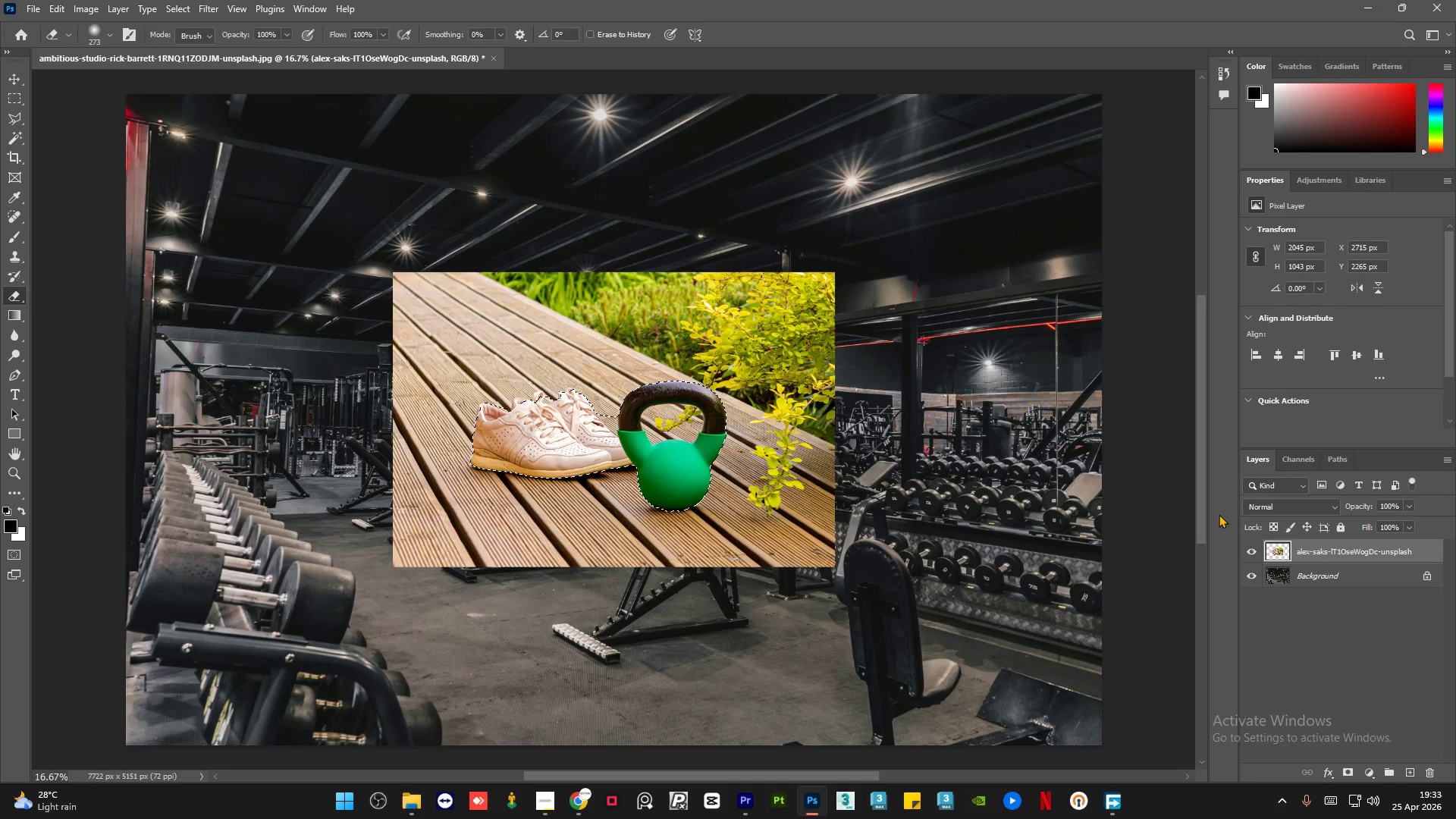 
left_click([1365, 570])
 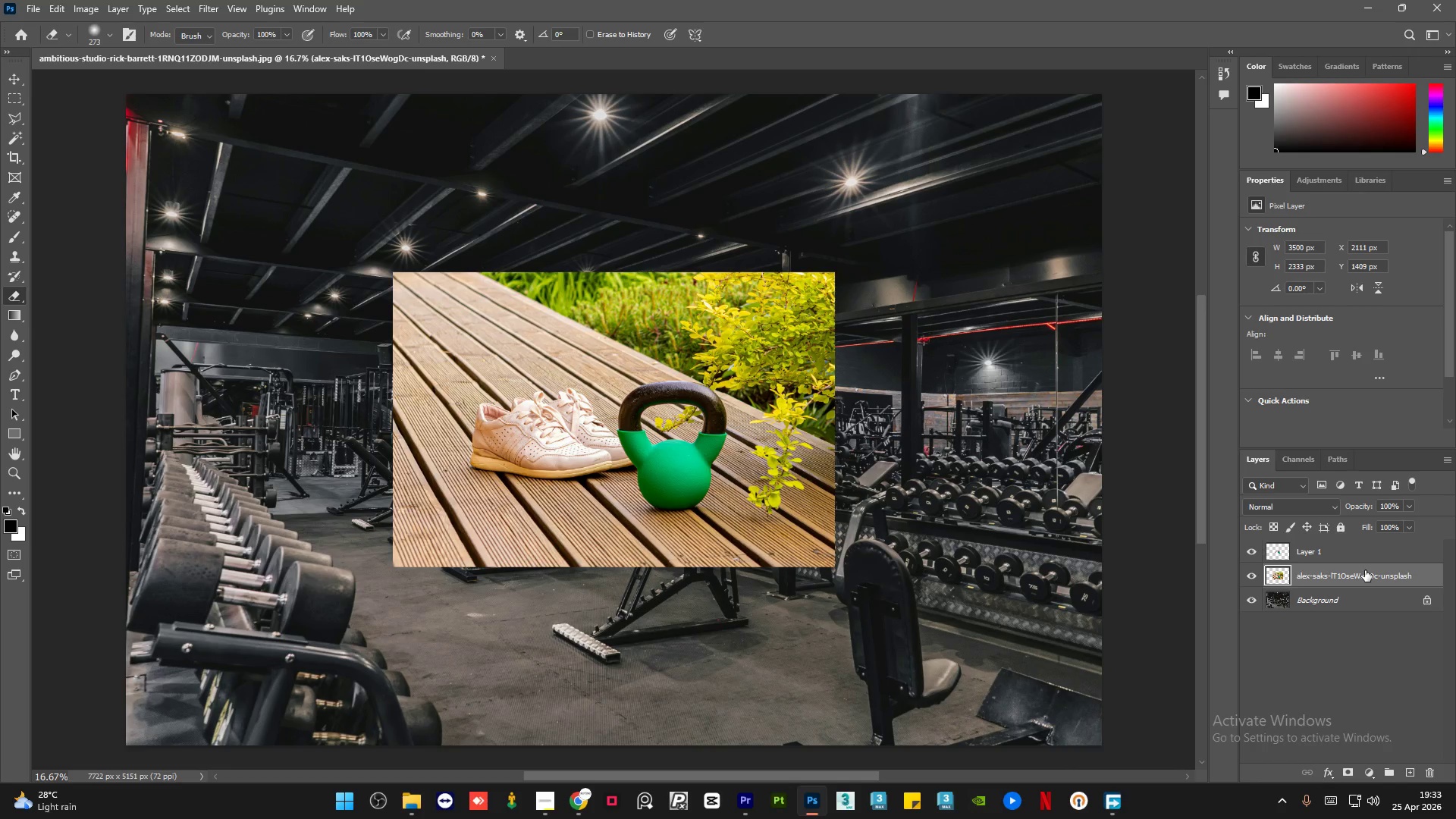 
key(Delete)
 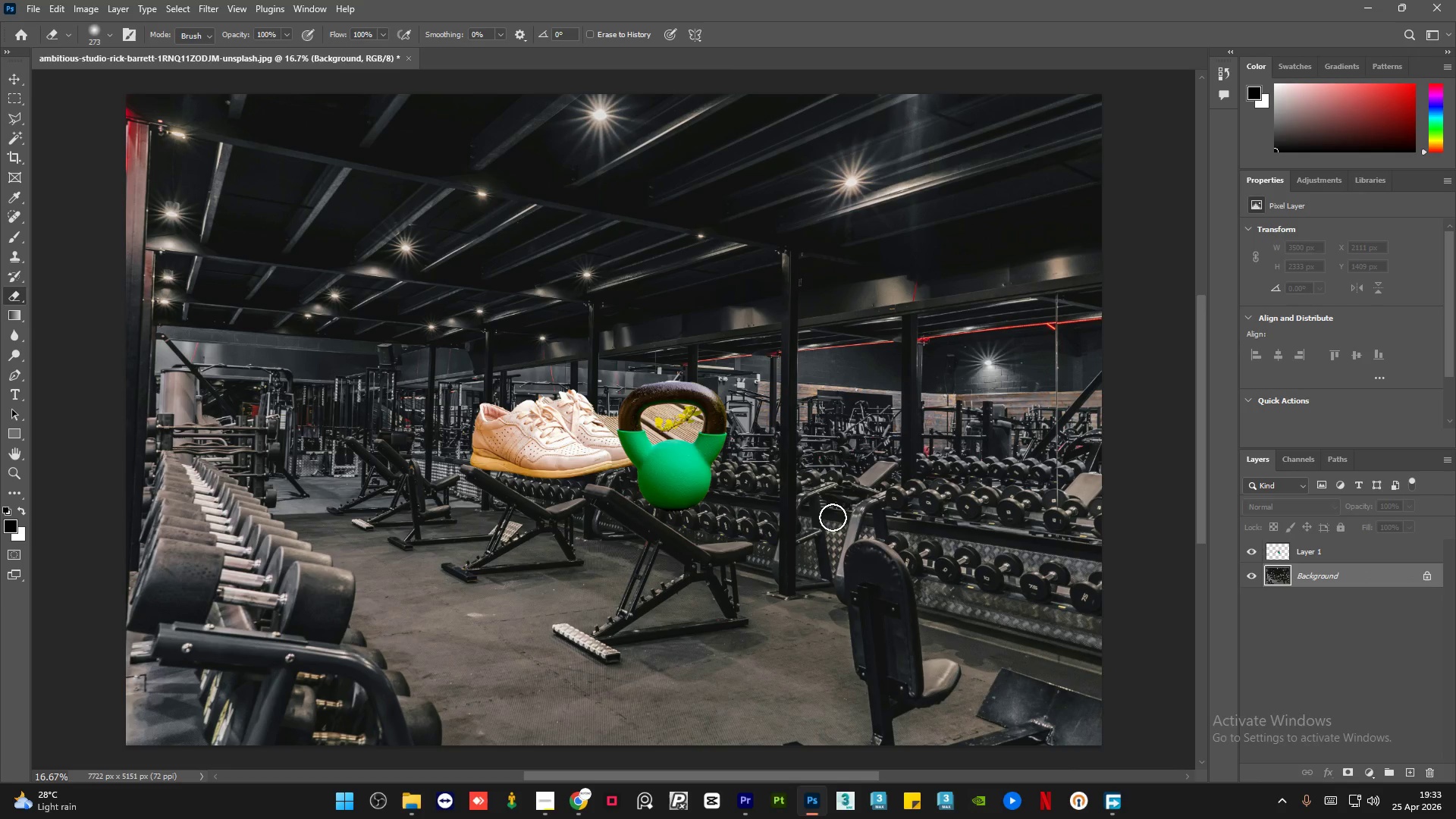 
hold_key(key=ControlLeft, duration=0.52)
 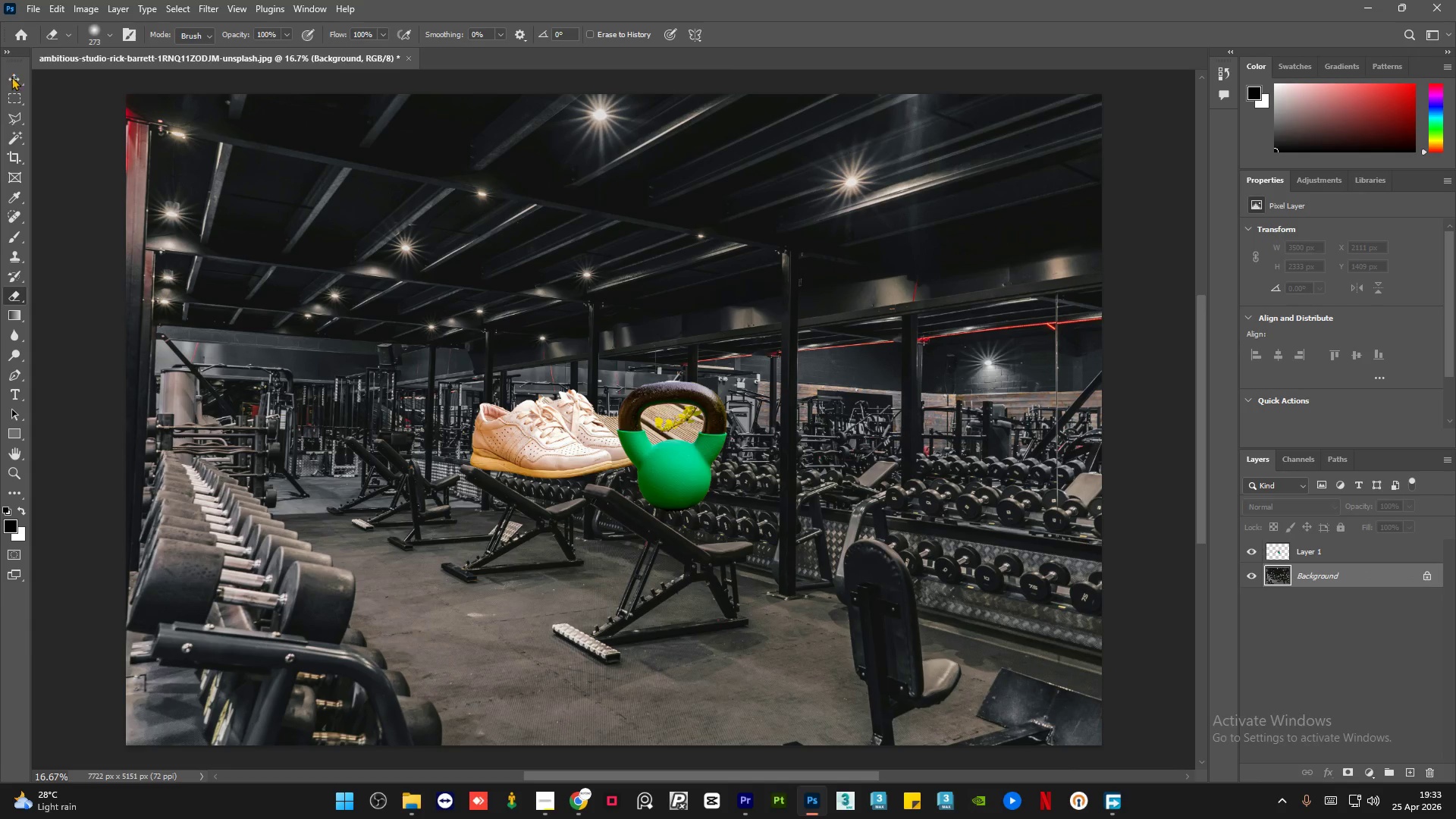 
left_click([14, 83])
 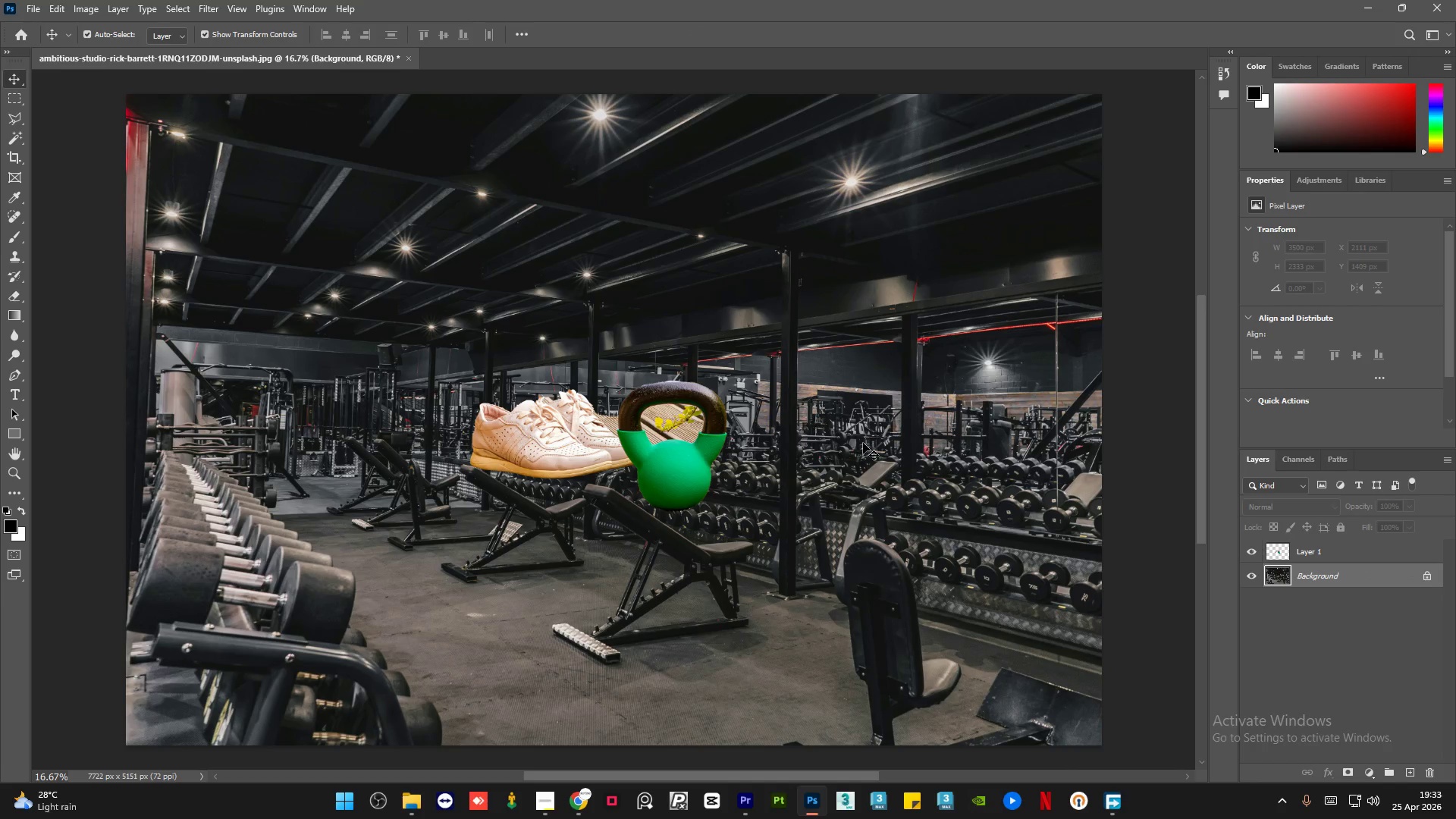 
hold_key(key=AltLeft, duration=2.06)
 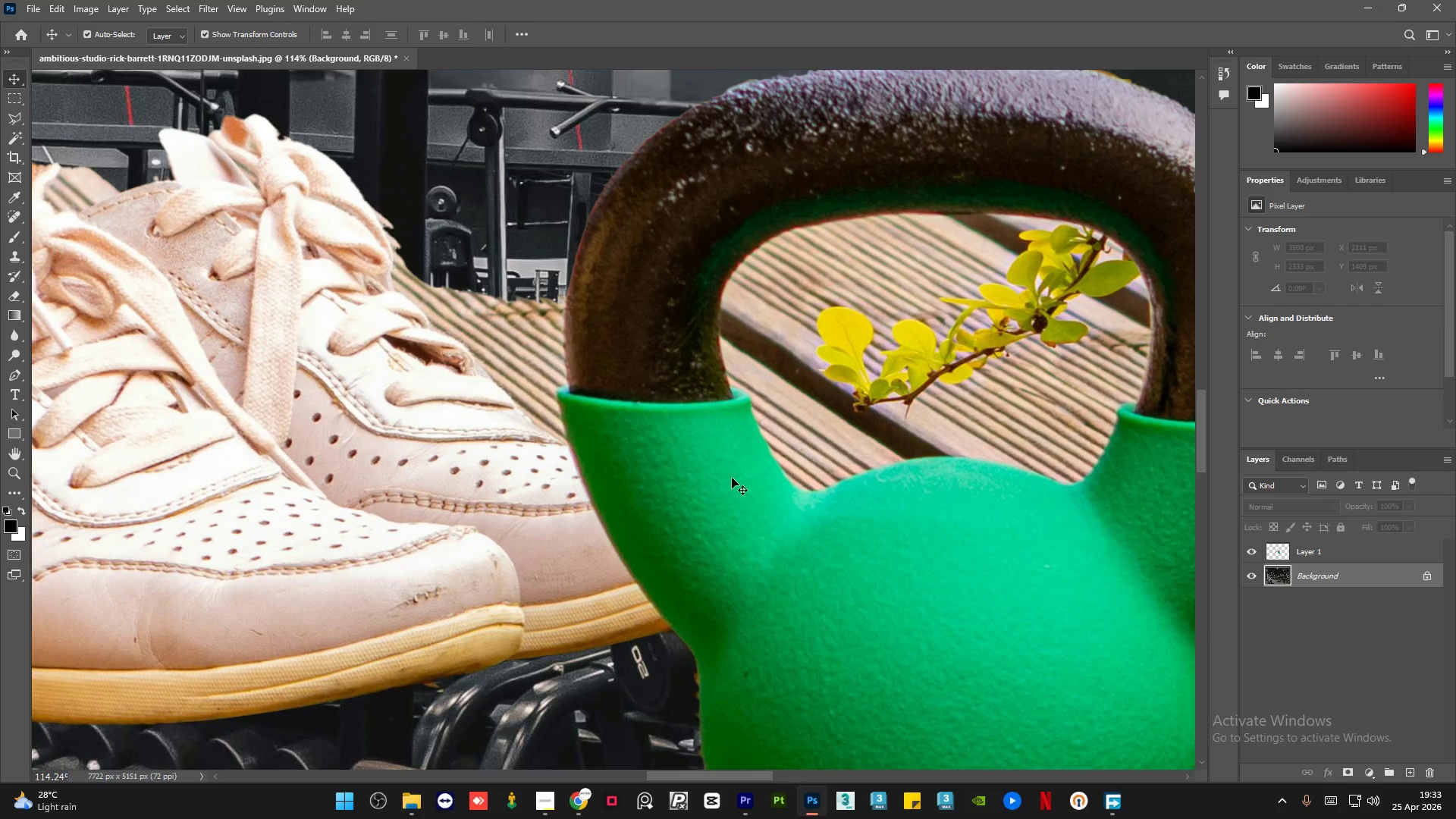 
left_click([1349, 560])
 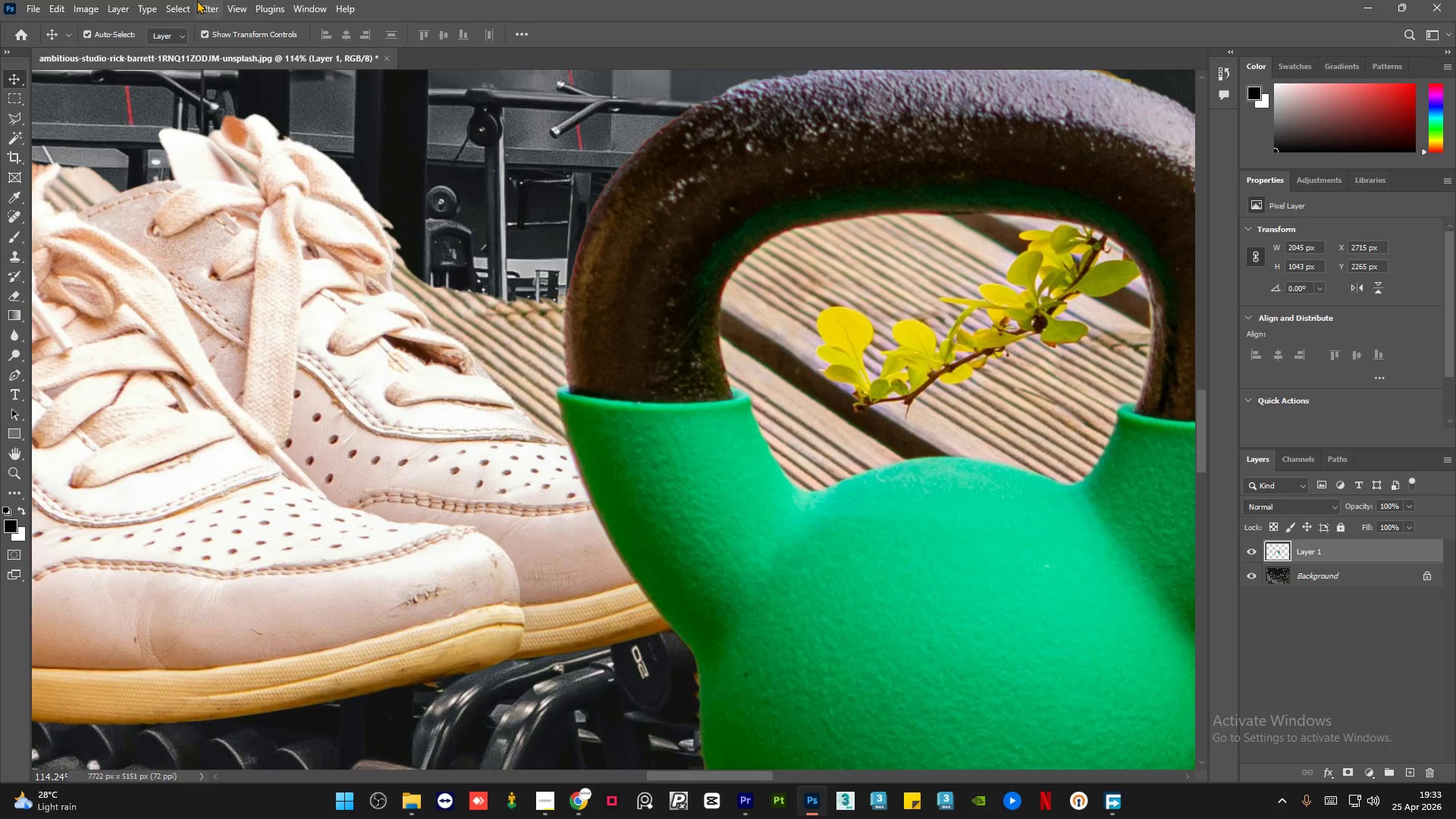 
scroll: coordinate [542, 448], scroll_direction: up, amount: 21.0
 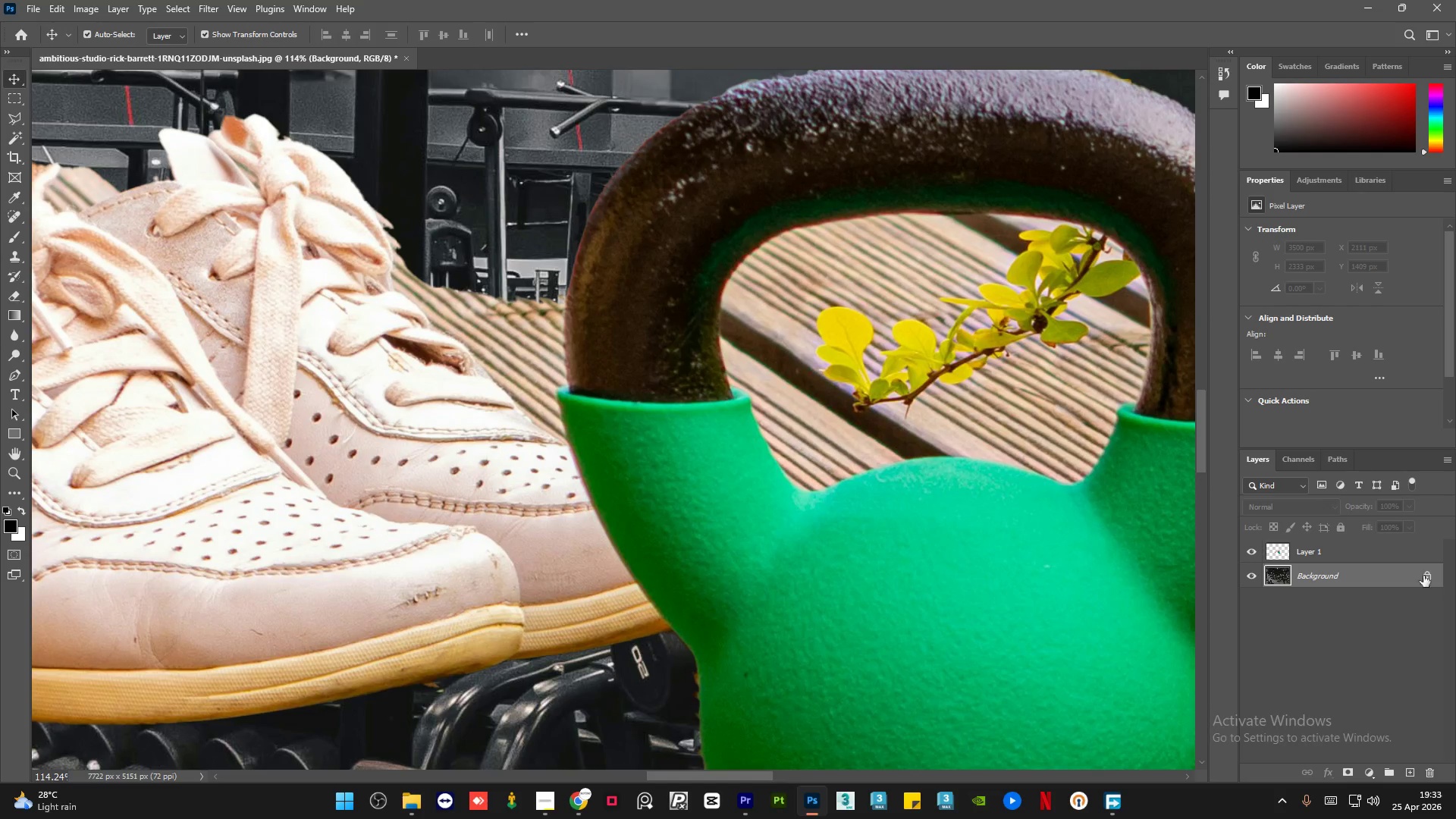 
left_click([196, 0])
 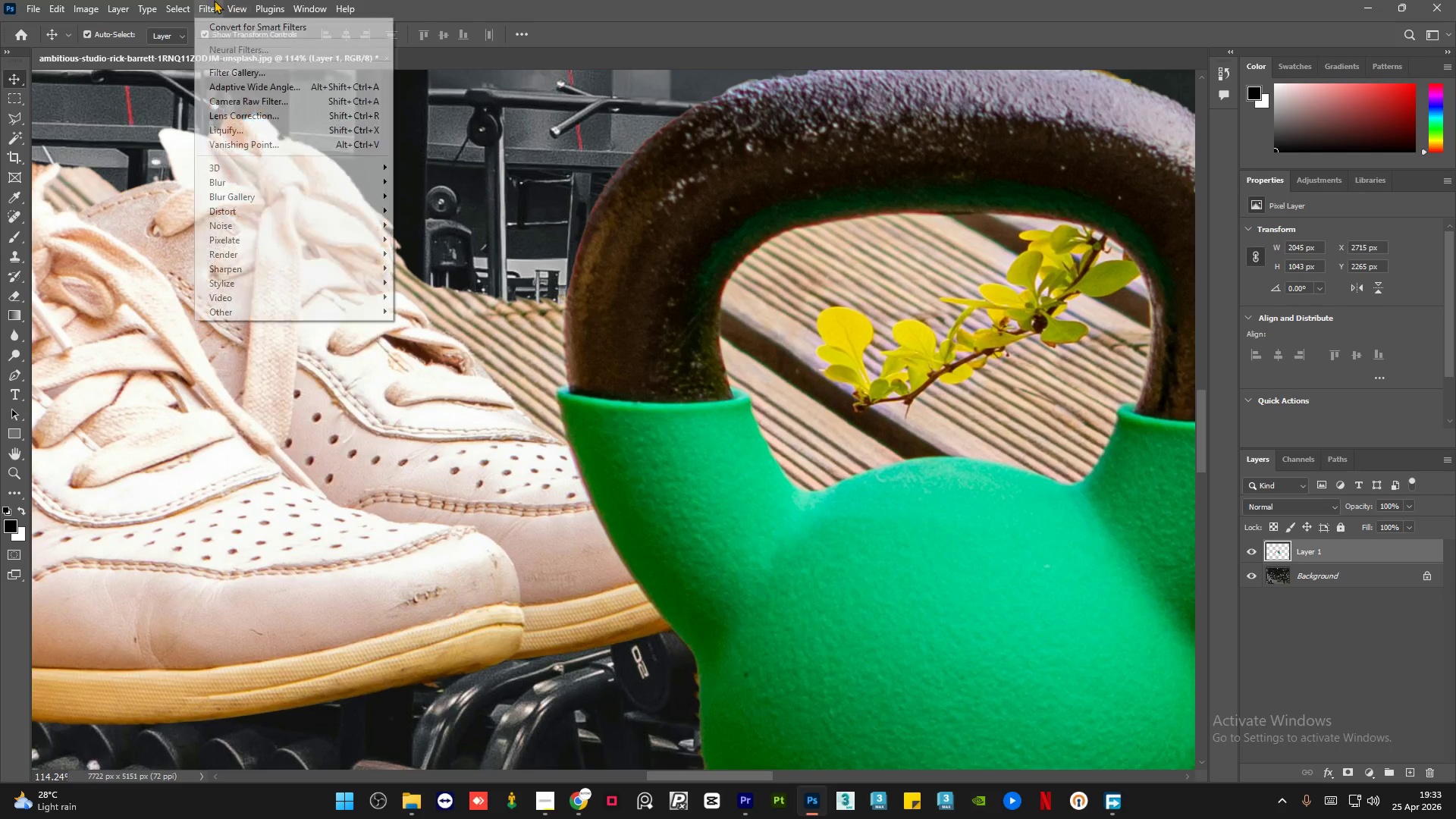 
mouse_move([201, 18])
 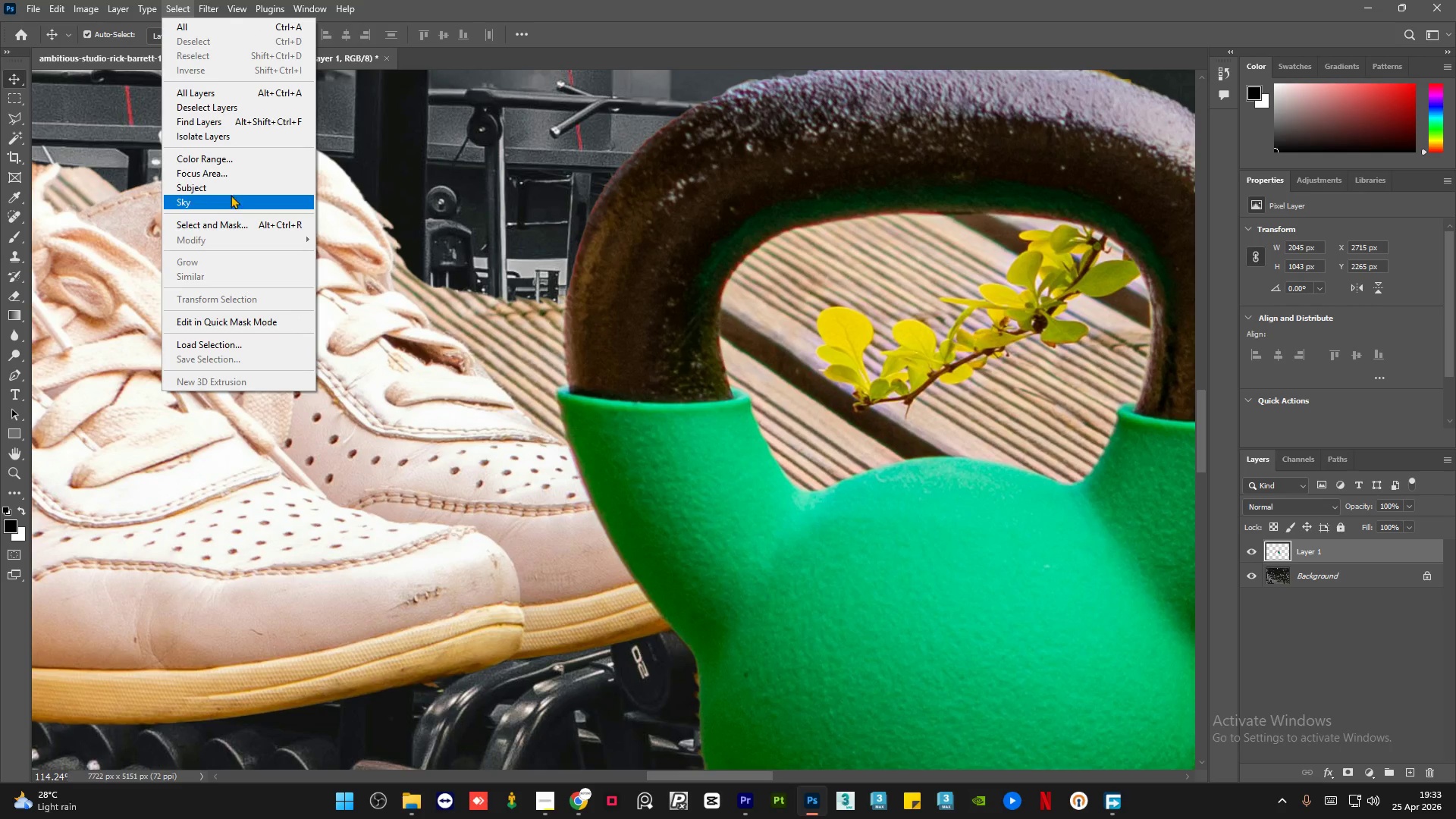 
left_click([231, 190])
 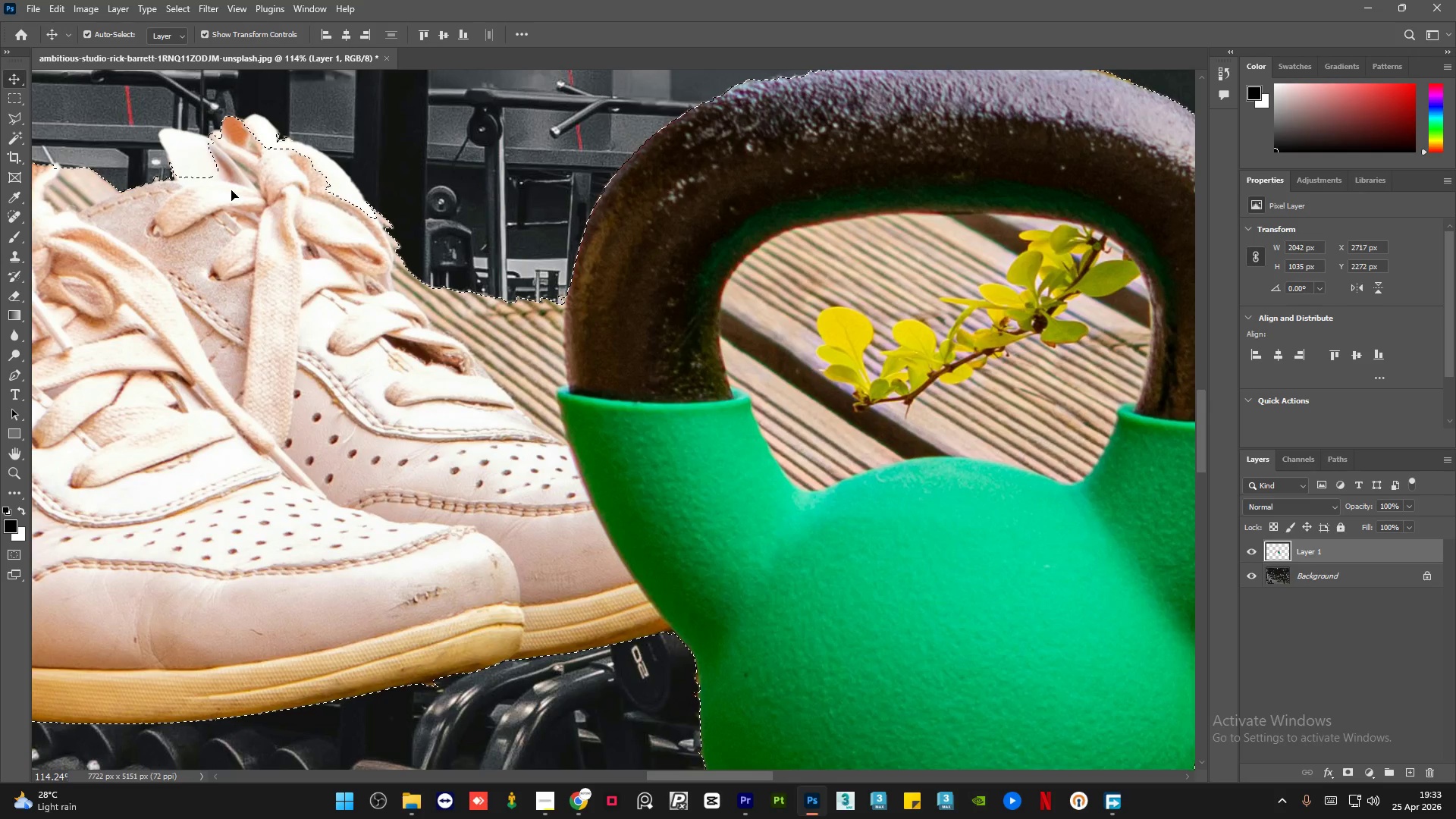 
hold_key(key=AltLeft, duration=1.39)
 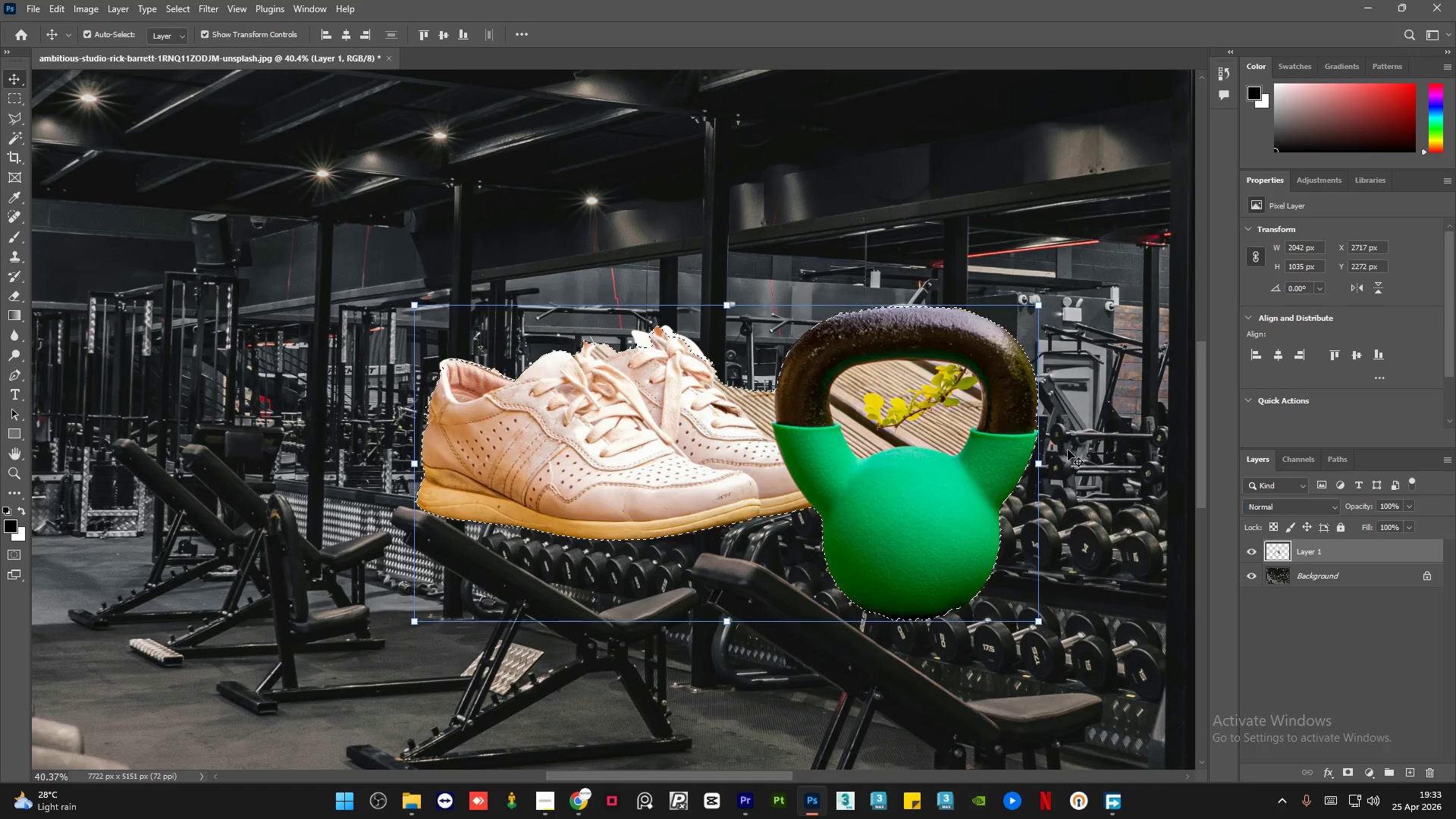 
key(Control+D)
 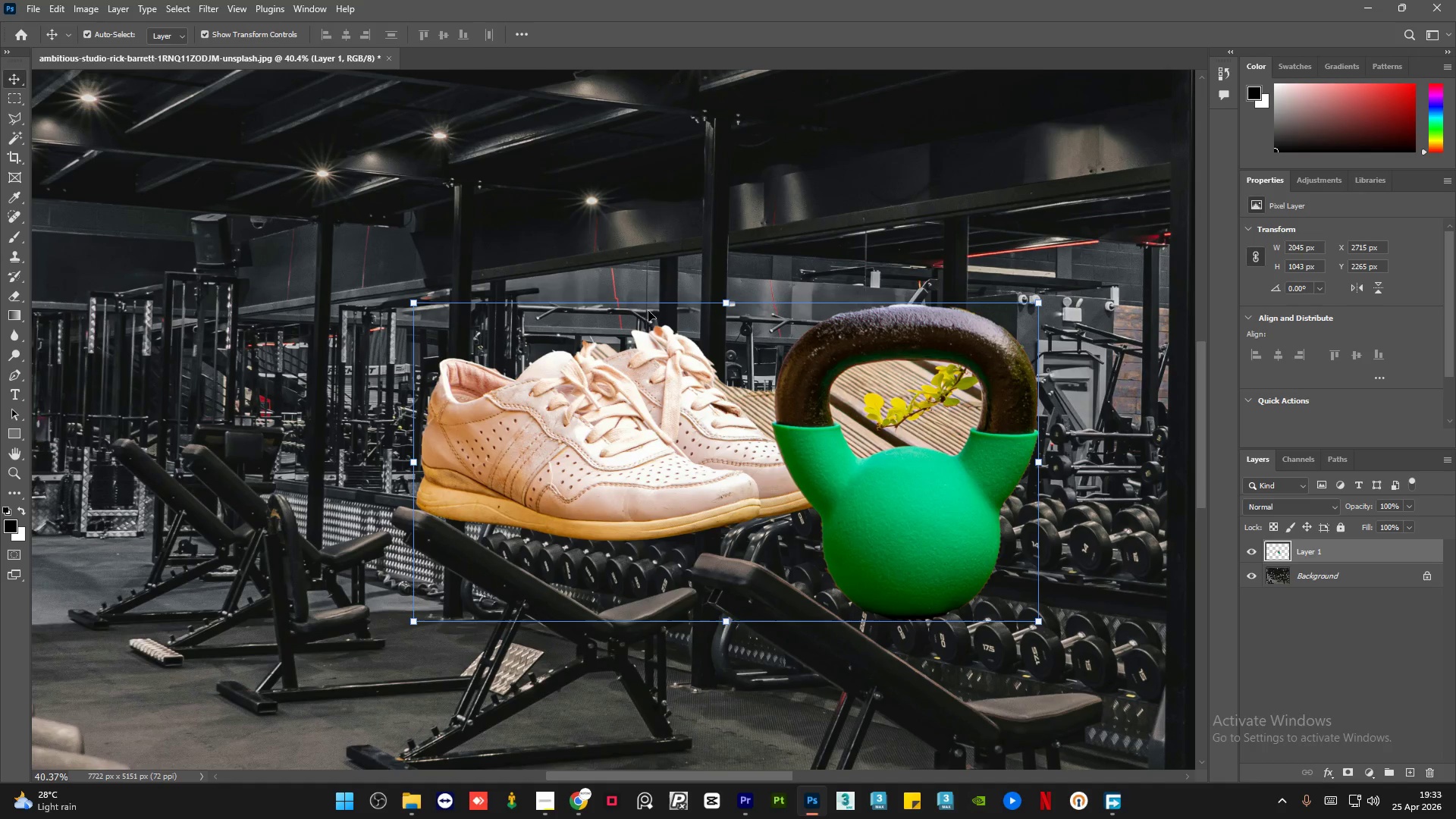 
left_click([563, 262])
 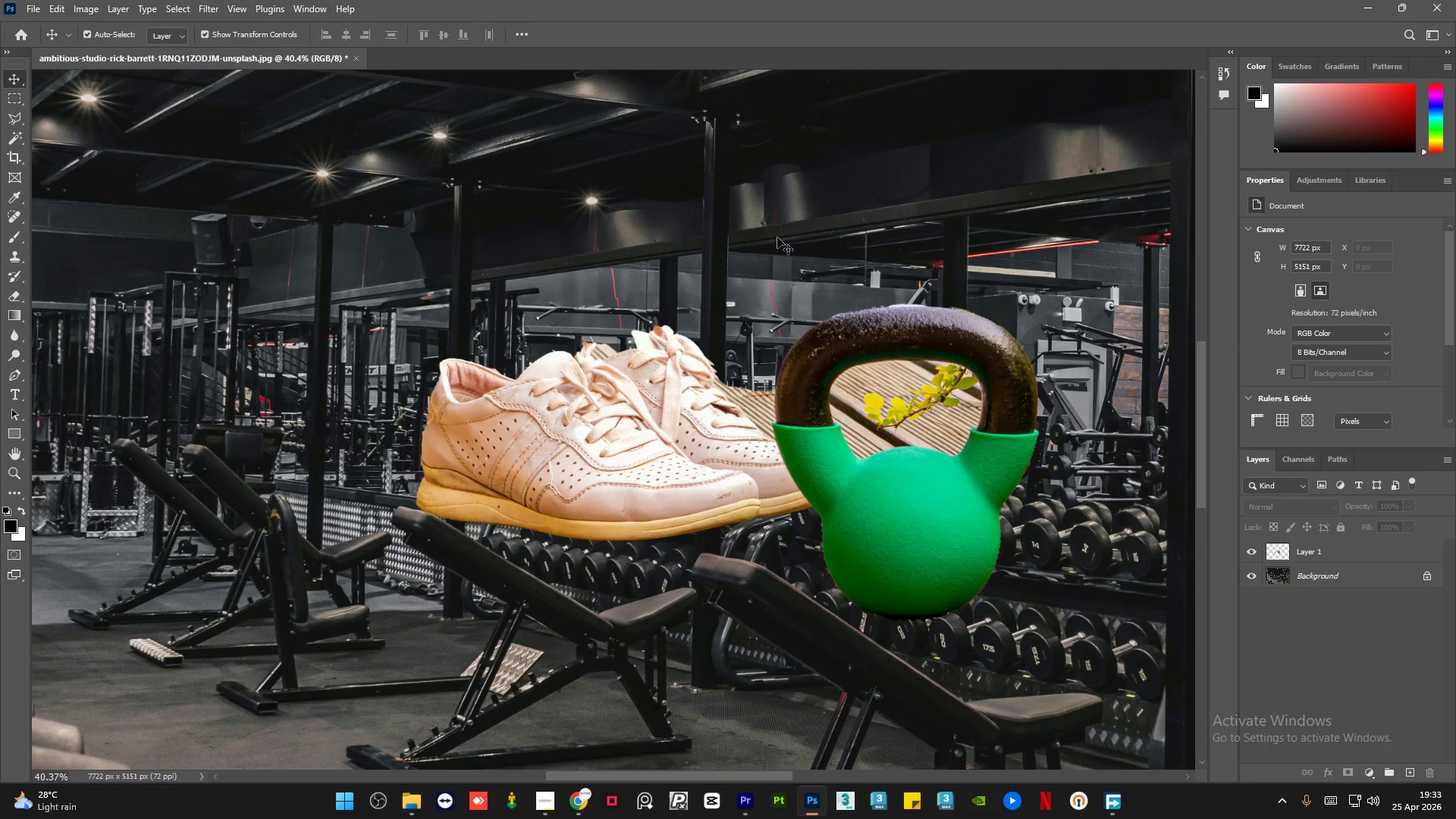 
scroll: coordinate [1068, 452], scroll_direction: down, amount: 11.0
 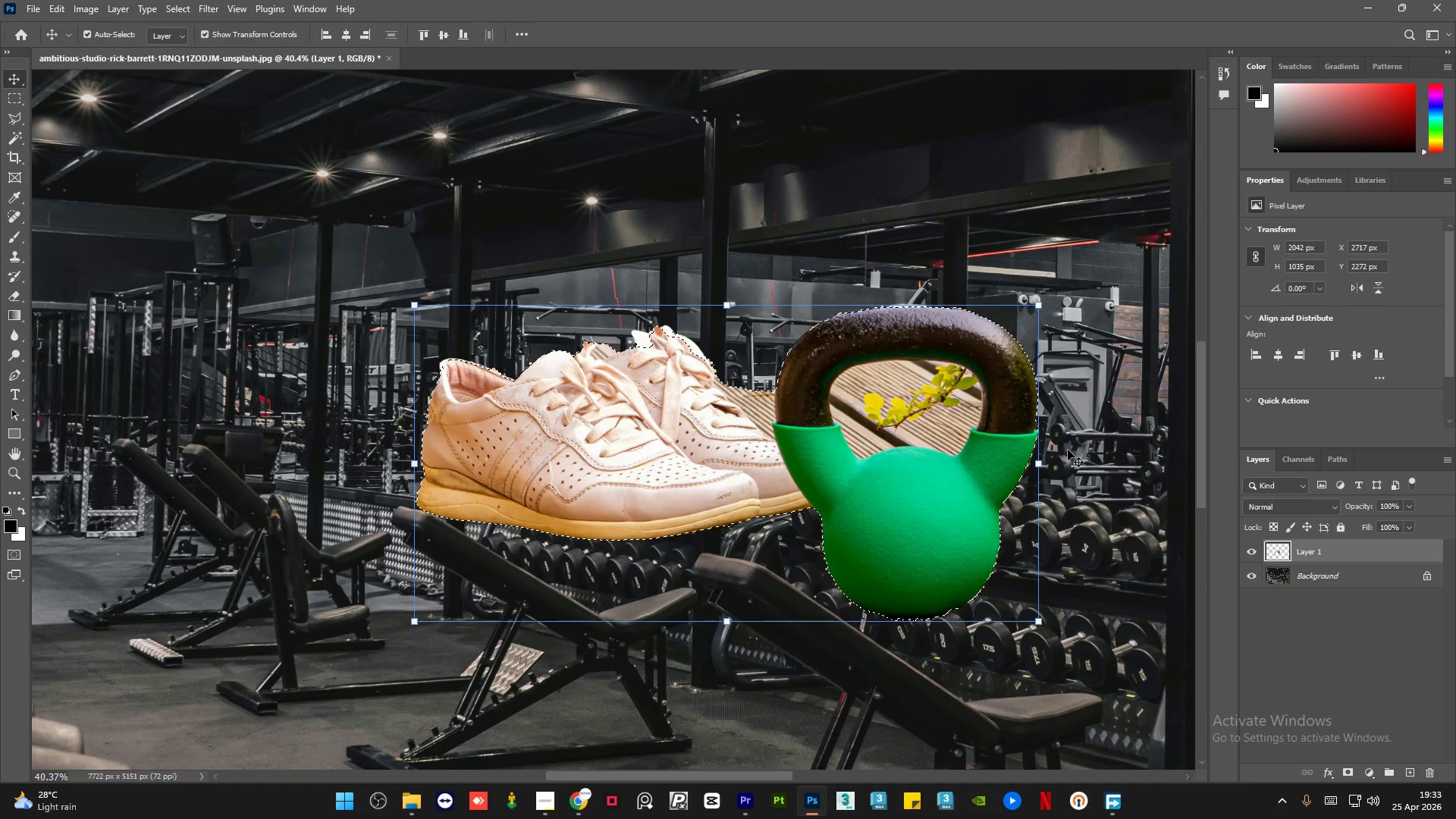 
left_click([1348, 552])
 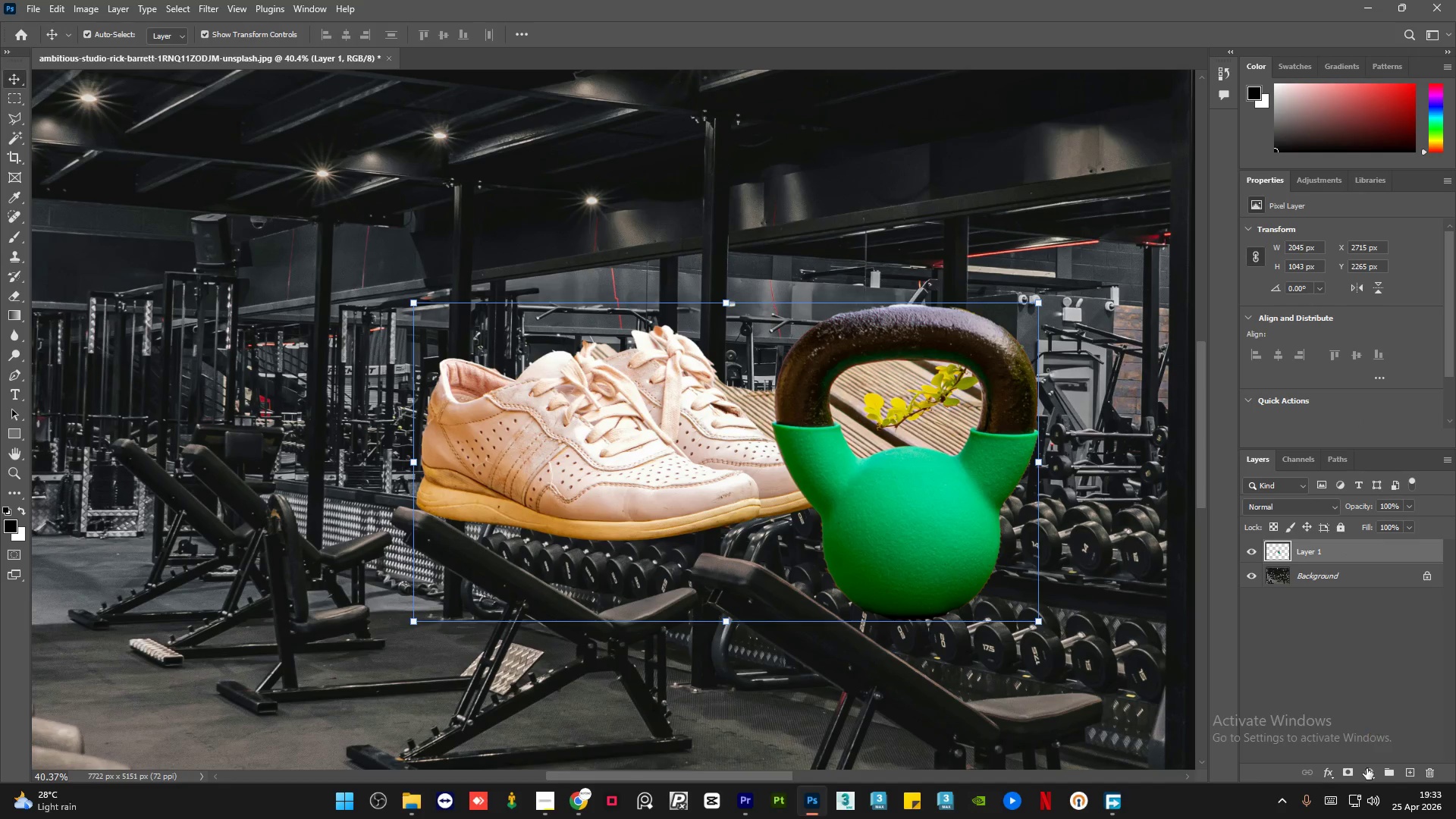 
left_click([1367, 774])
 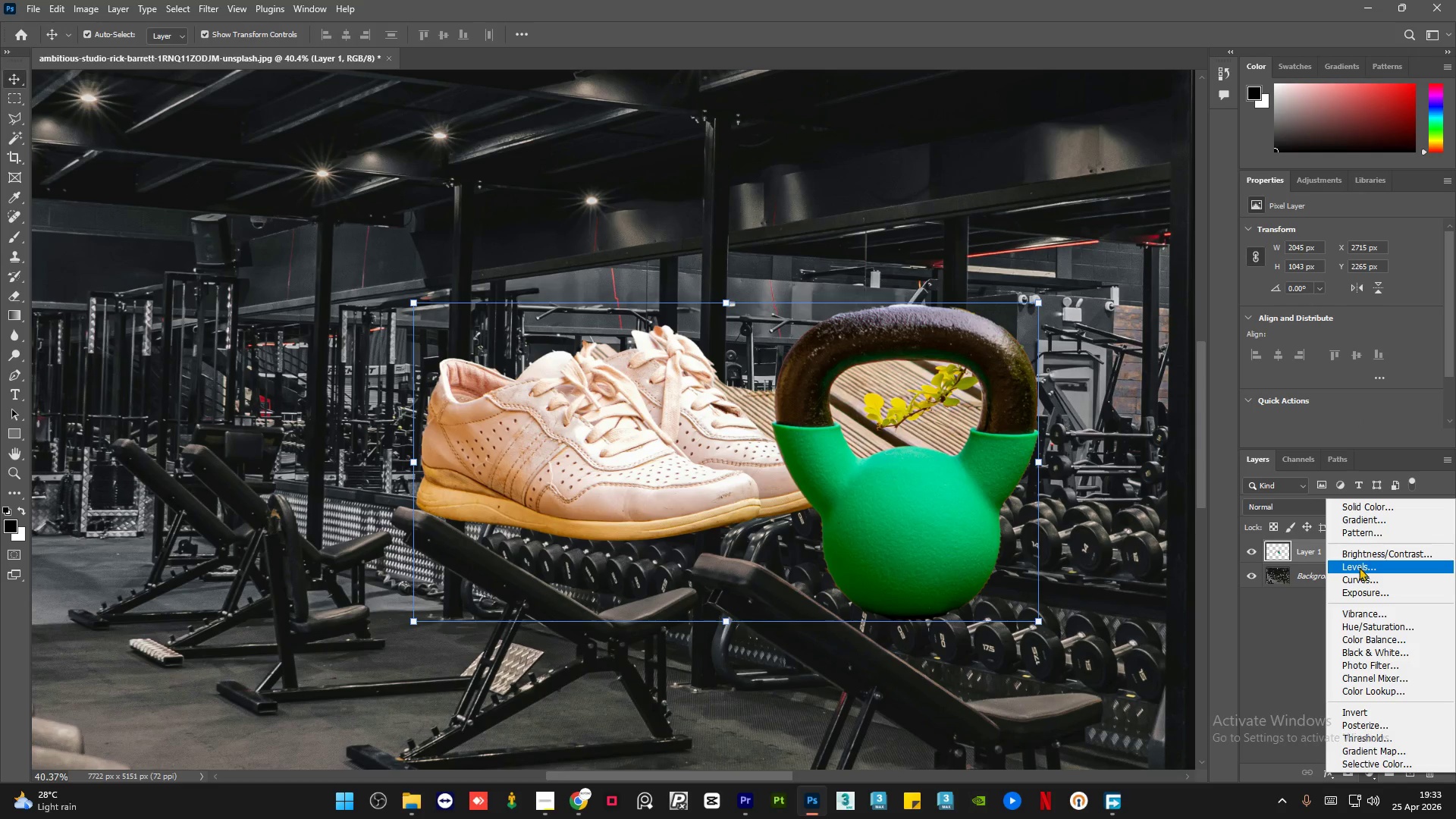 
left_click([1360, 570])
 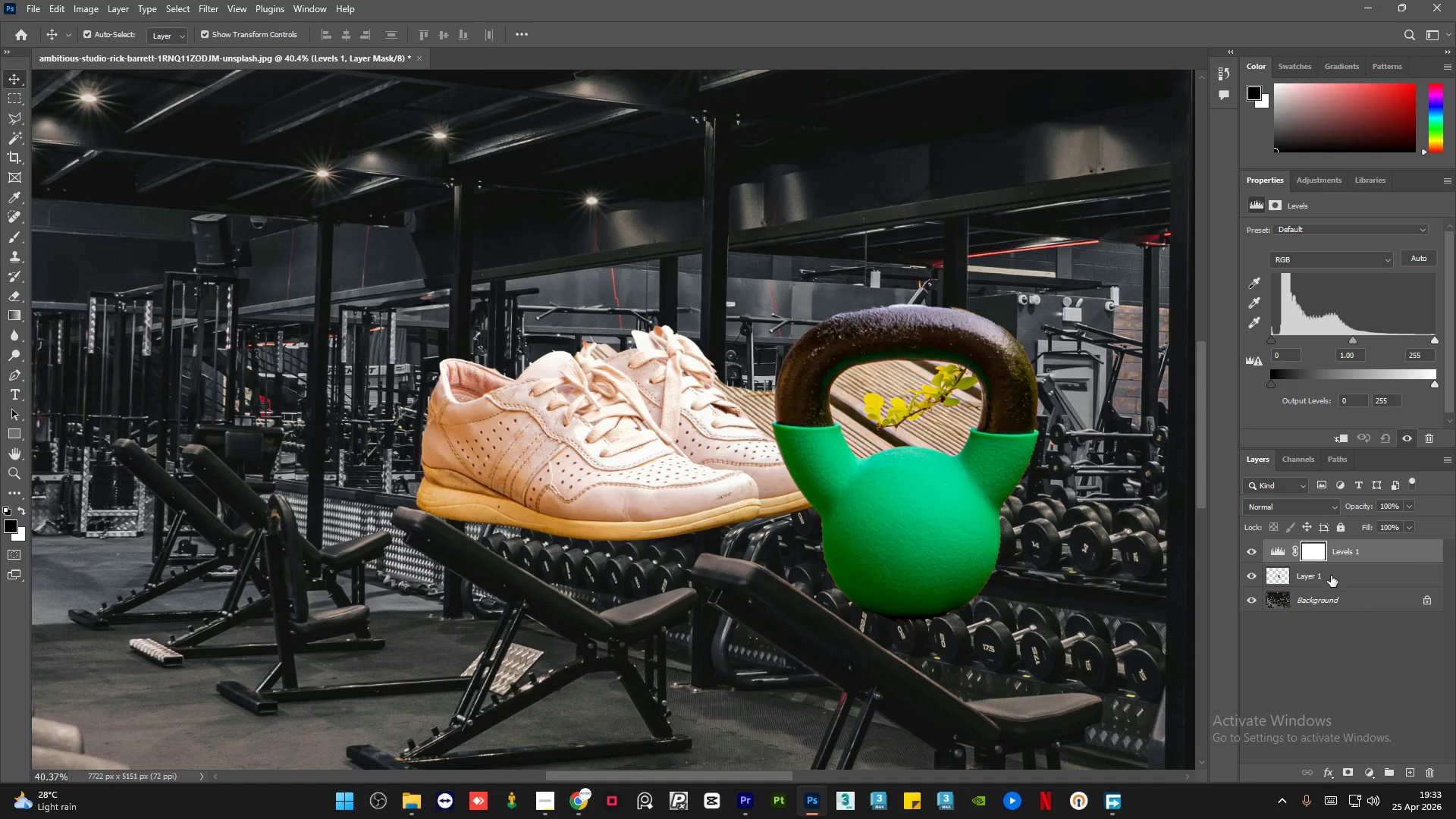 
hold_key(key=AltLeft, duration=0.73)
left_click([1293, 565])
 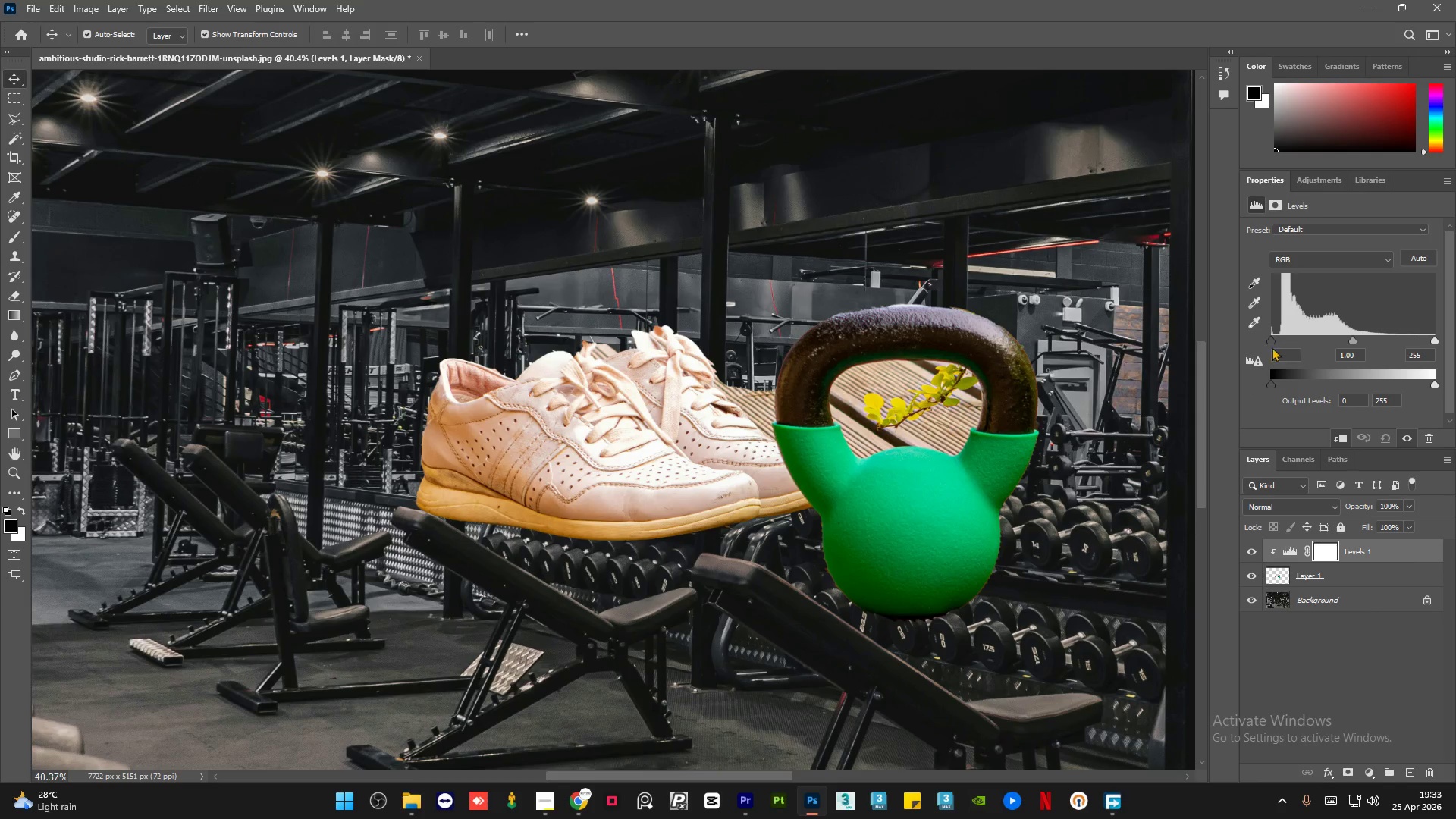 
left_click_drag(start_coordinate=[1272, 341], to_coordinate=[1354, 350])
 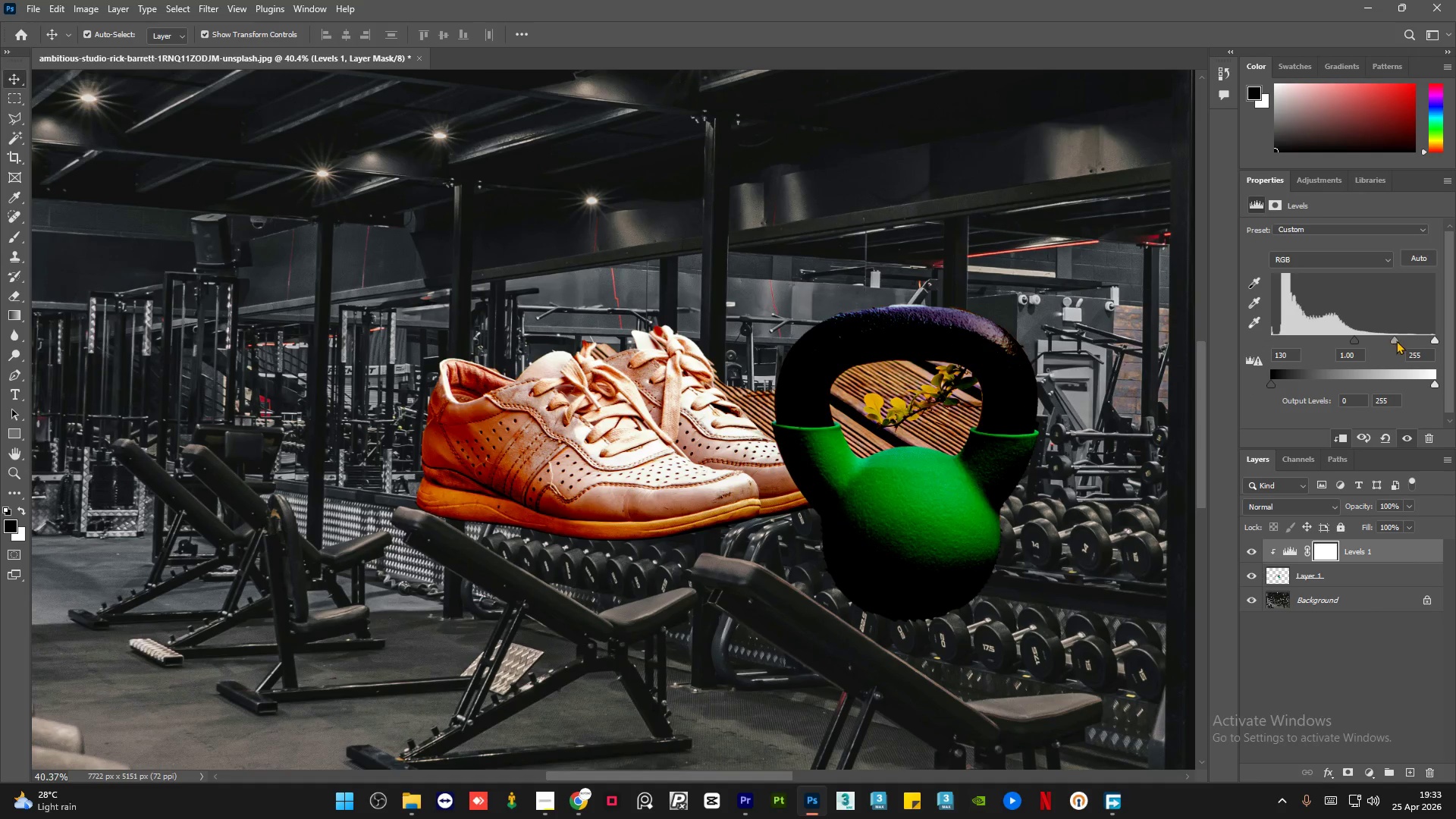 
left_click_drag(start_coordinate=[1397, 340], to_coordinate=[1439, 344])
 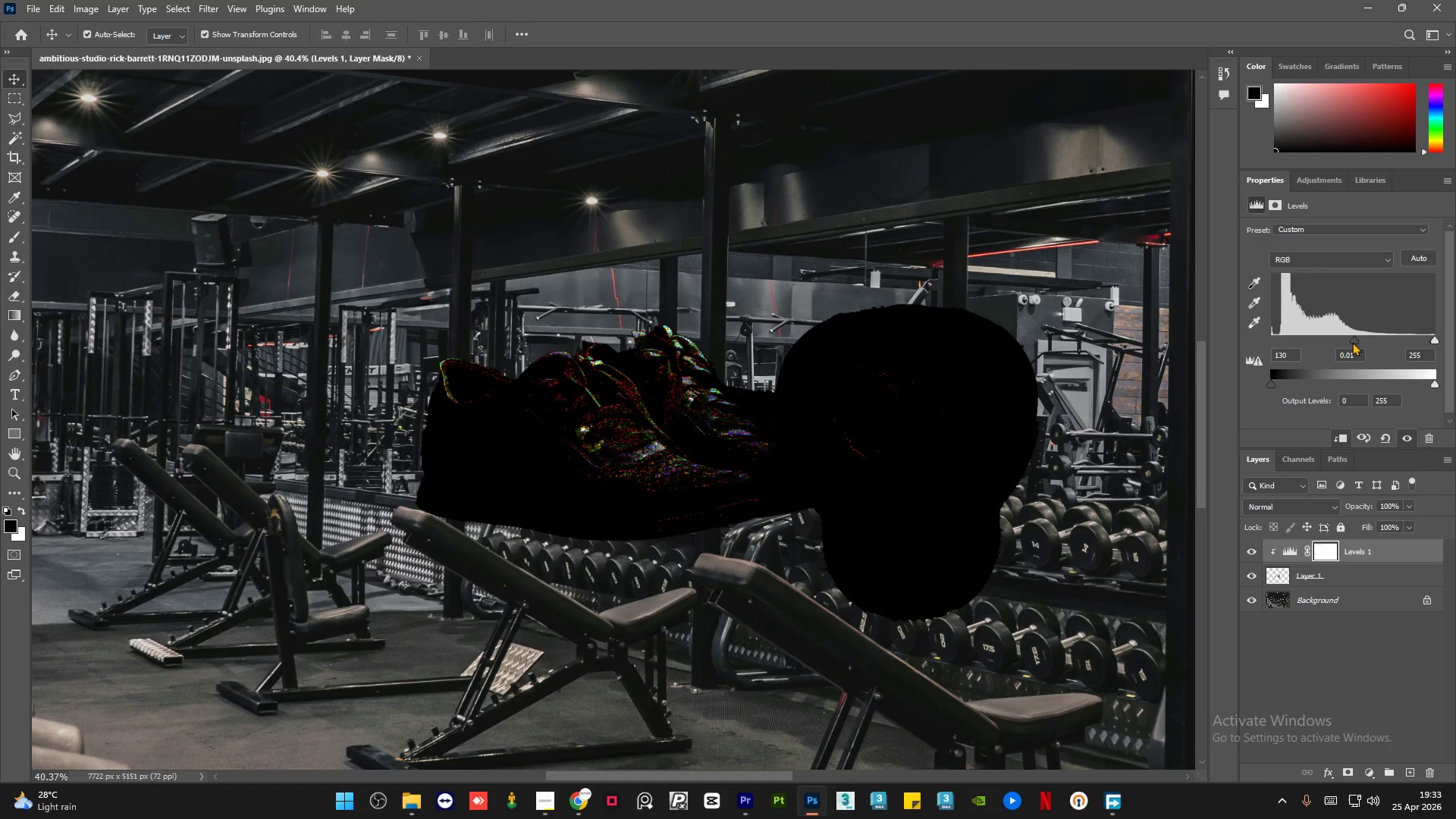 
left_click_drag(start_coordinate=[1353, 341], to_coordinate=[1297, 344])
 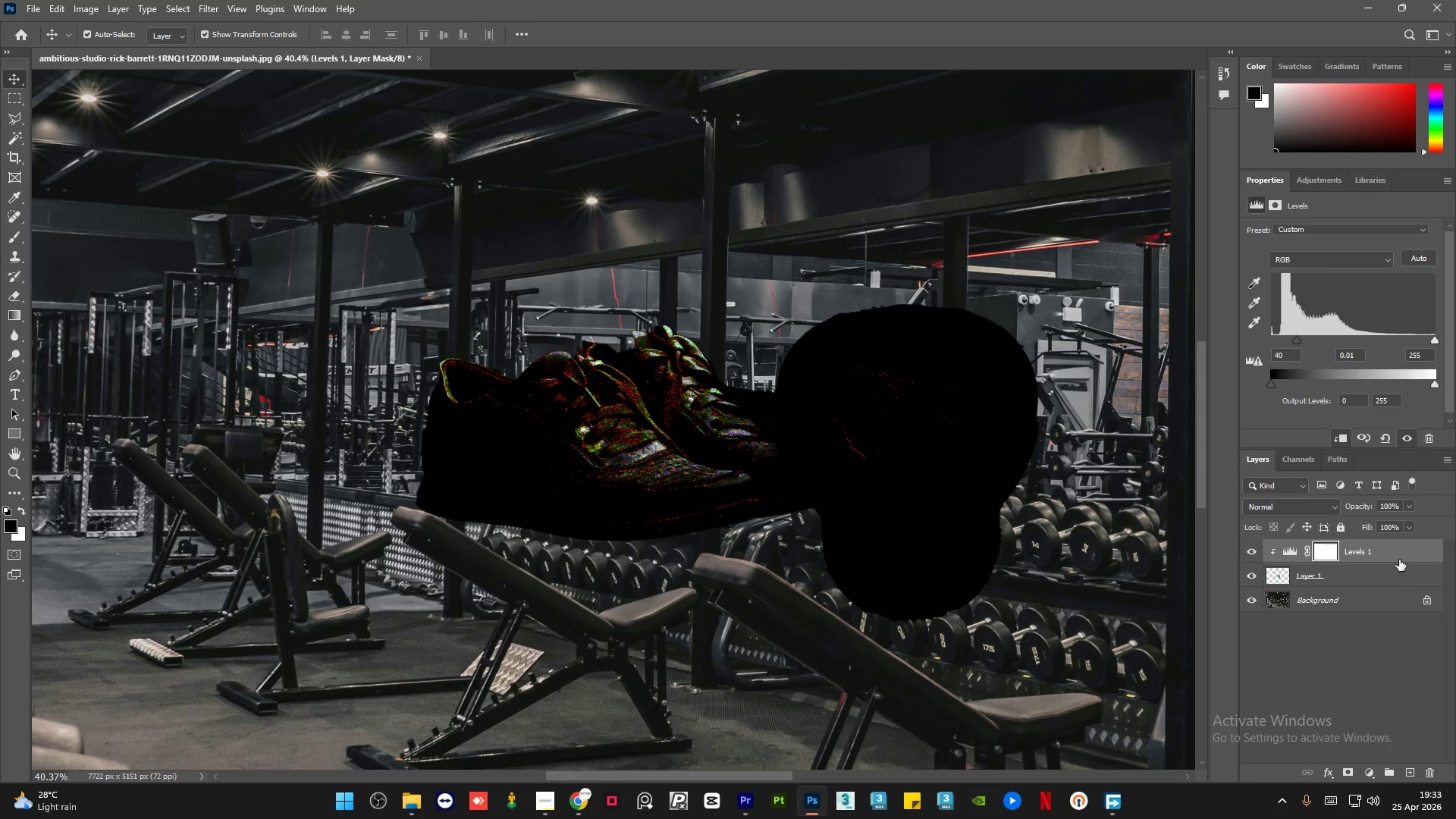 
right_click([1399, 557])
 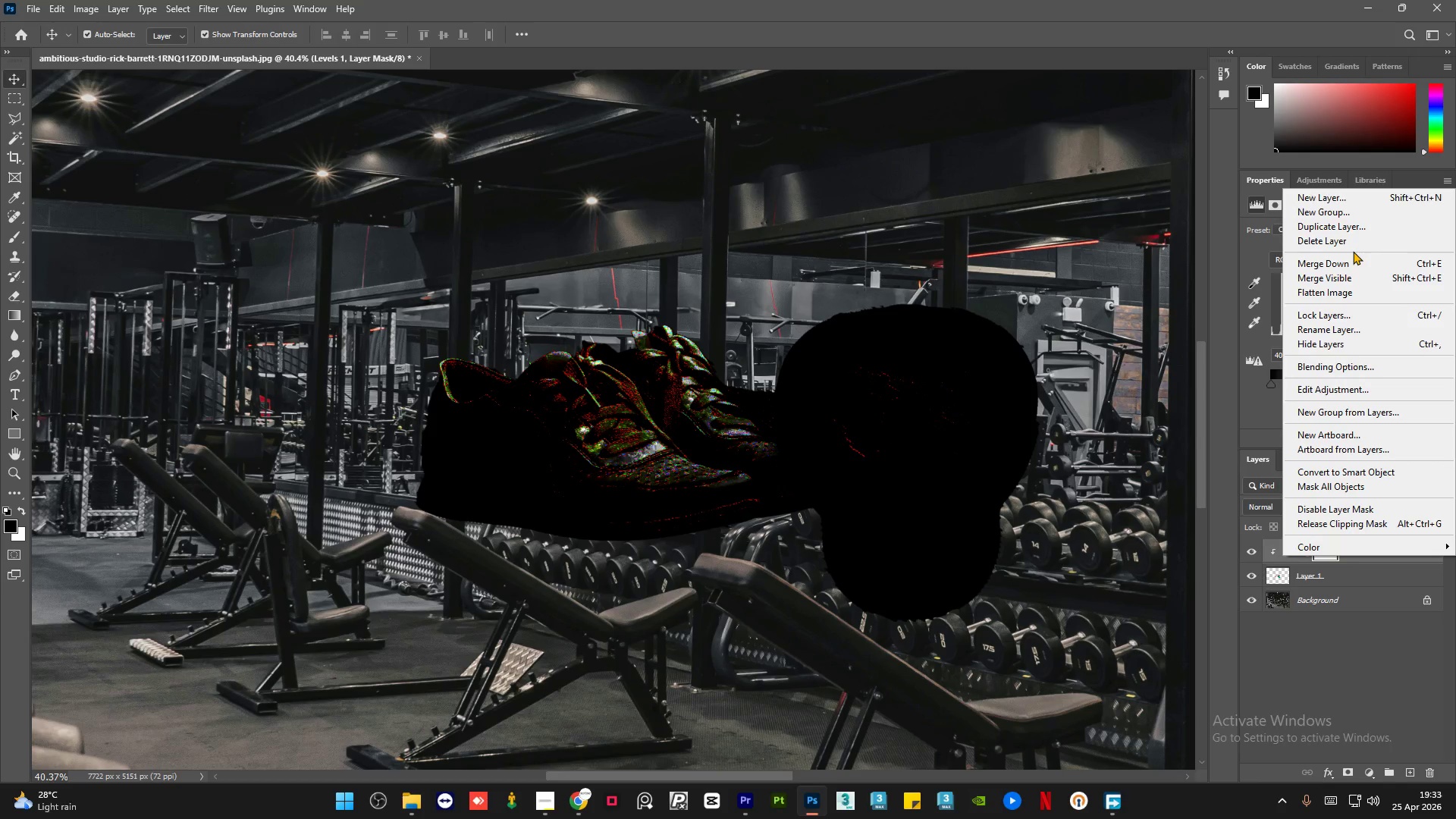 
left_click([1354, 246])
 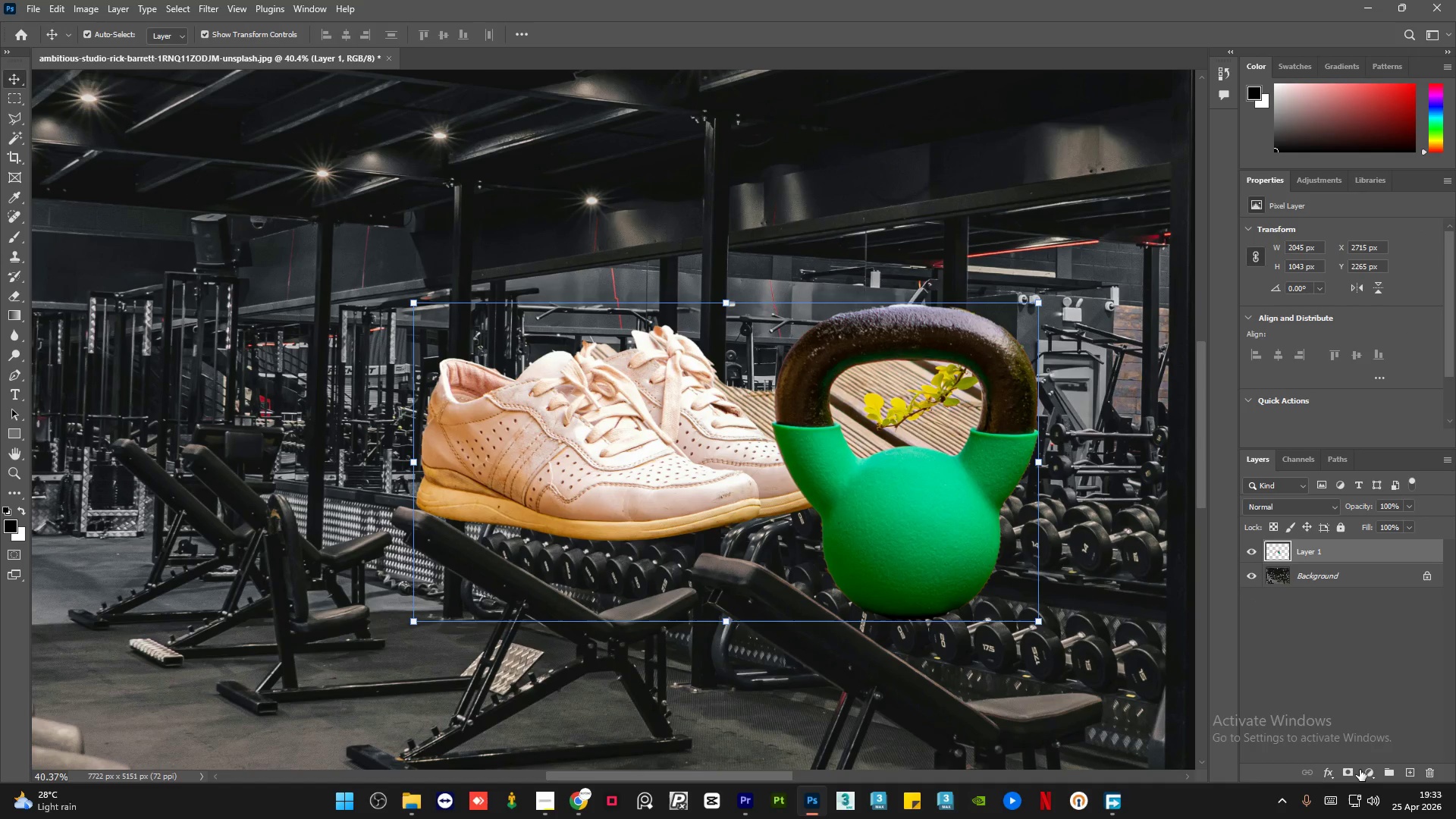 
left_click([1376, 771])
 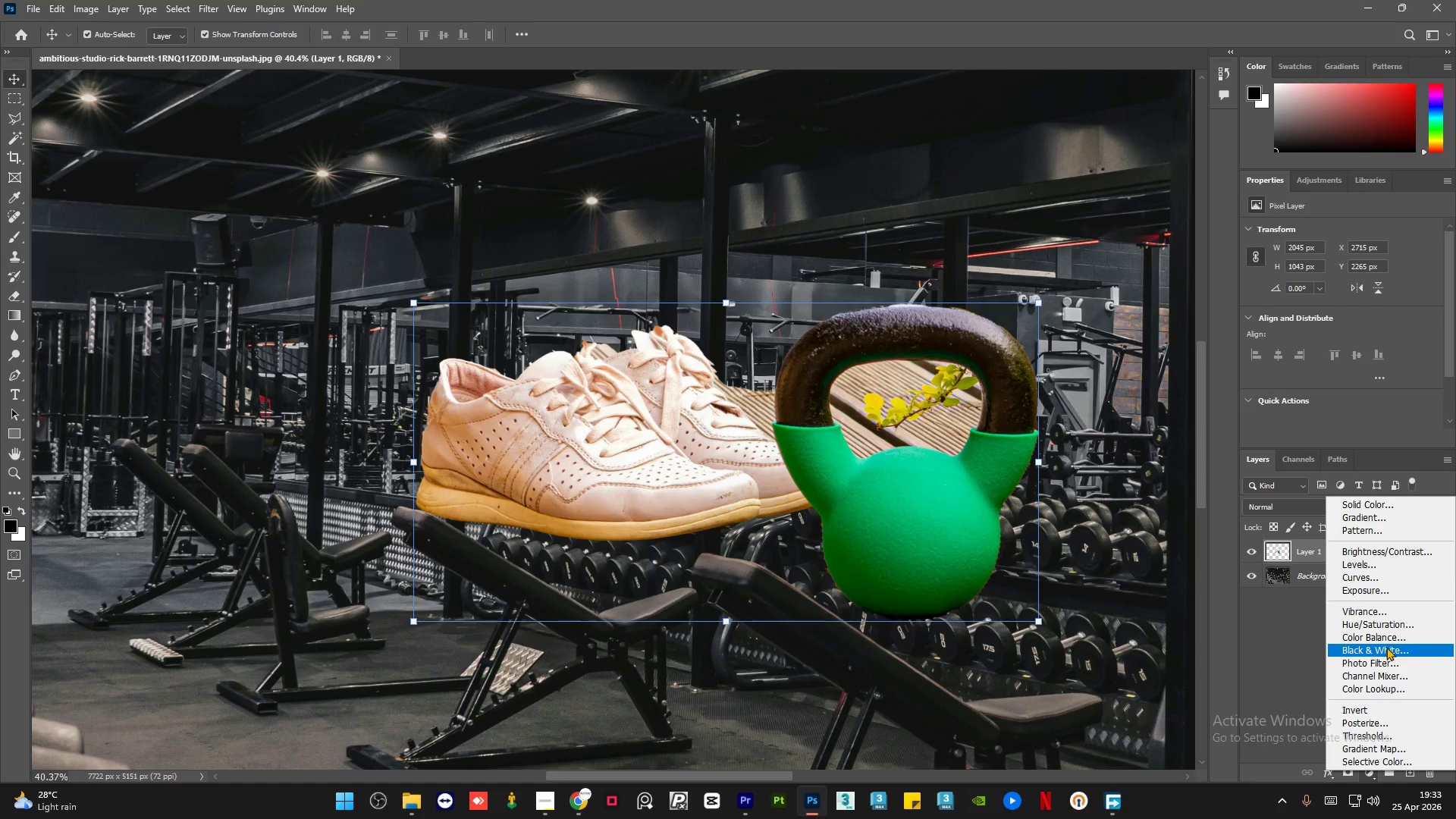 
left_click([1386, 647])
 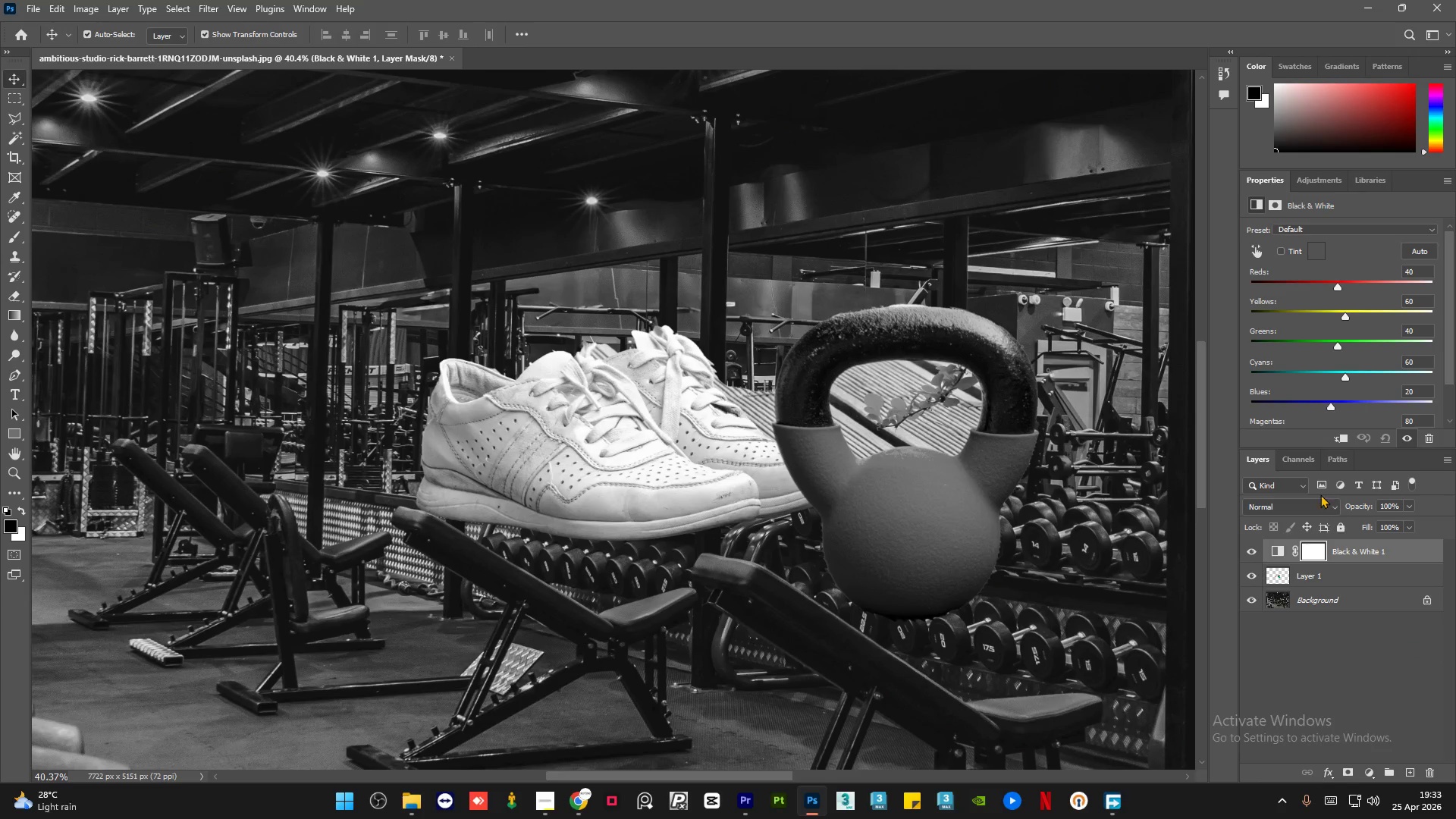 
hold_key(key=AltLeft, duration=1.06)
left_click([1294, 565])
 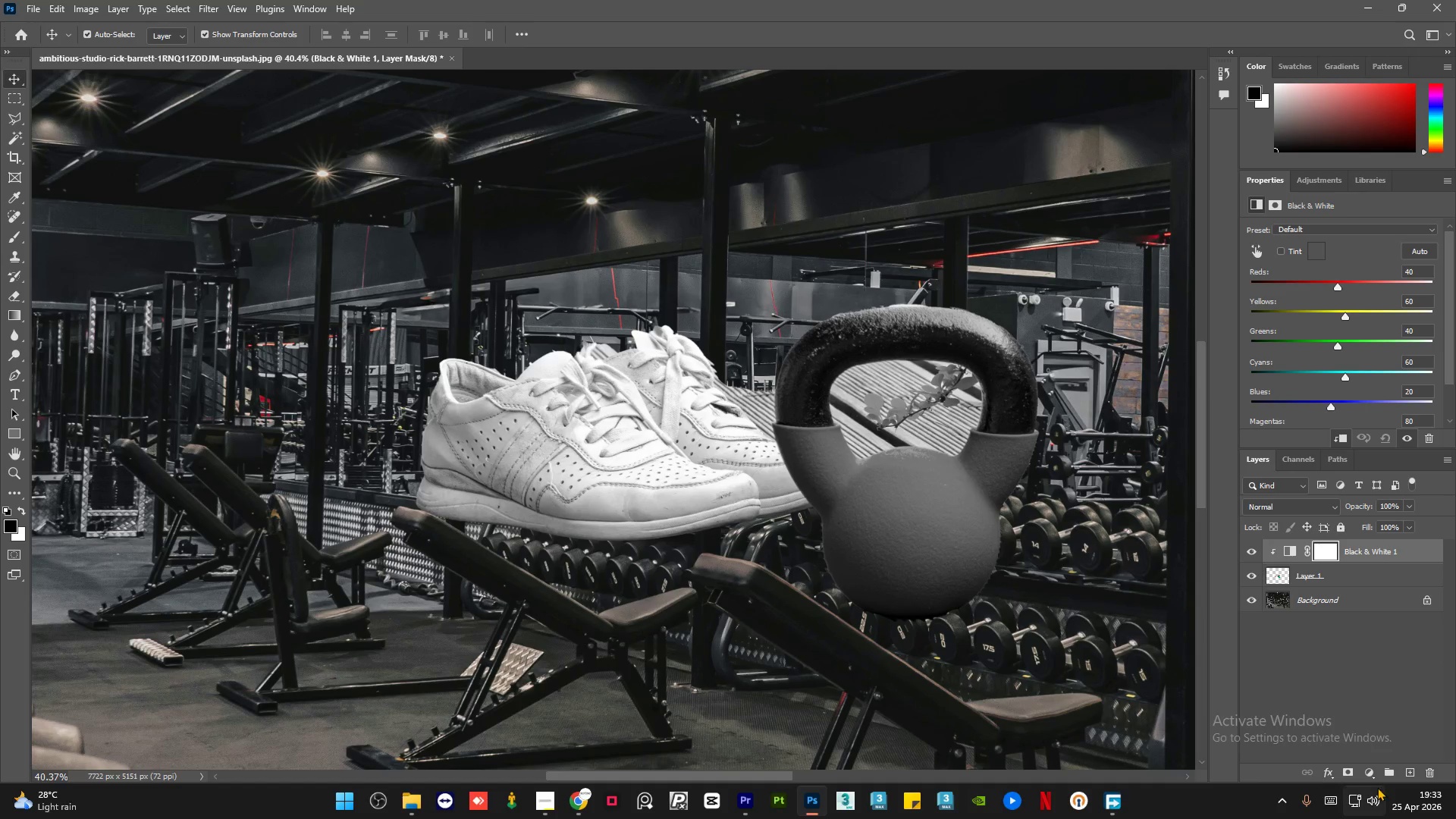 
left_click([1370, 767])
 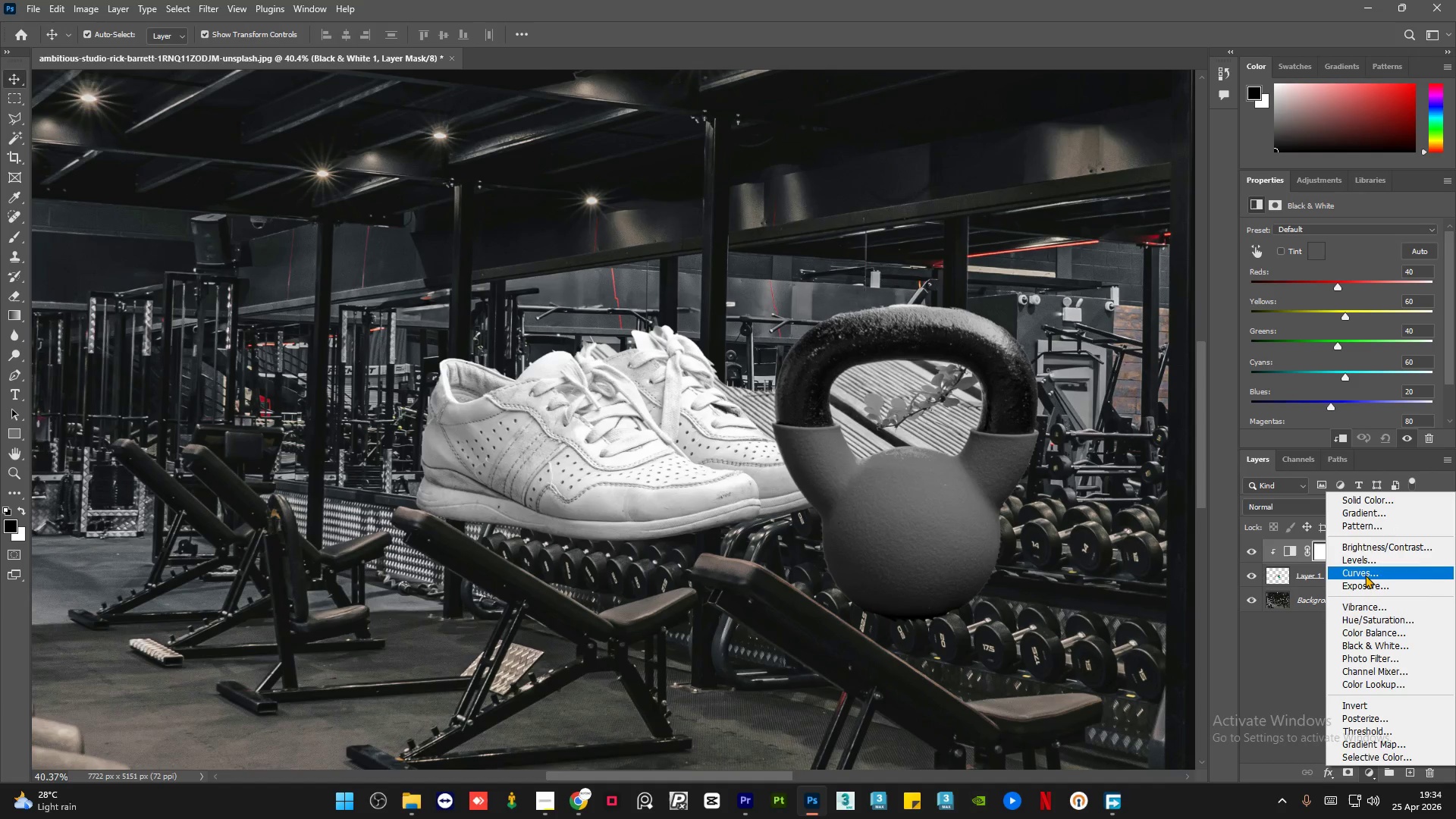 
left_click([1371, 560])
 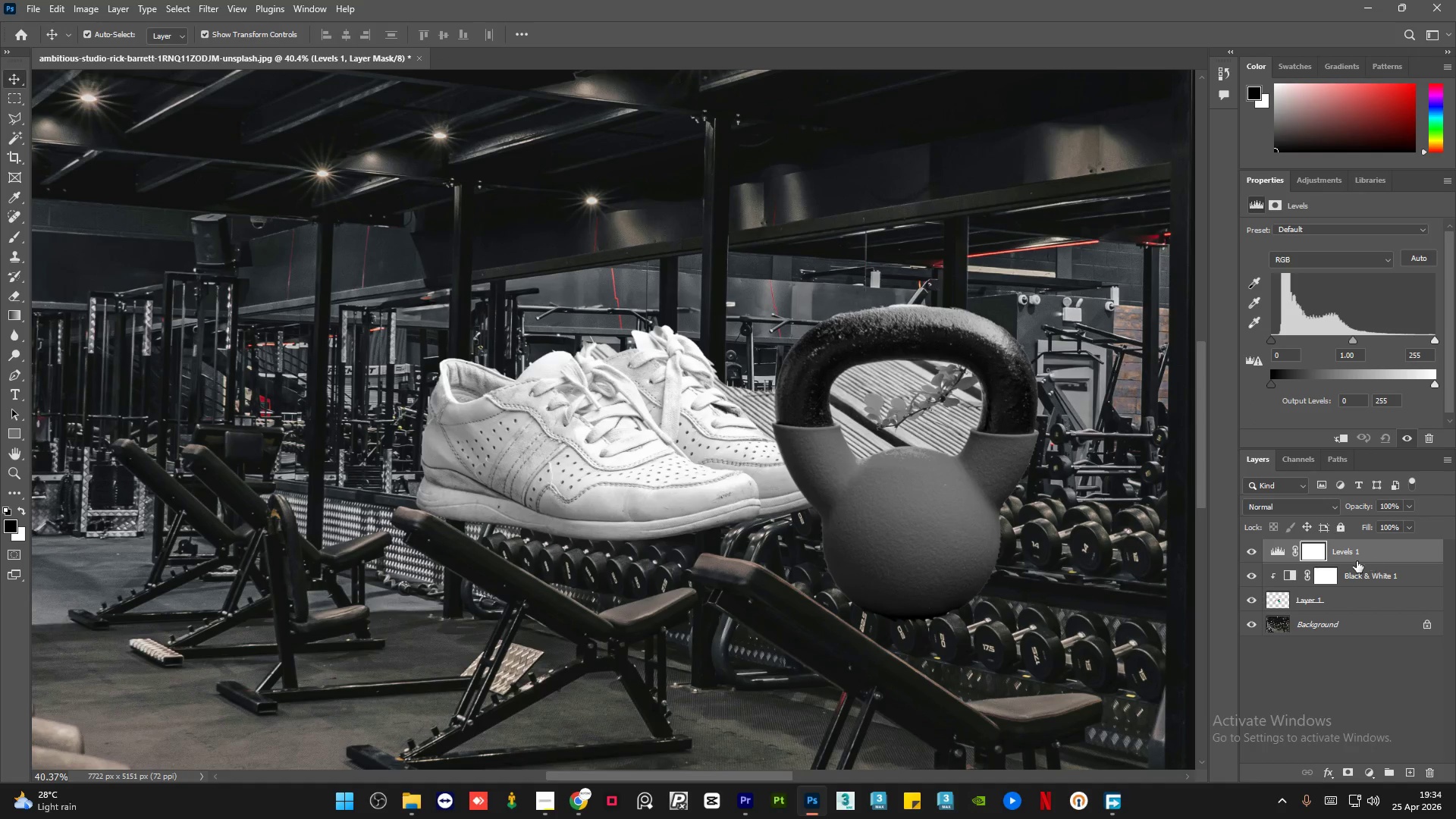 
hold_key(key=AltLeft, duration=0.94)
left_click([1278, 564])
 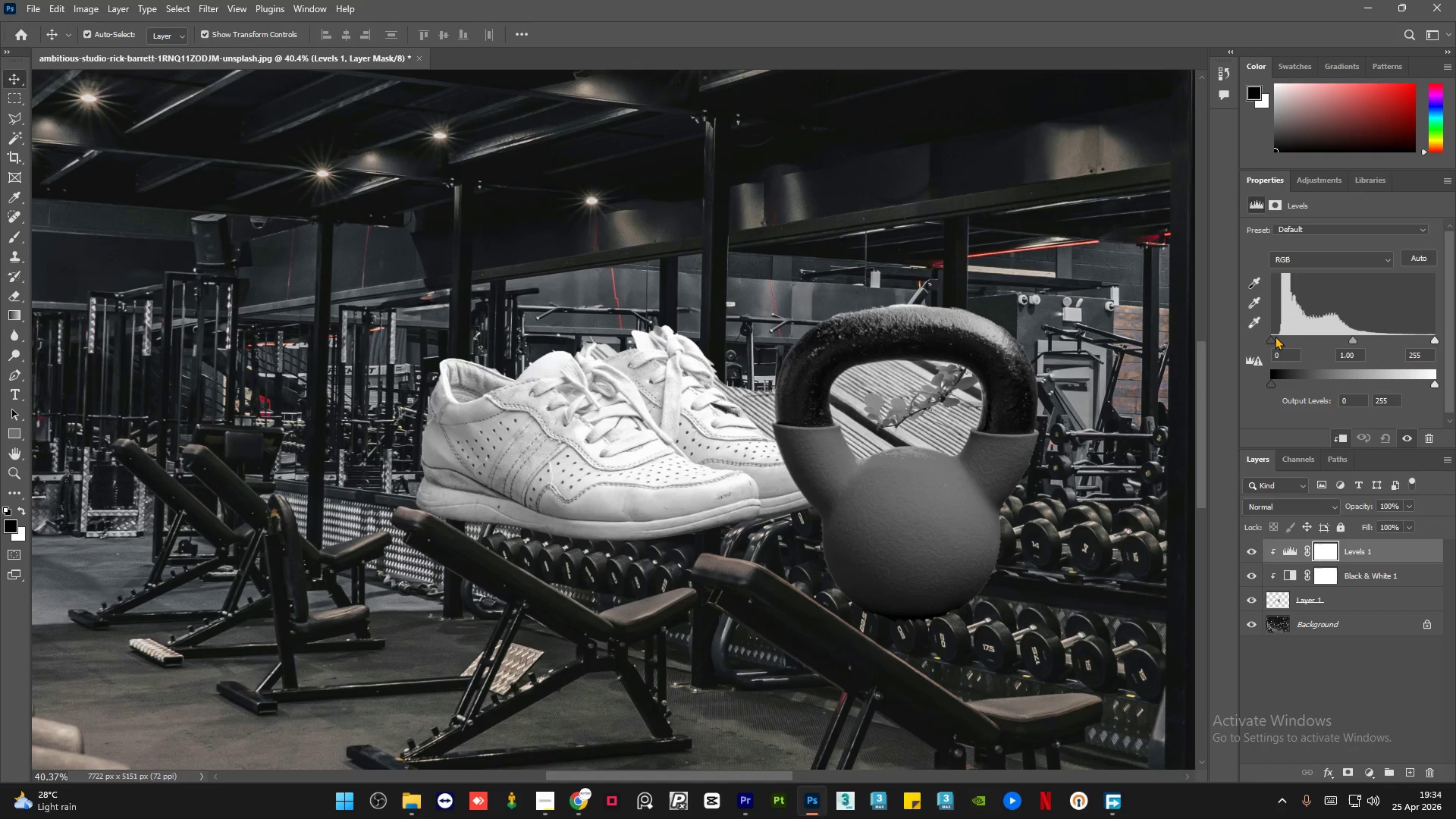 
left_click_drag(start_coordinate=[1269, 337], to_coordinate=[1354, 343])
 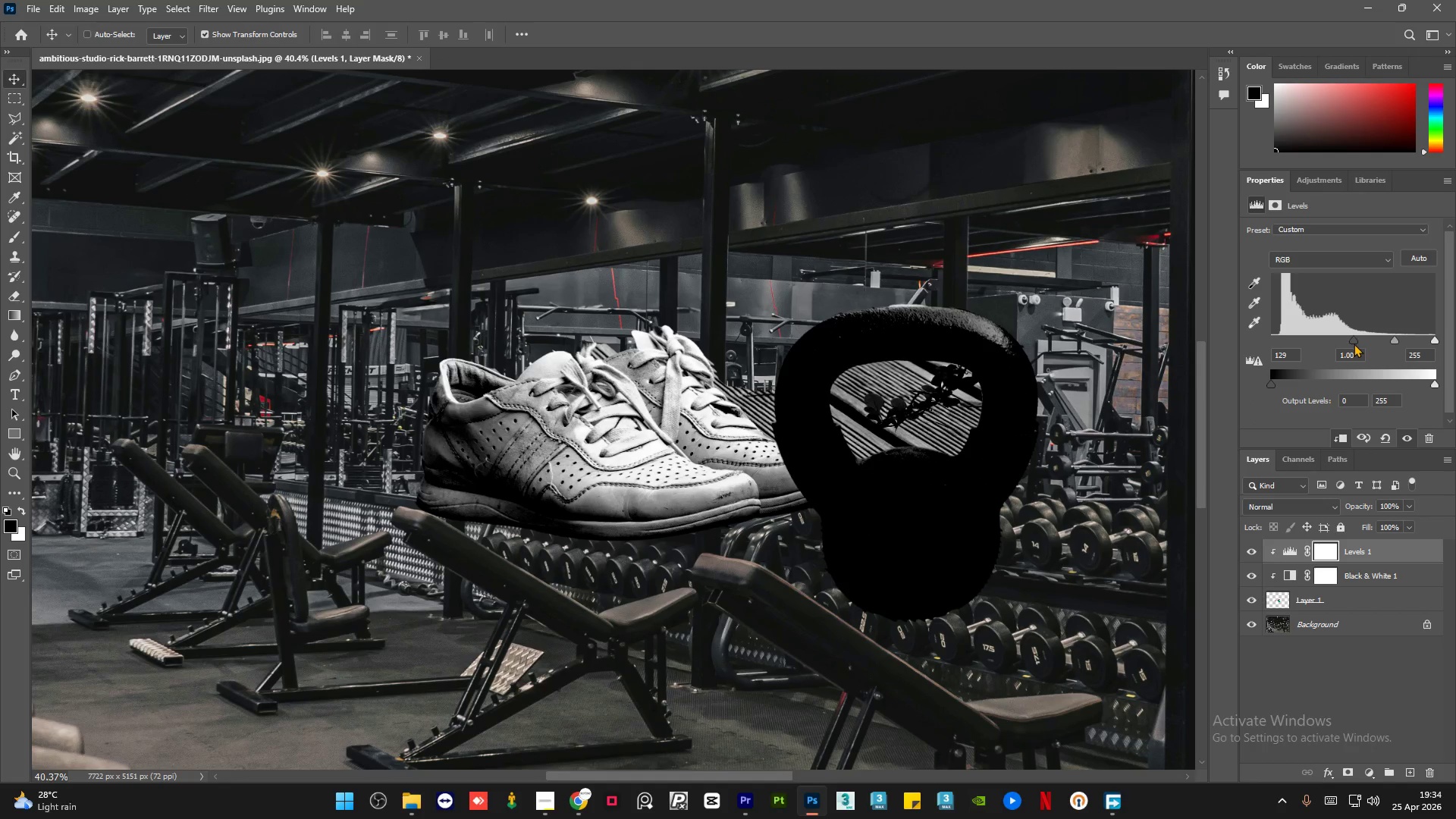 
hold_key(key=ControlLeft, duration=0.83)
 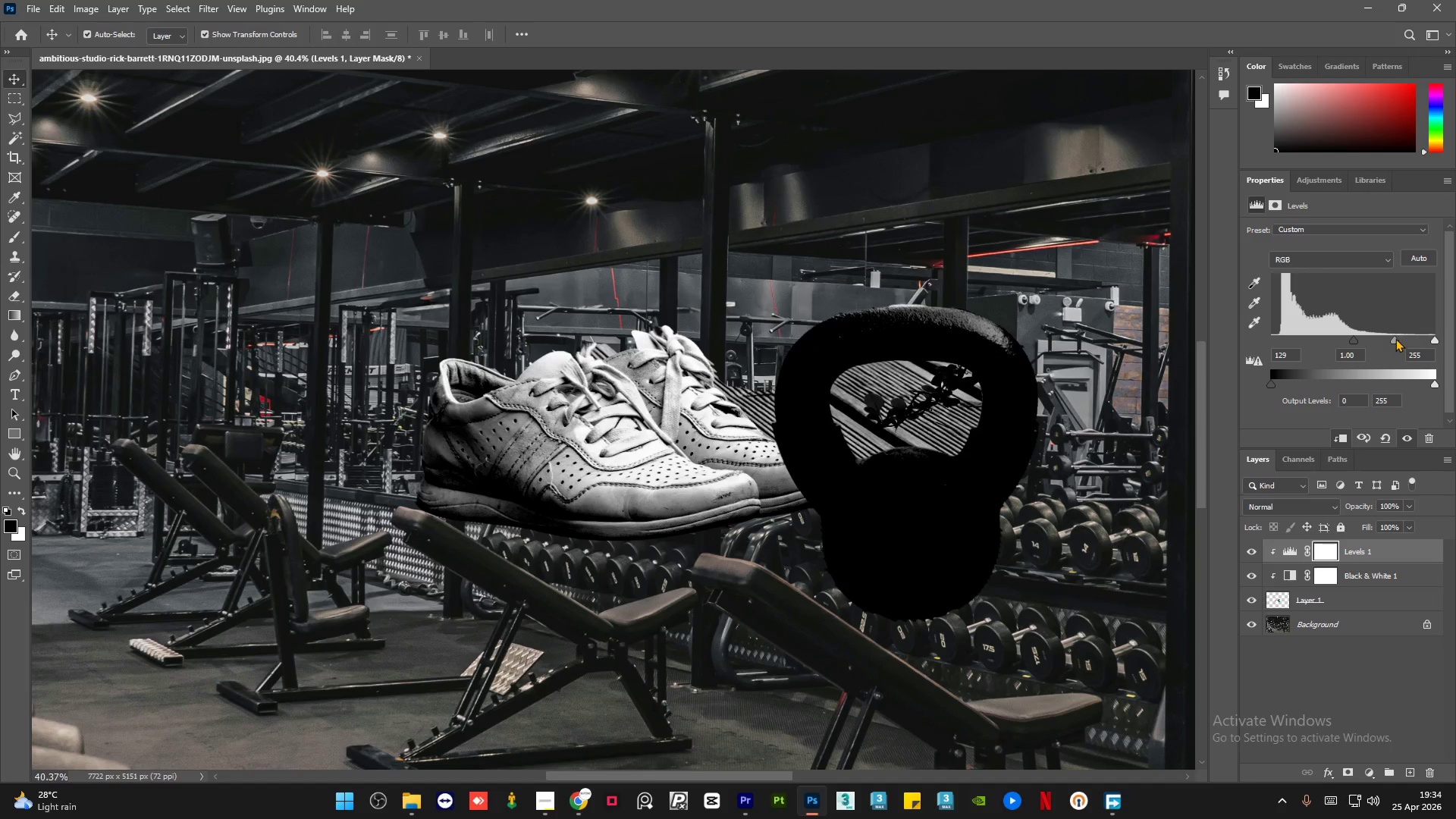 
left_click_drag(start_coordinate=[1395, 338], to_coordinate=[1416, 343])
 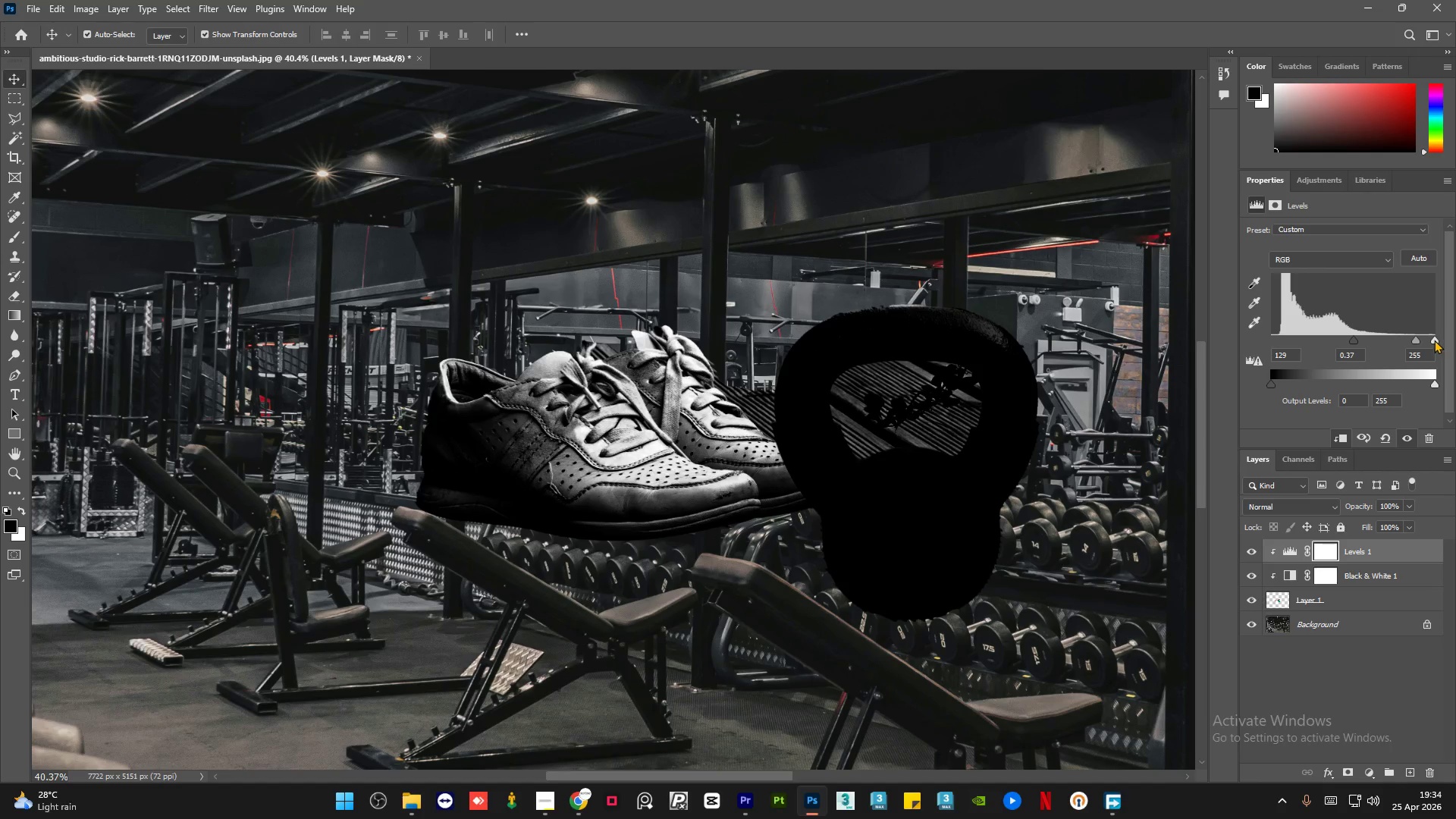 
left_click_drag(start_coordinate=[1433, 340], to_coordinate=[1417, 340])
 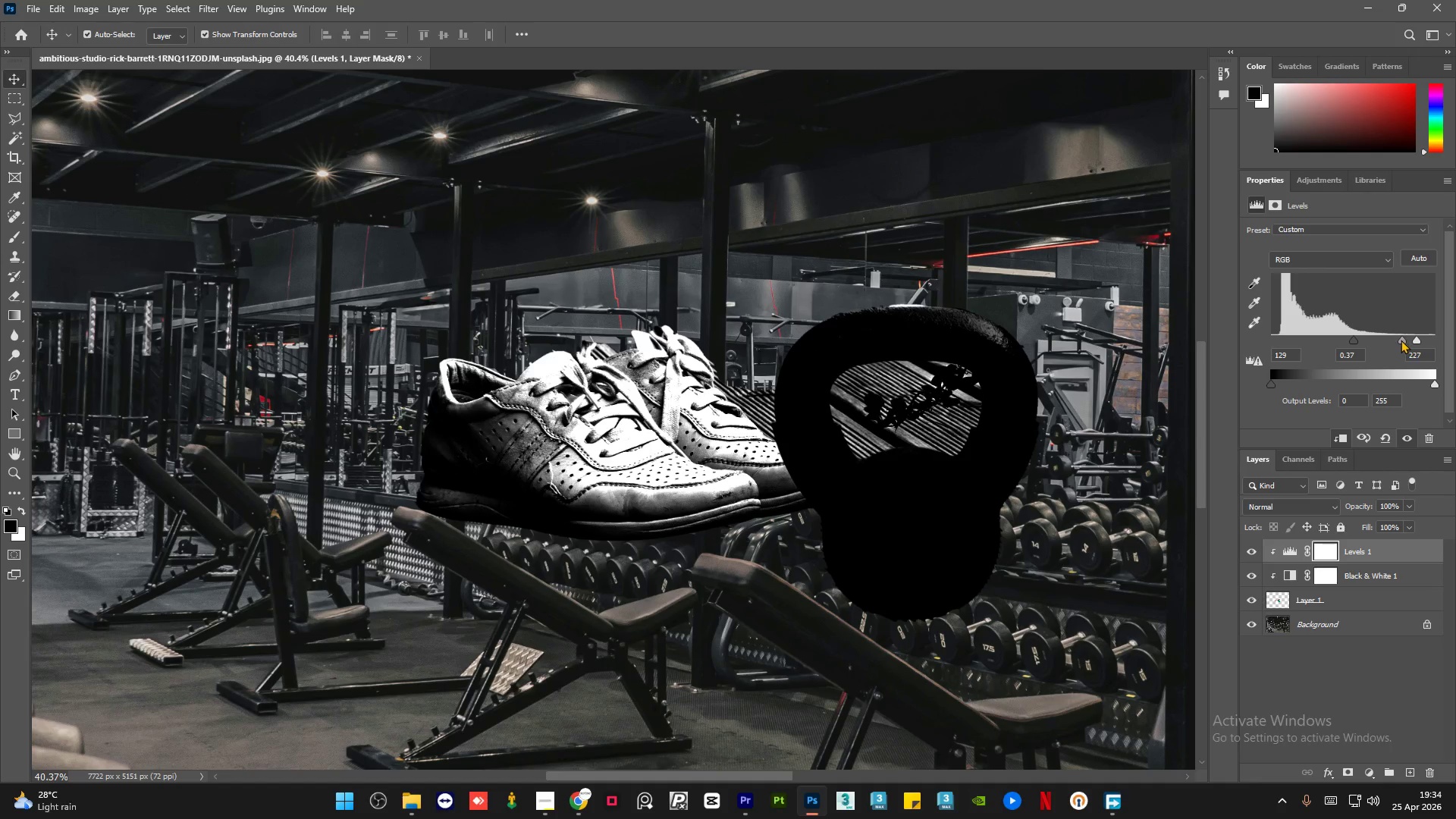 
left_click_drag(start_coordinate=[1401, 340], to_coordinate=[1410, 339])
 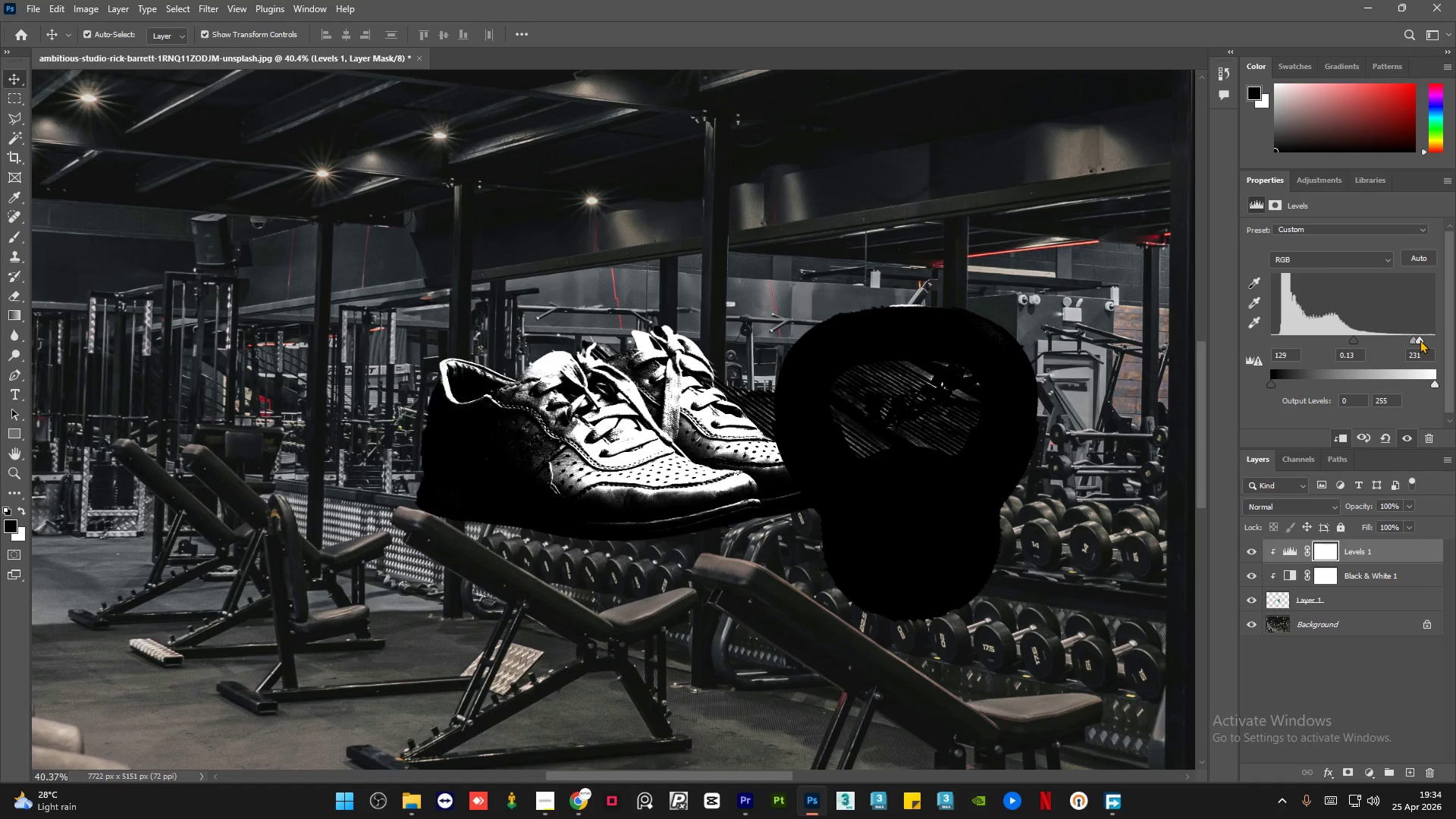 
left_click_drag(start_coordinate=[1351, 343], to_coordinate=[1319, 347])
 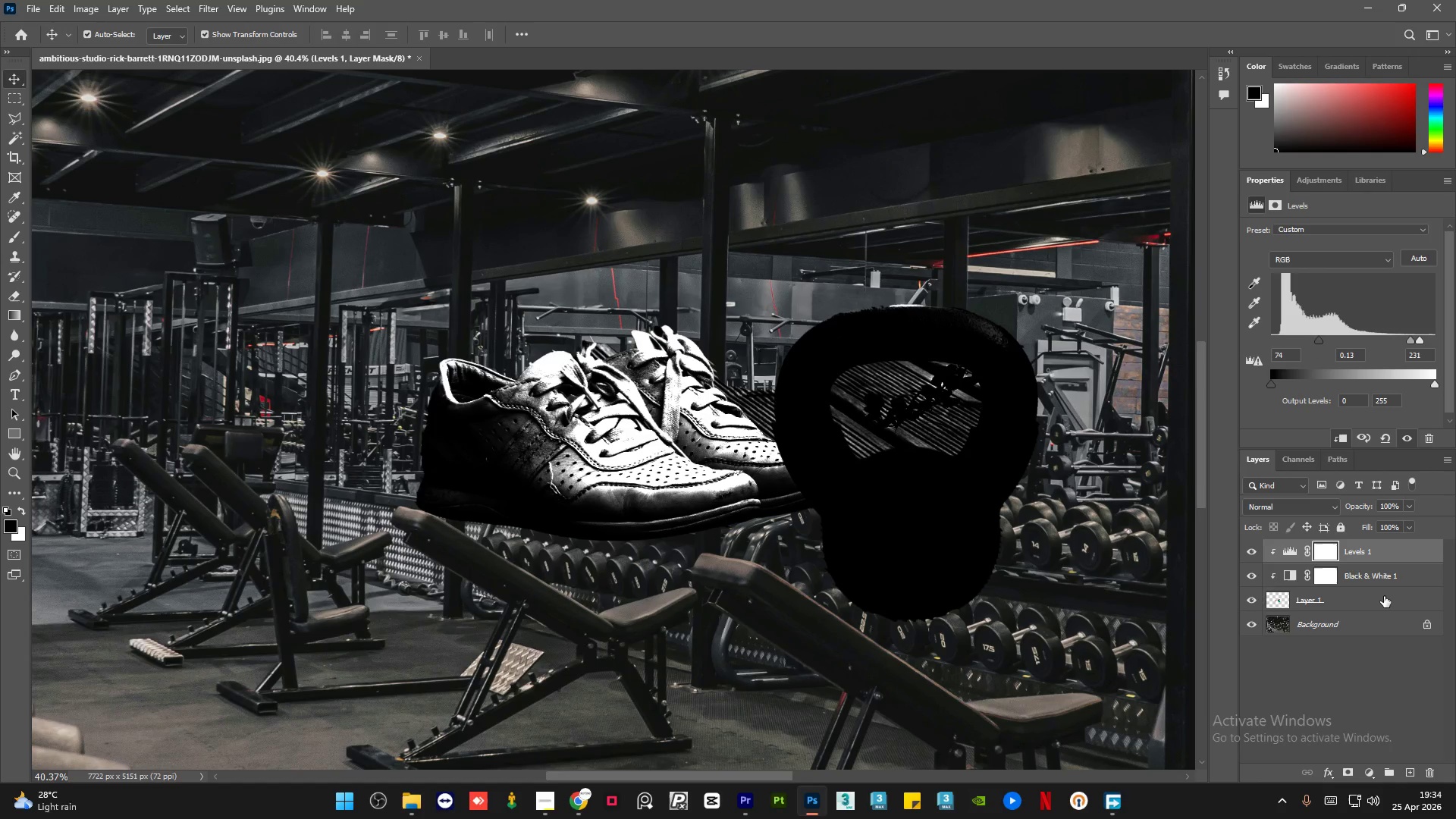 
key(Alt+Control+Shift+E)
 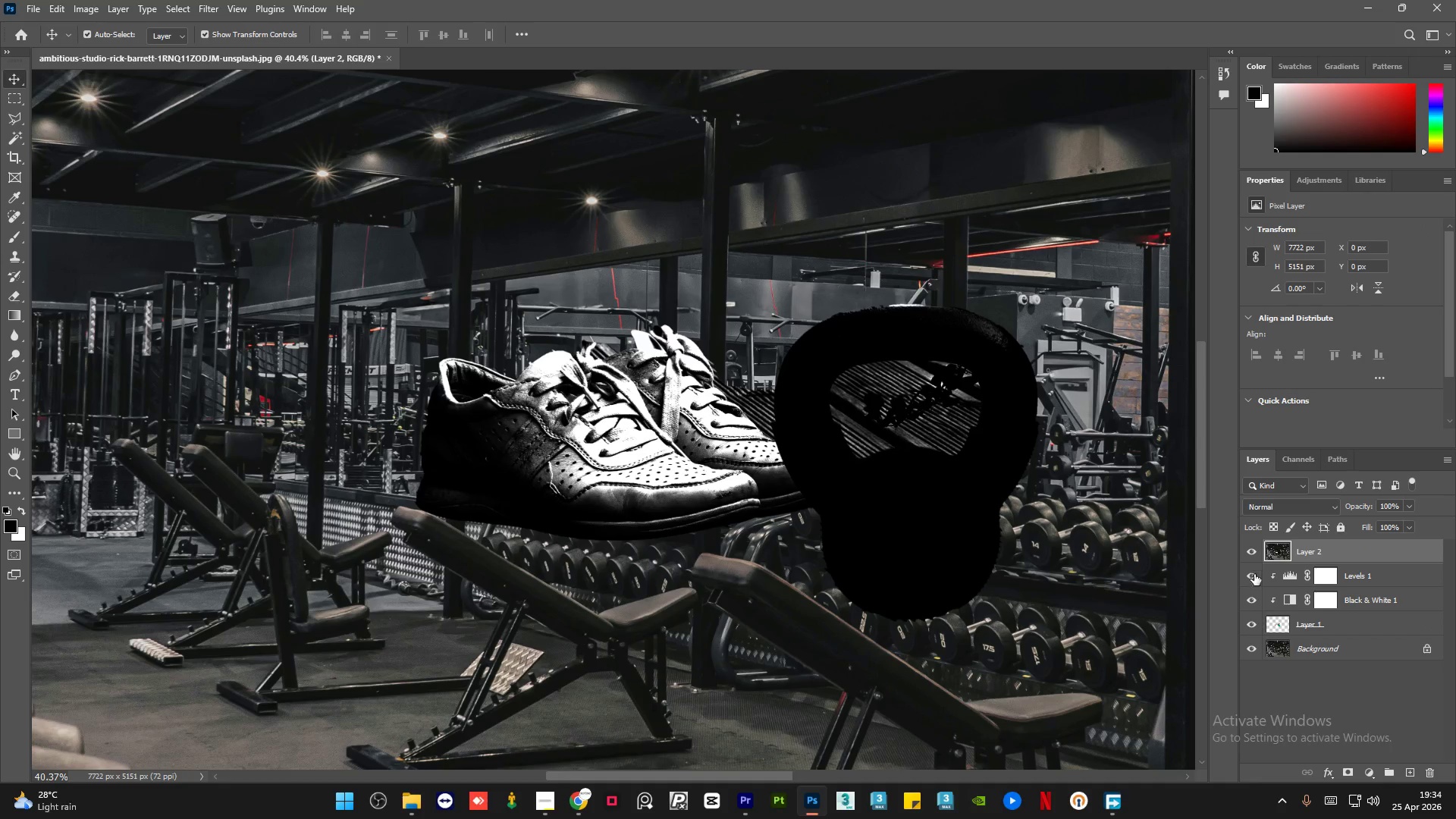 
left_click([1254, 579])
 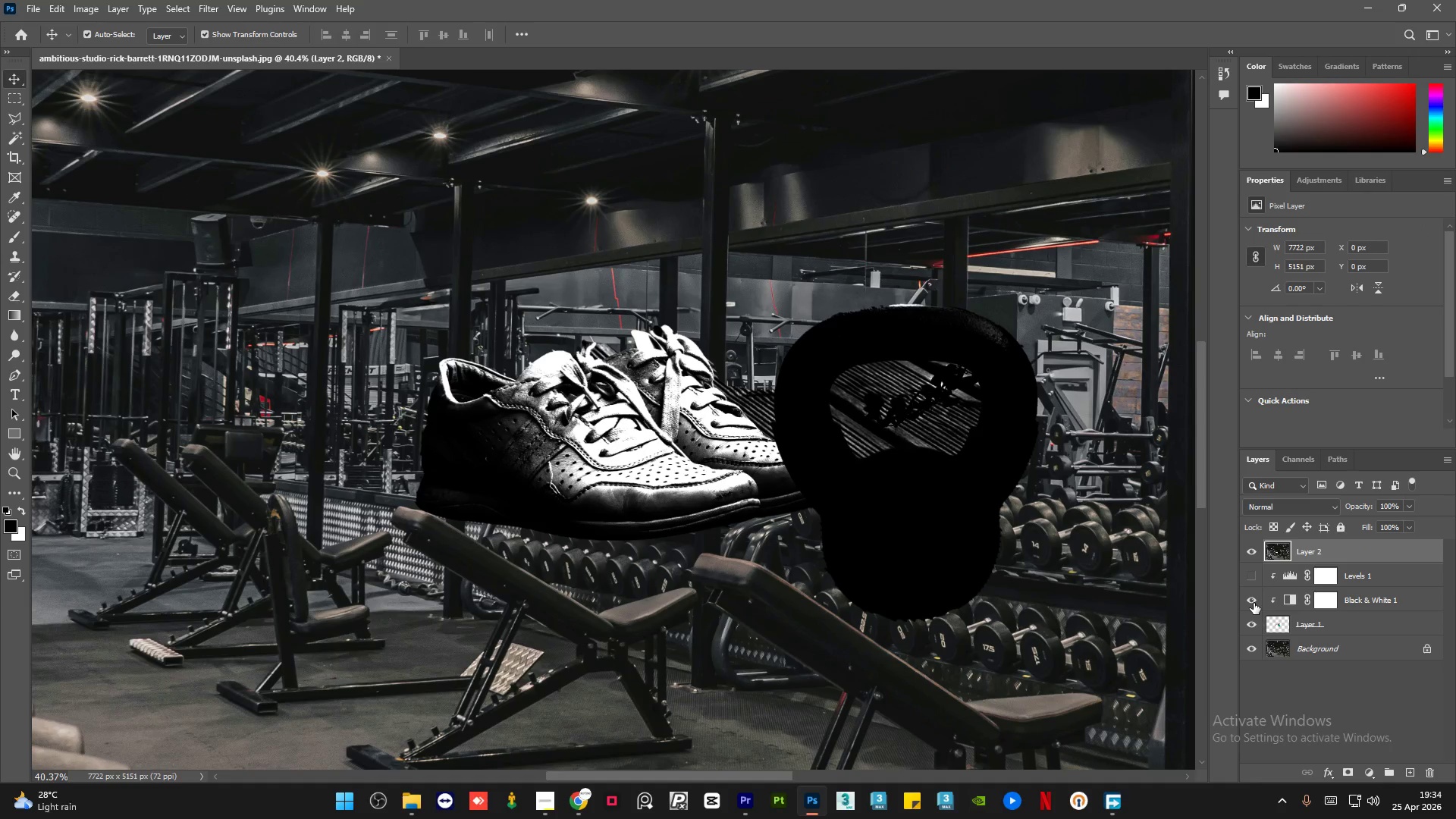 
key(Control+Z)
 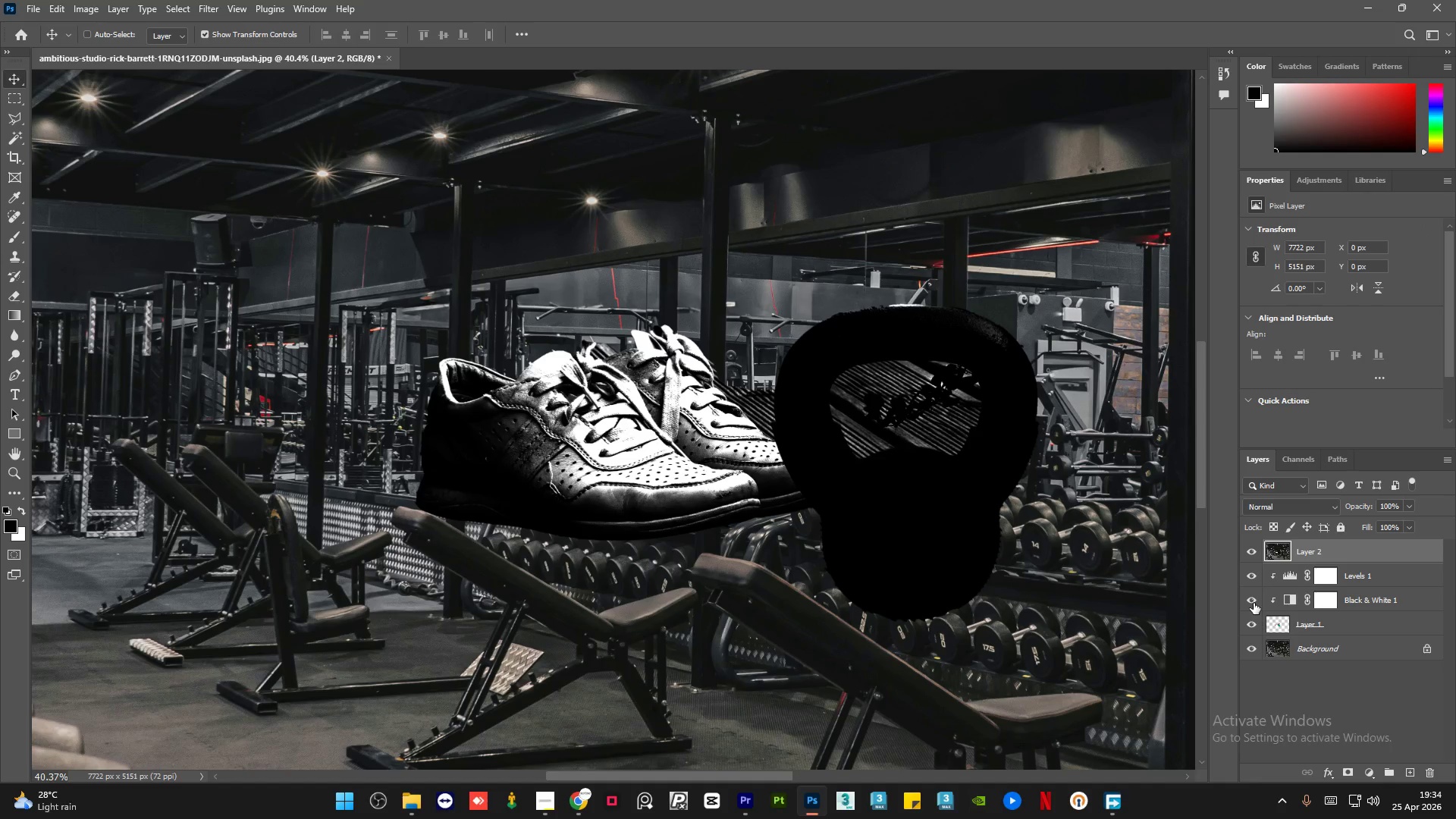 
key(Control+Z)
 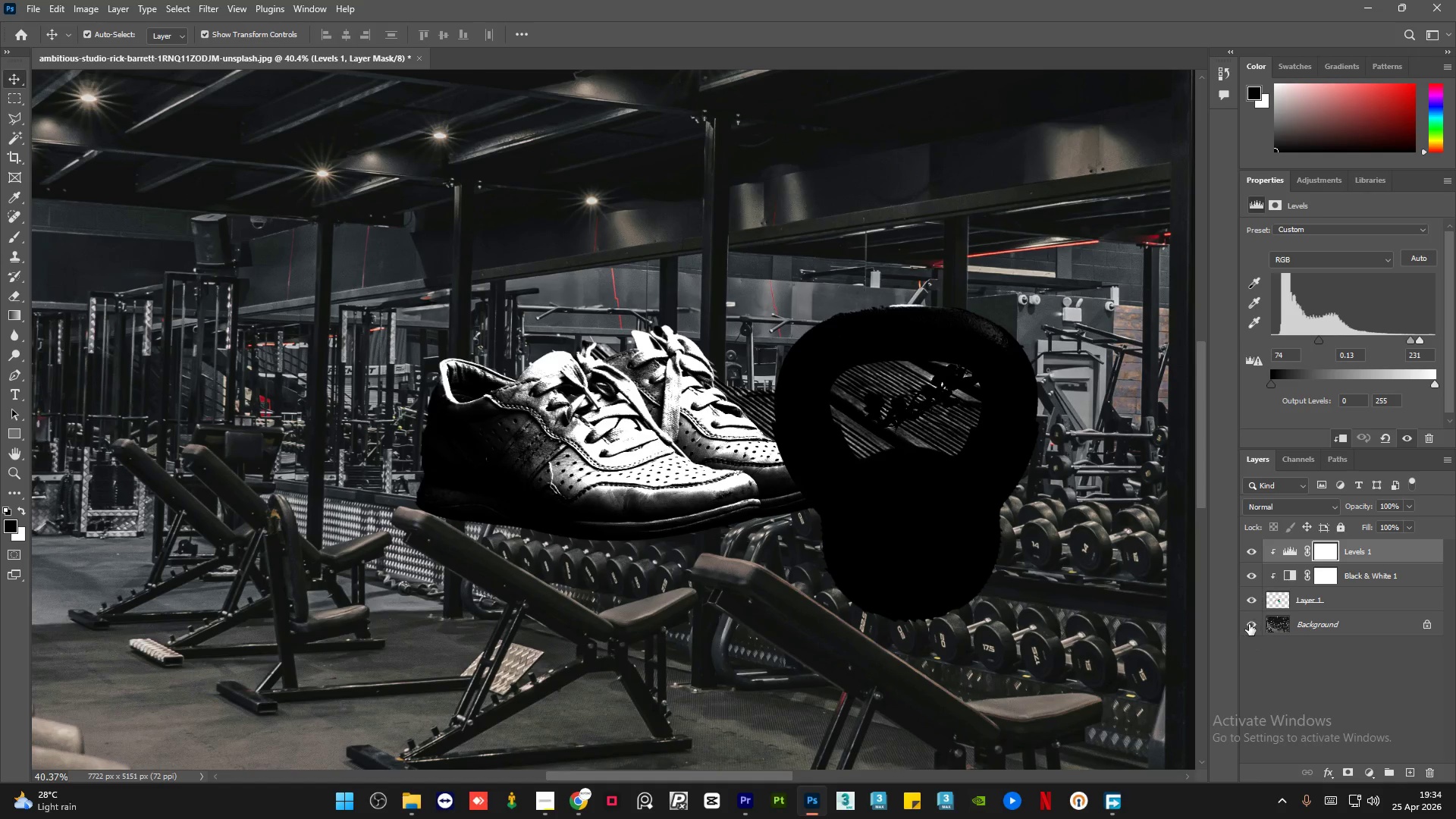 
left_click([1249, 626])
 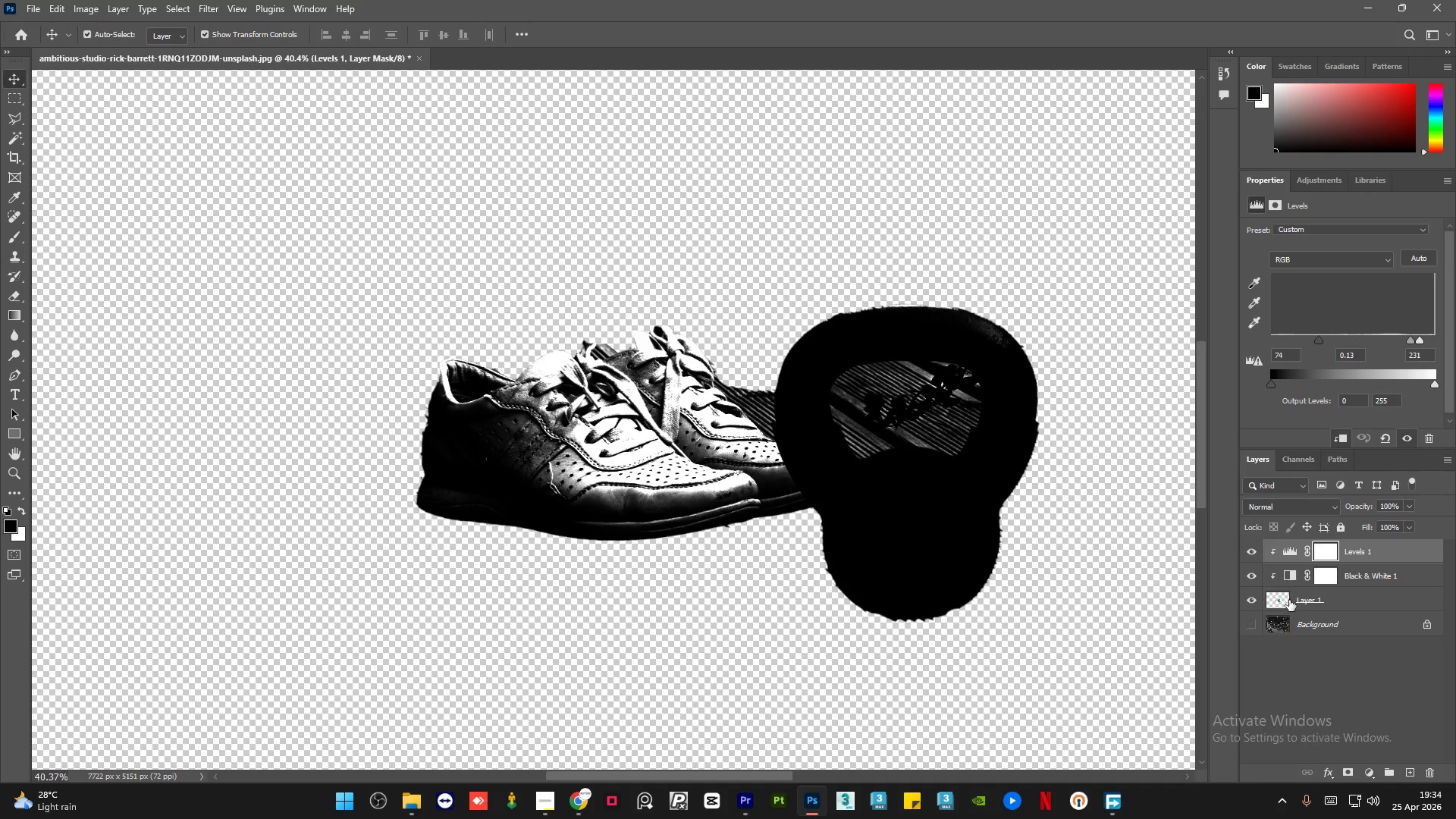 
key(Alt+Control+Shift+E)
 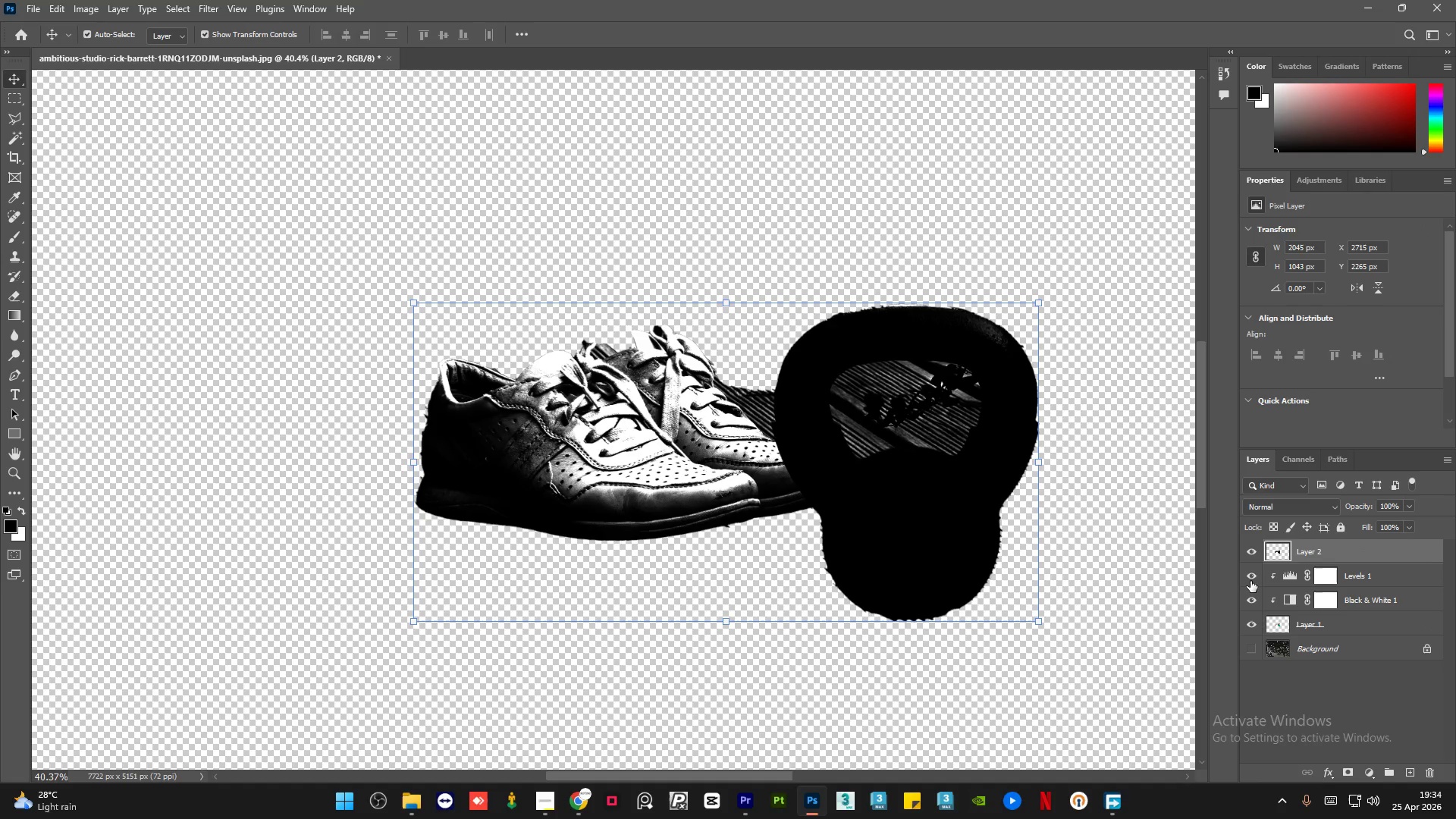 
double_click([1250, 601])
 